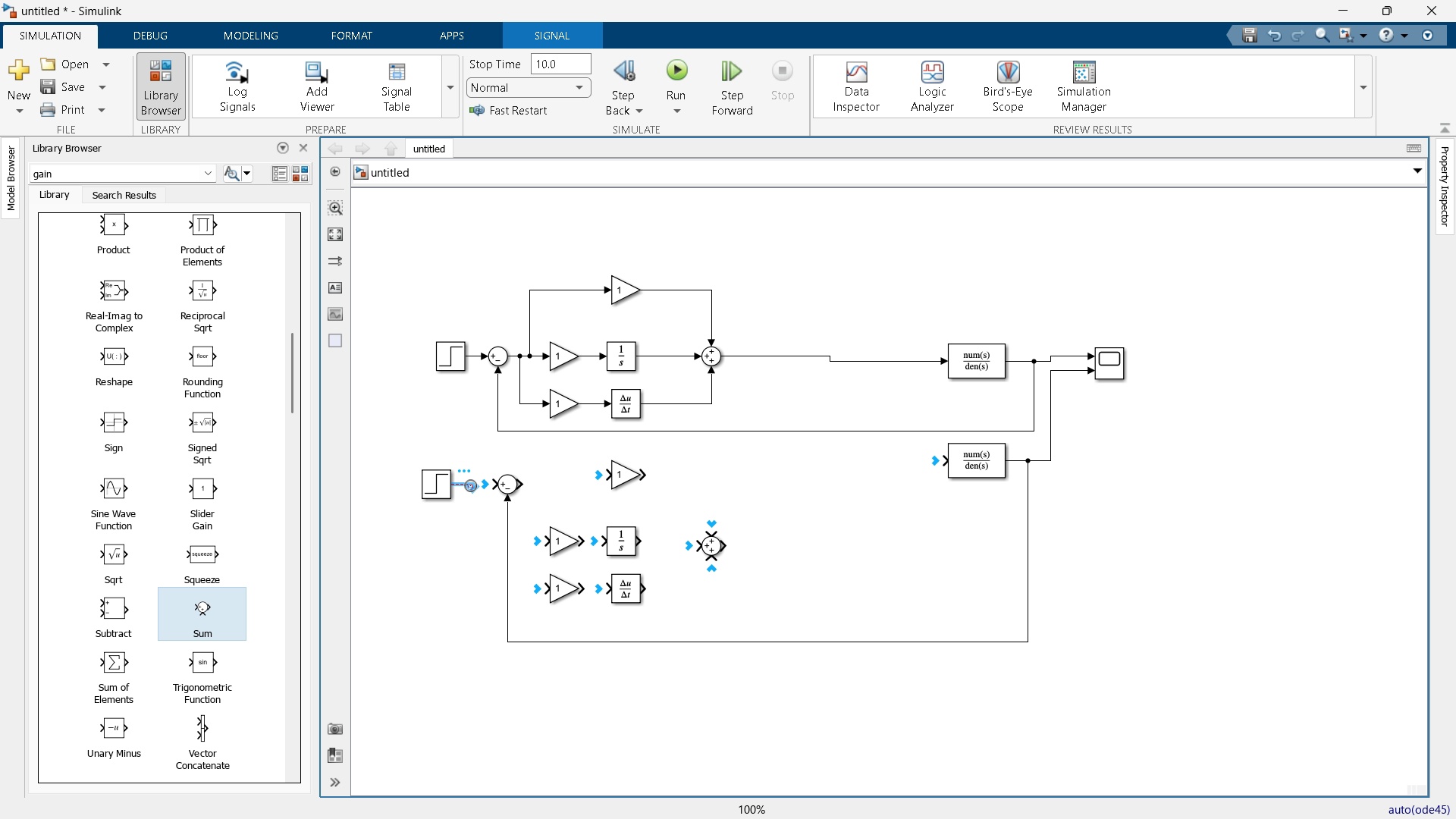 
key(Delete)
 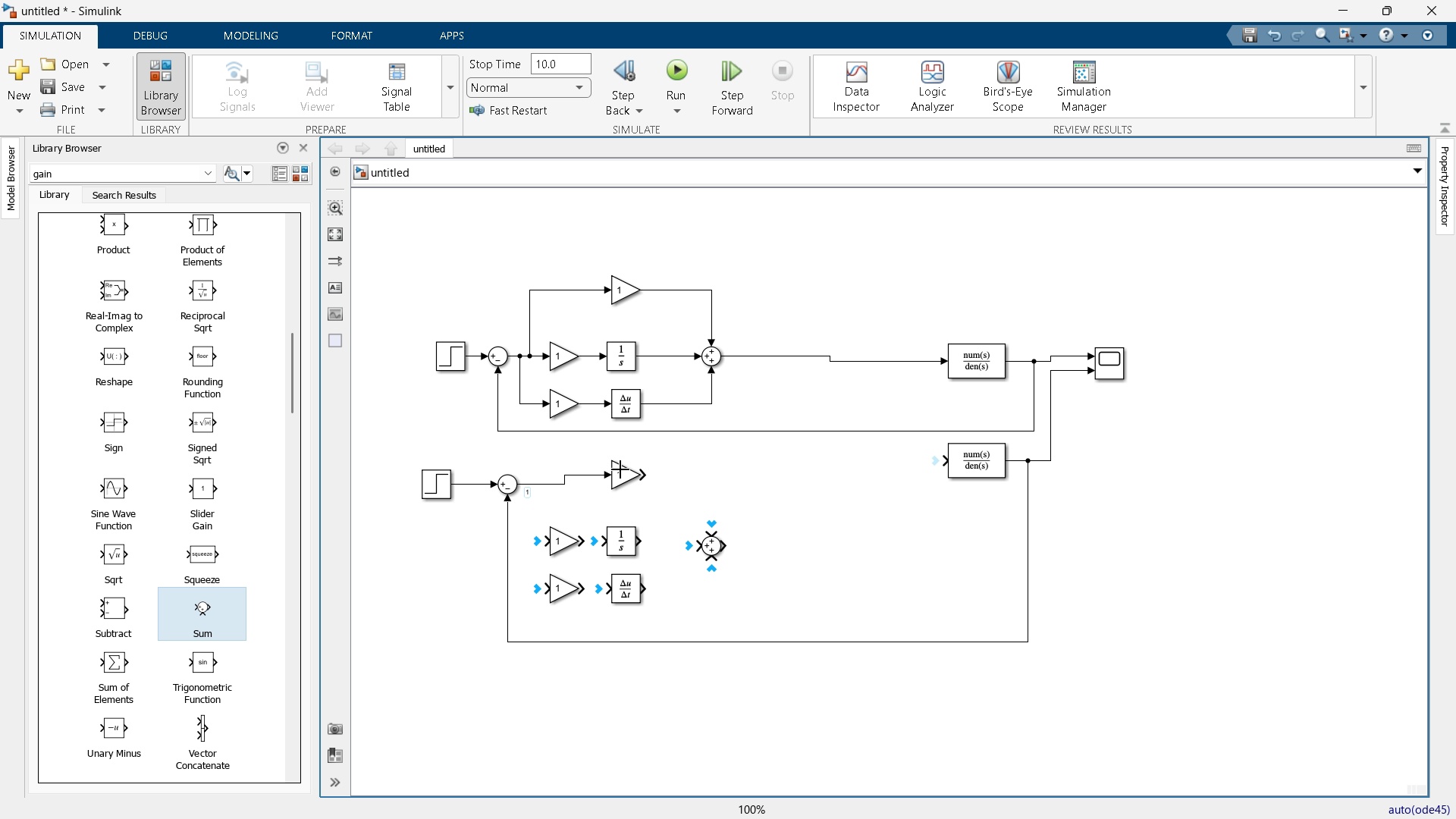 
wait(5.12)
 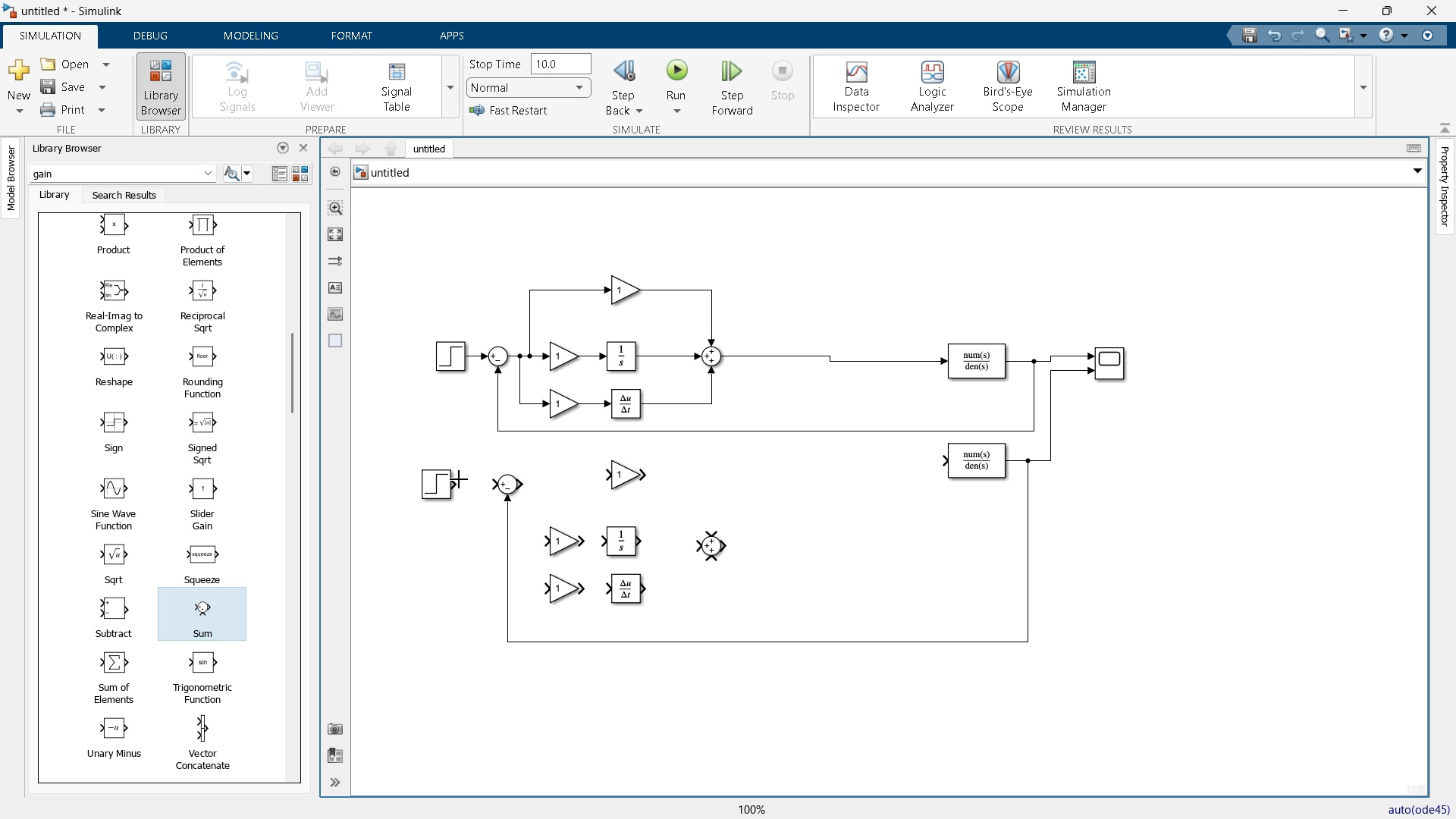 
left_click_drag(start_coordinate=[620, 478], to_coordinate=[588, 489])
 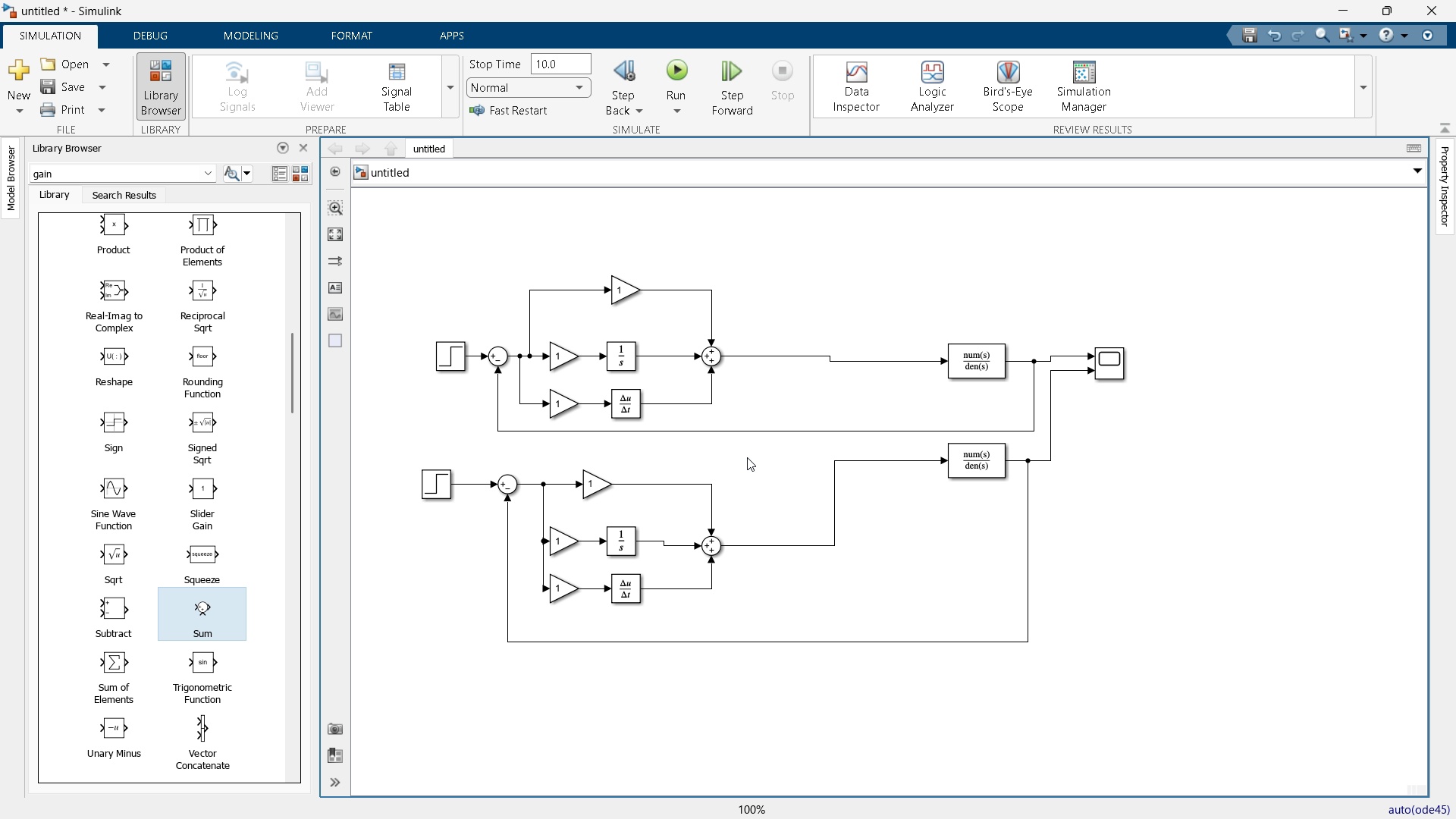 
wait(35.82)
 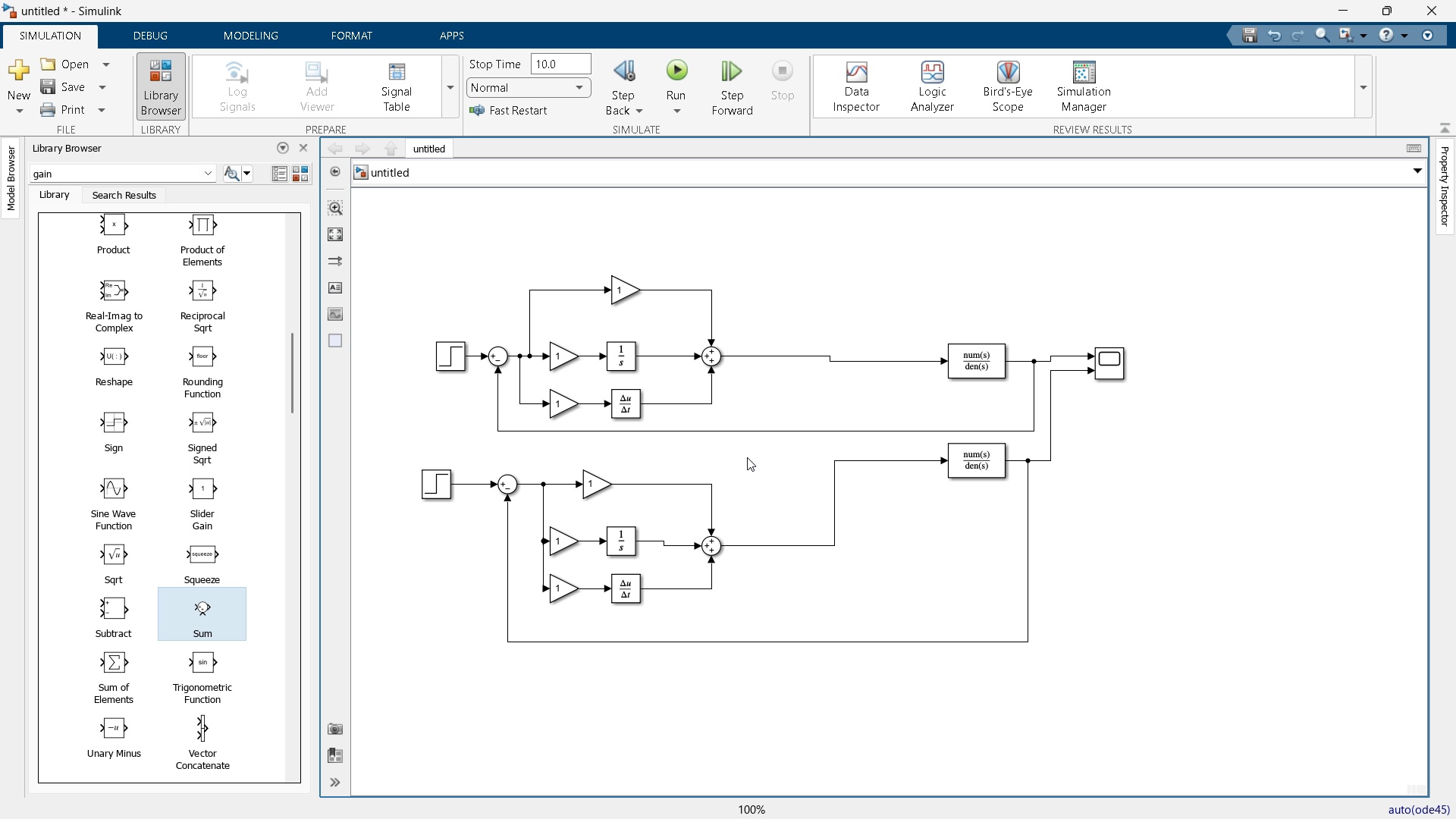 
double_click([586, 488])
 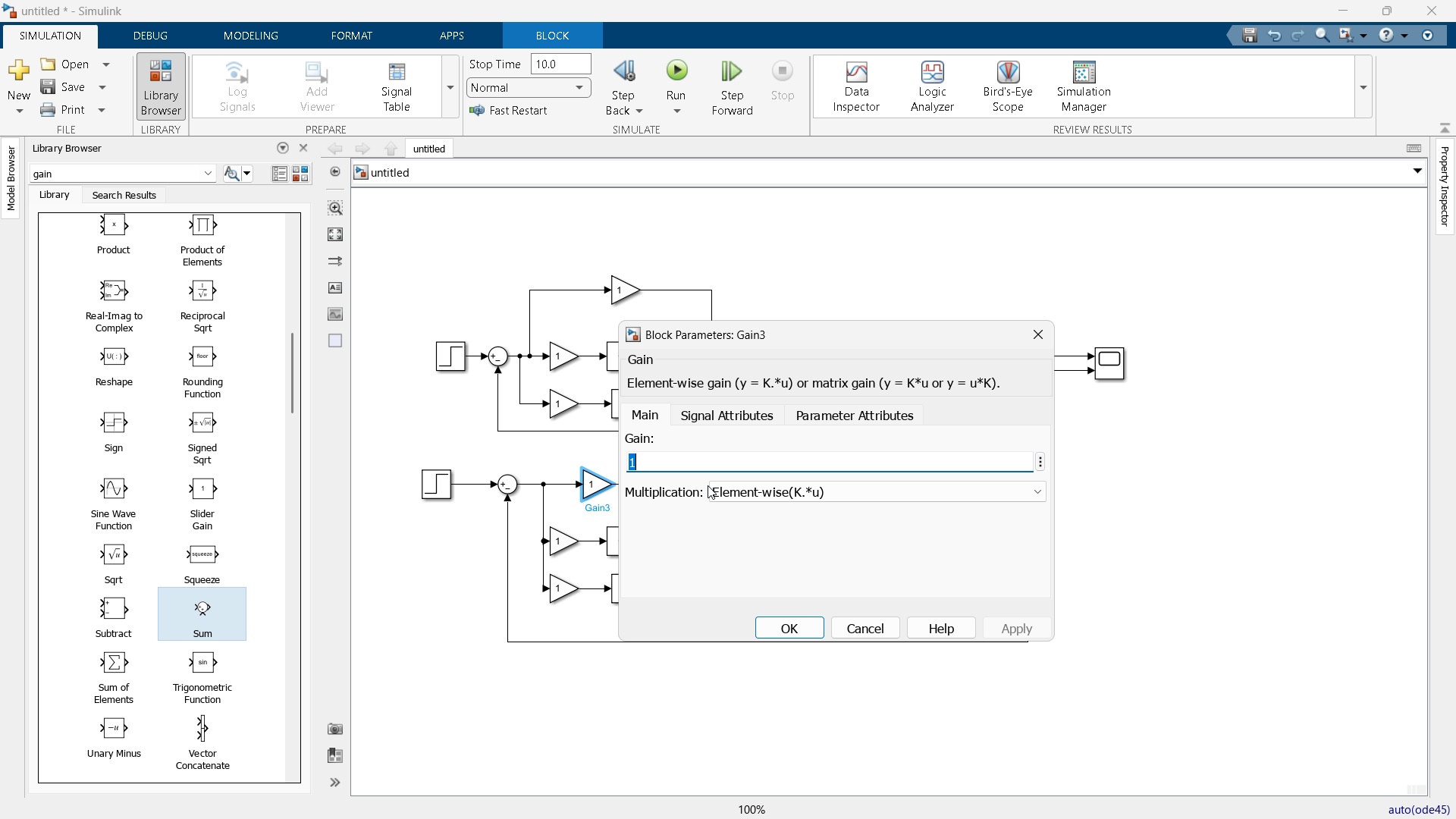 
mouse_move([739, 467])
 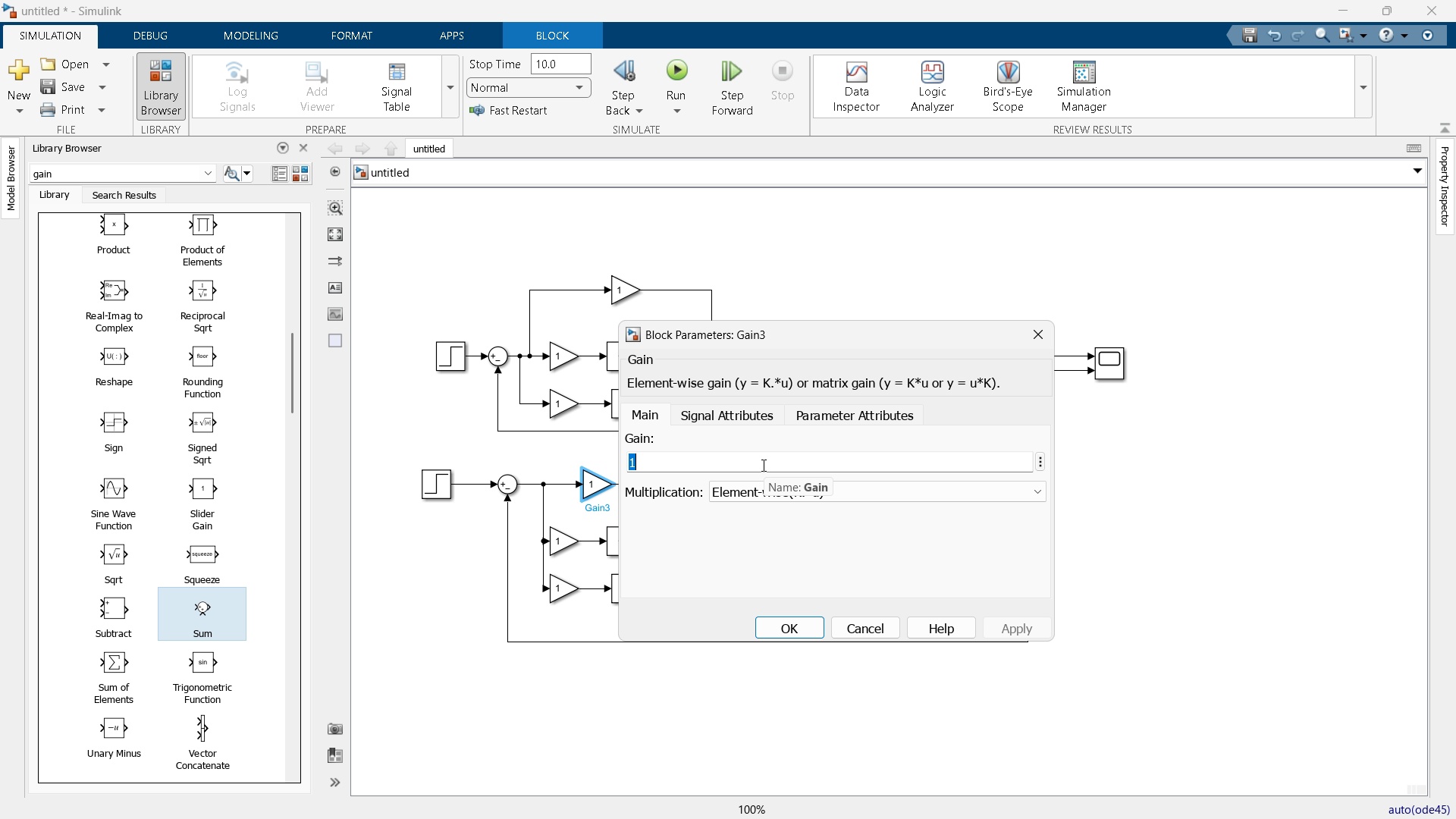 
key(Numpad6)
 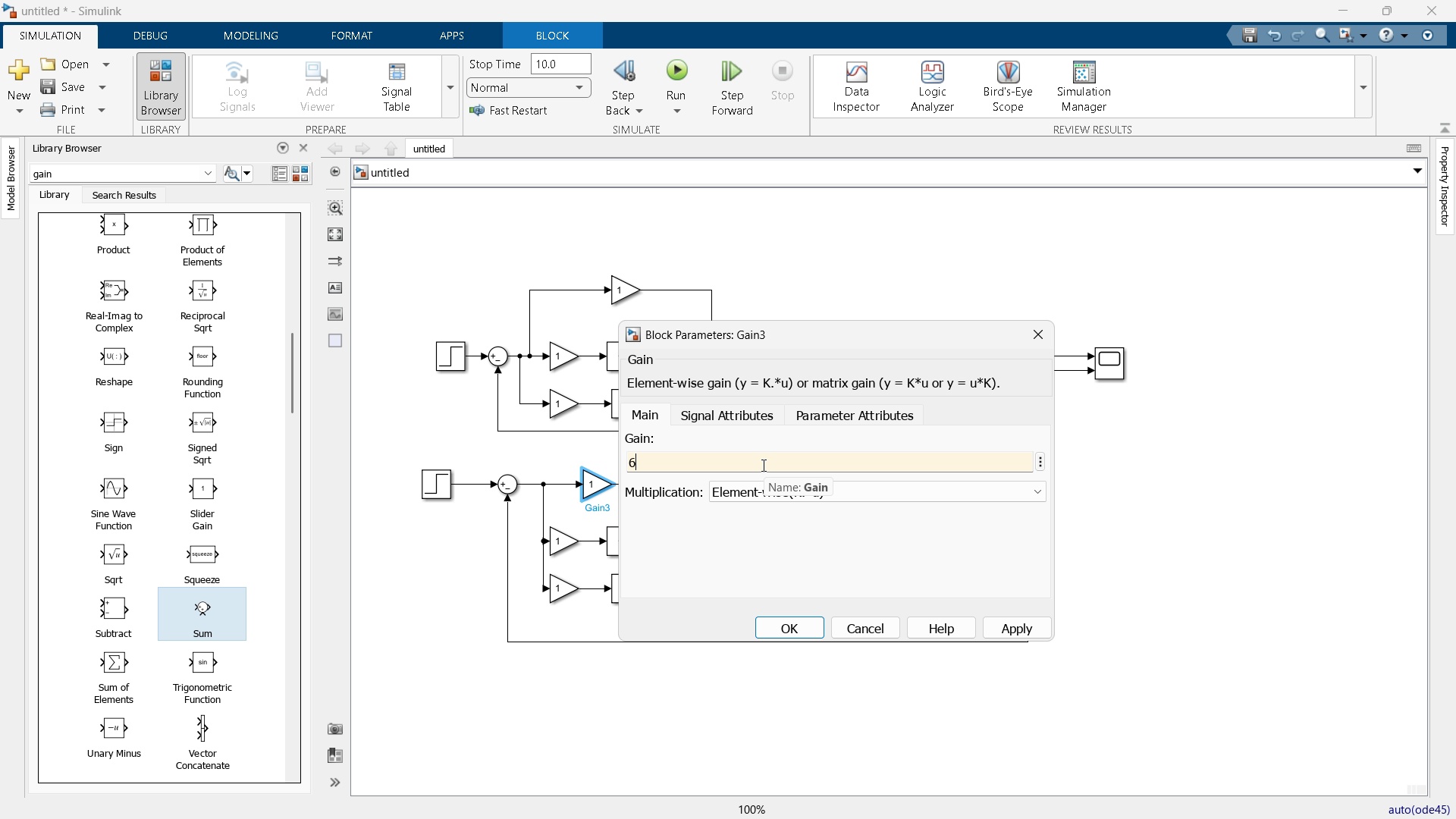 
key(Numpad0)
 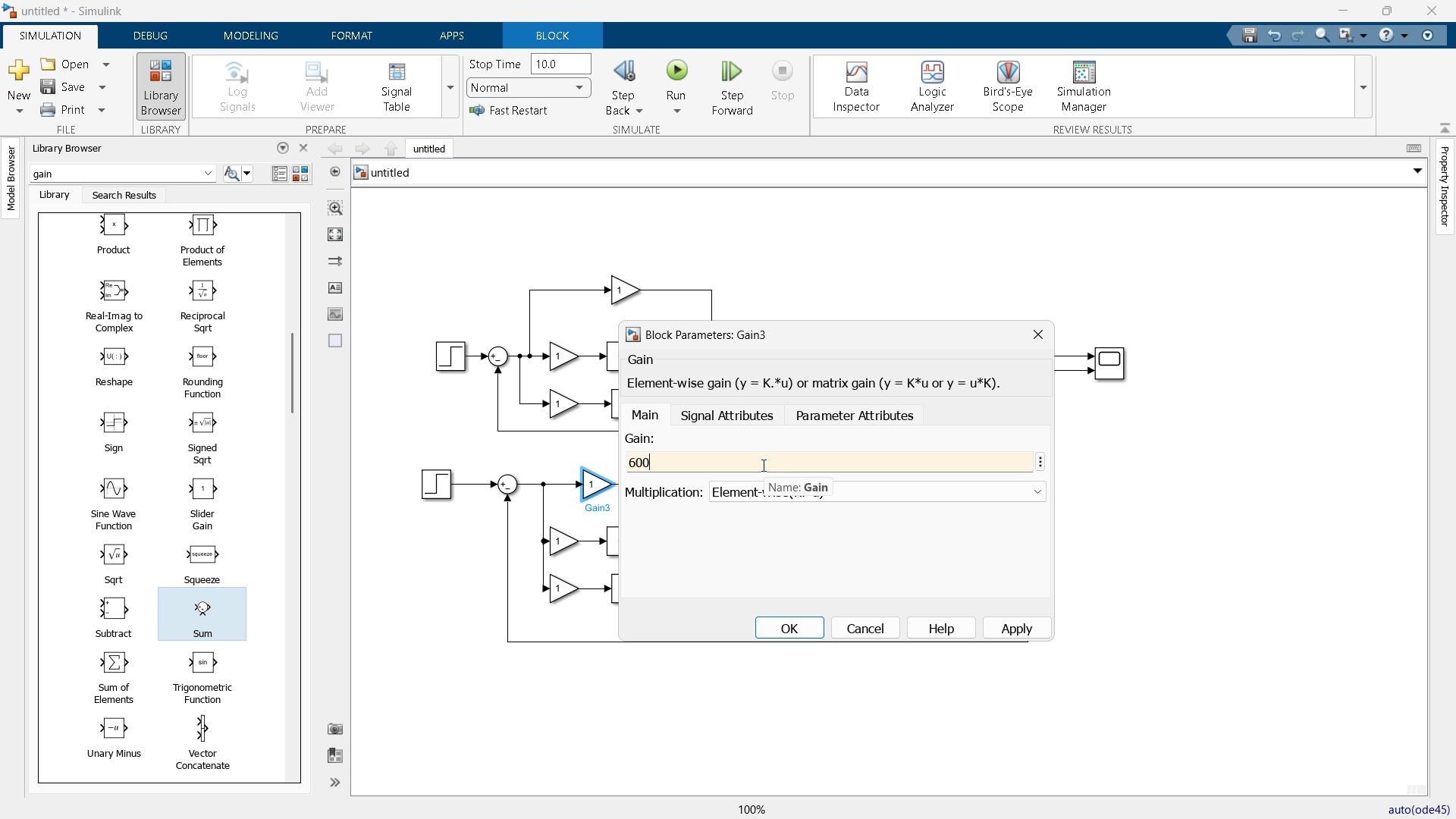 
key(Numpad0)
 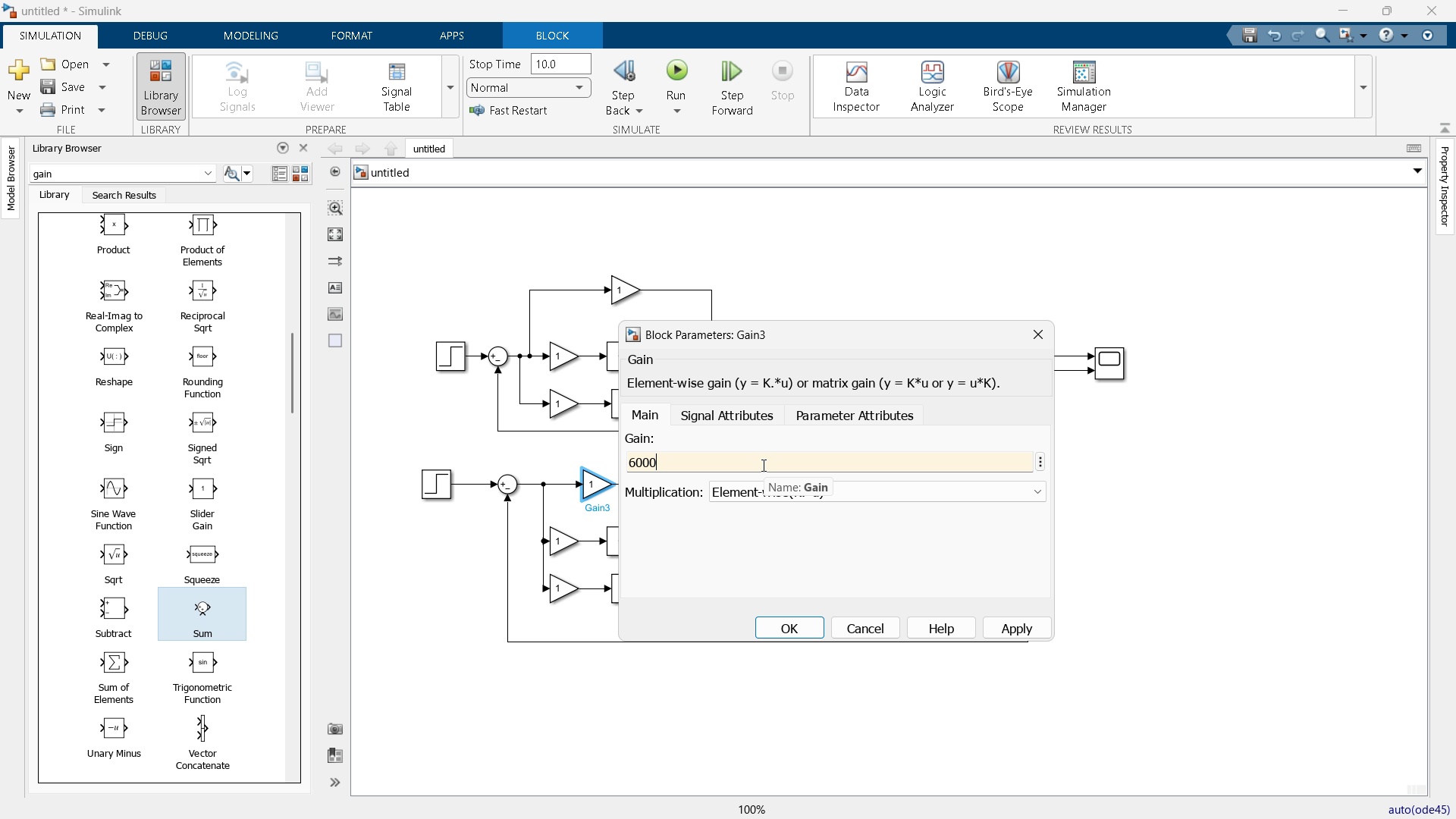 
key(Numpad0)
 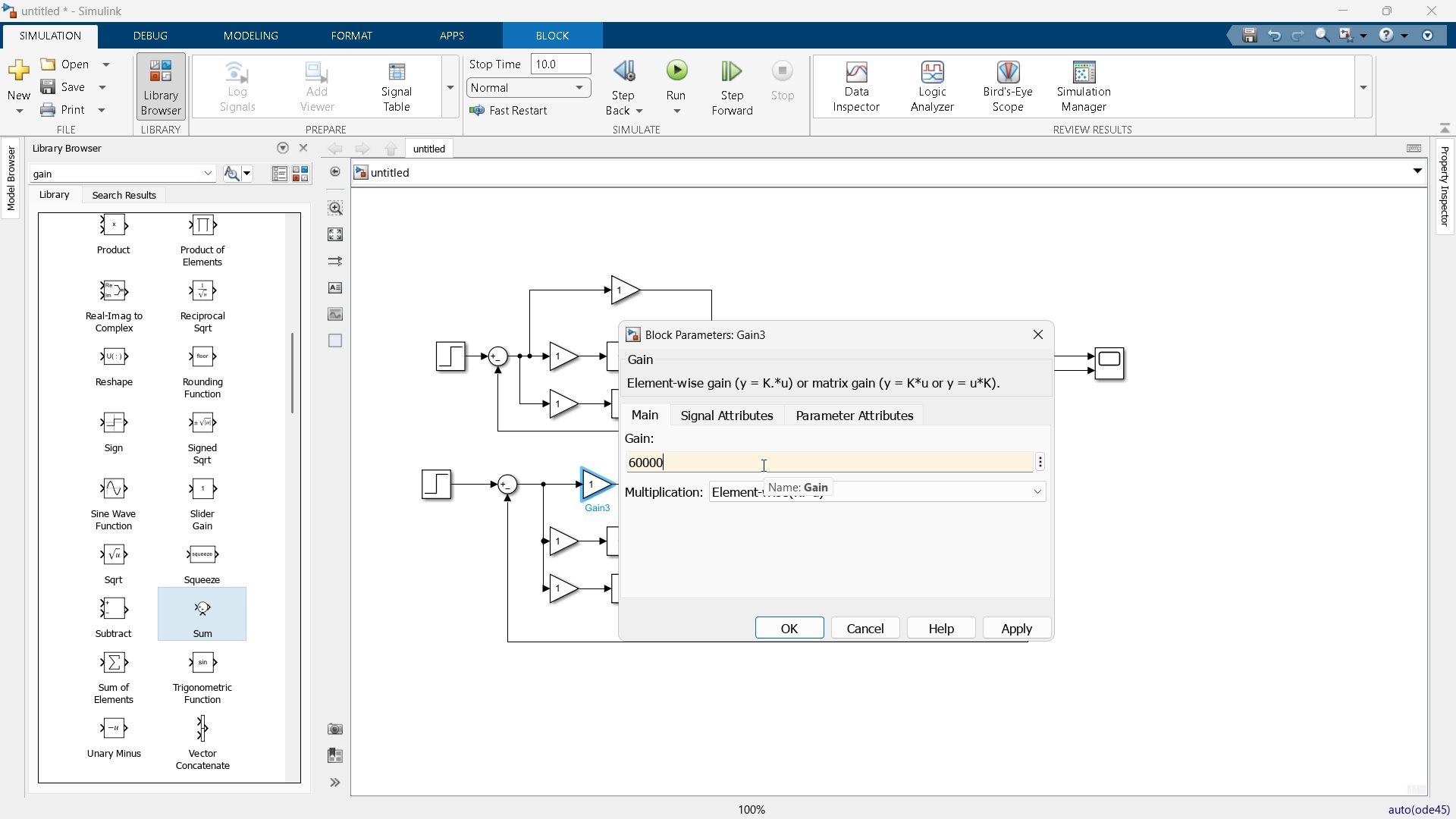 
key(Numpad0)
 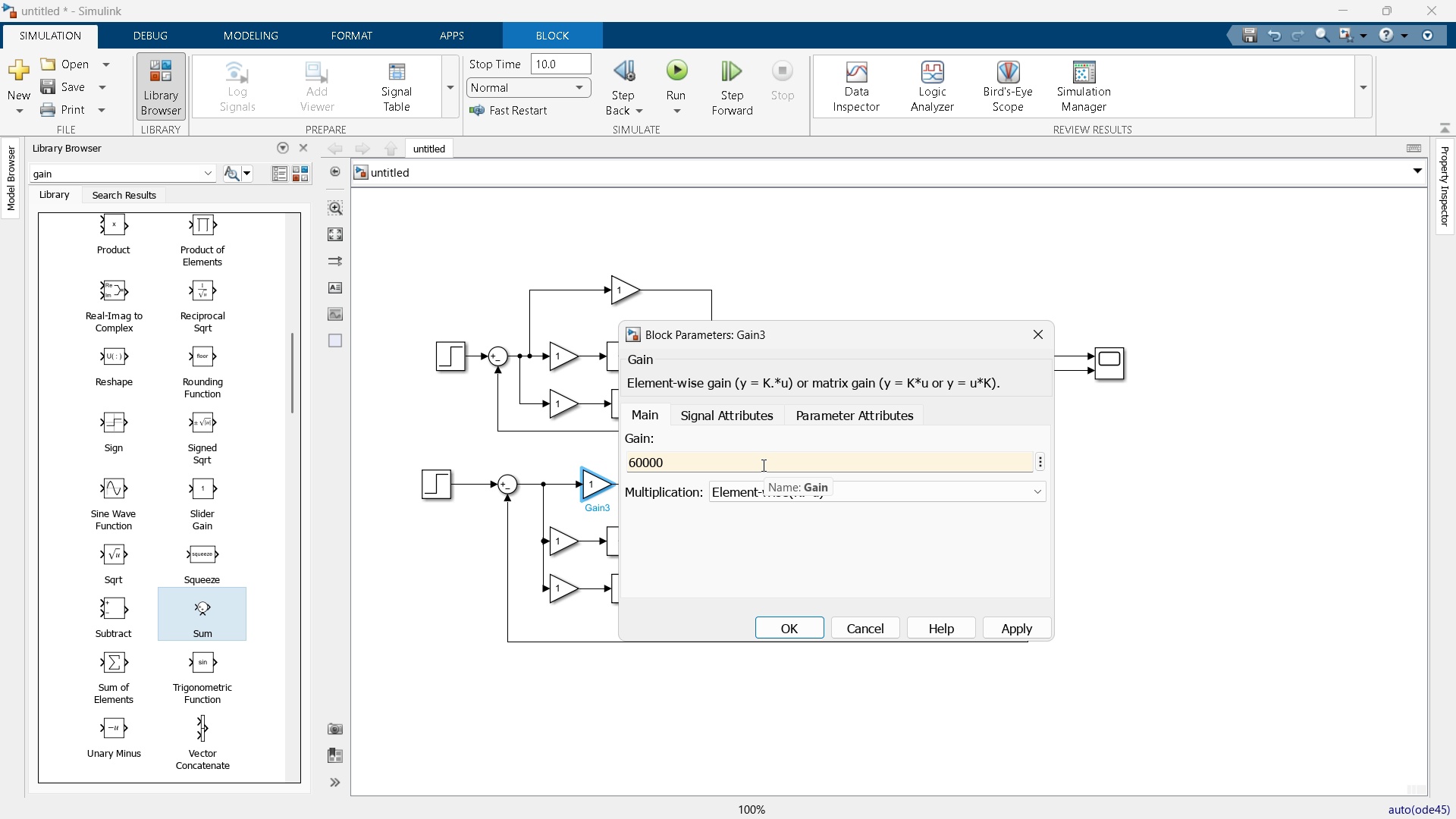 
key(Enter)
 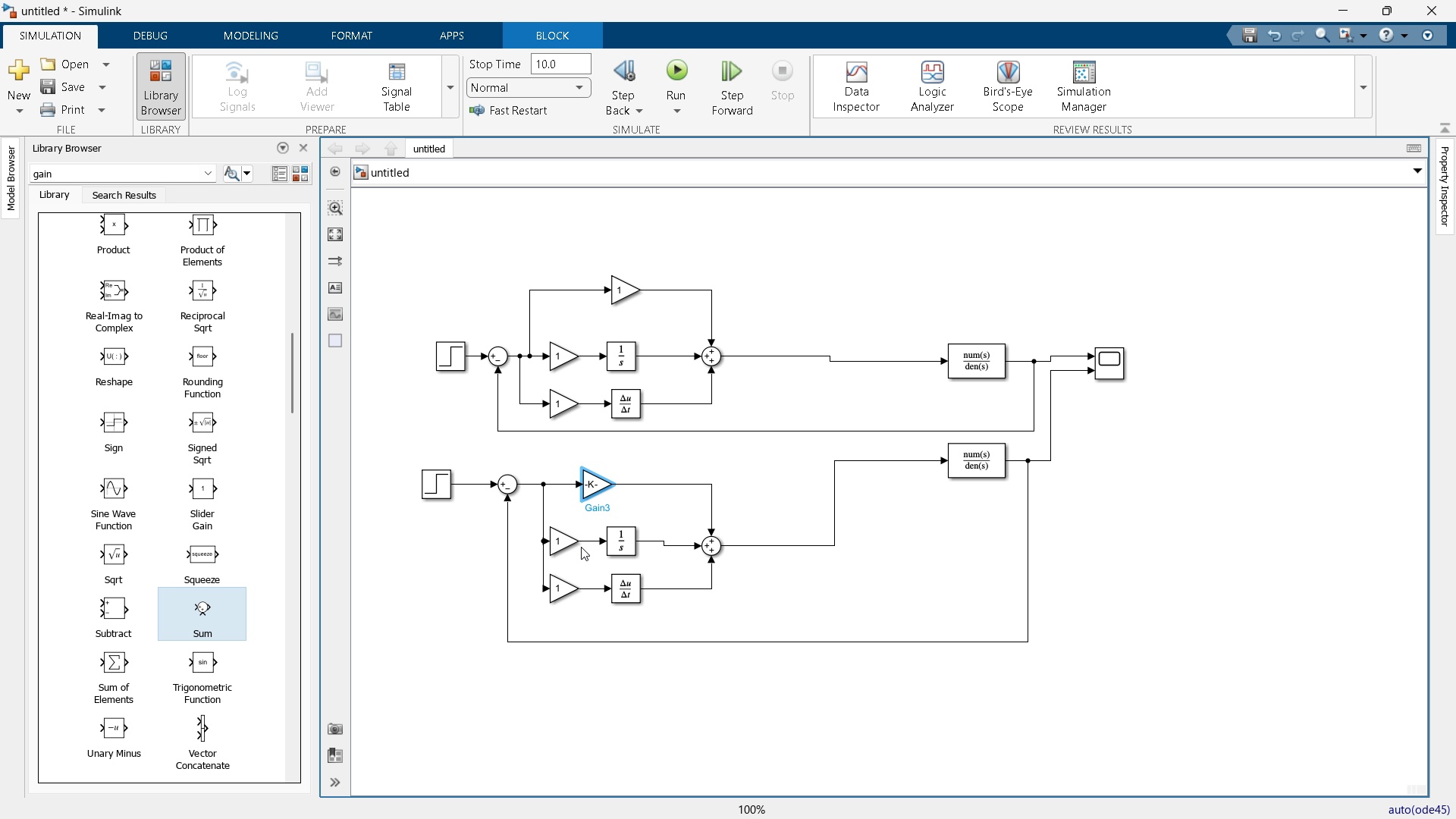 
double_click([565, 544])
 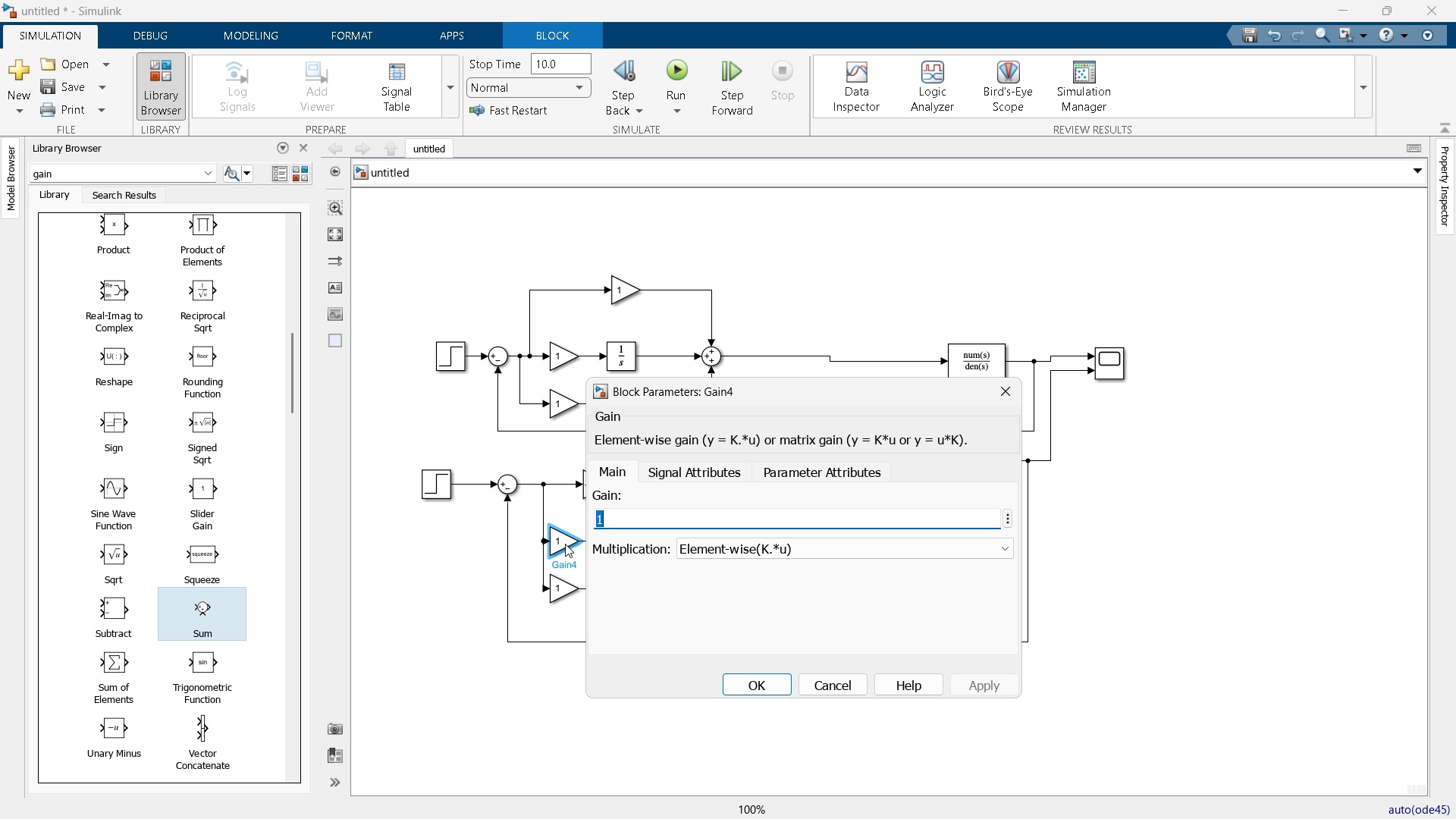 
key(Numpad1)
 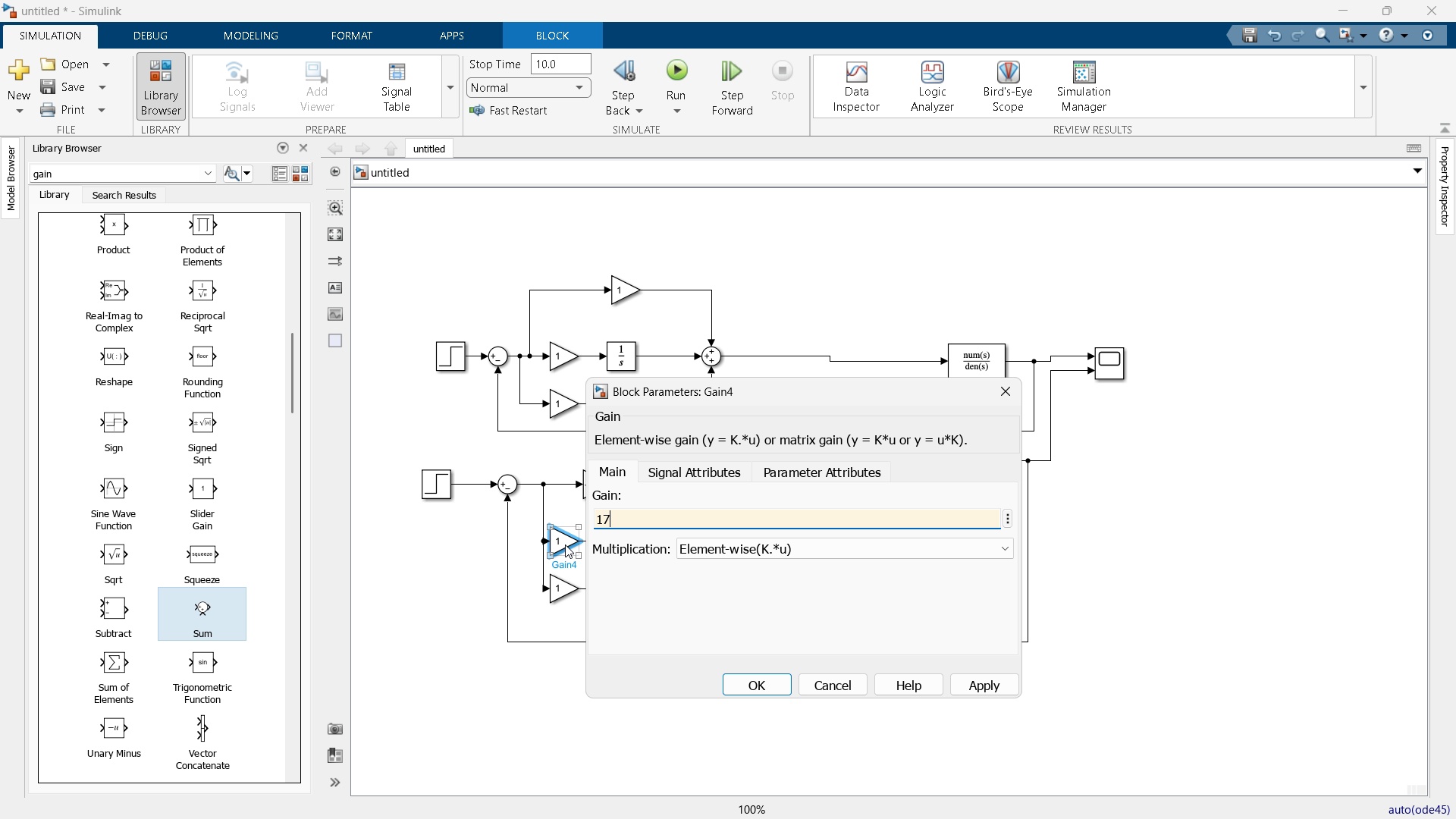 
key(Numpad7)
 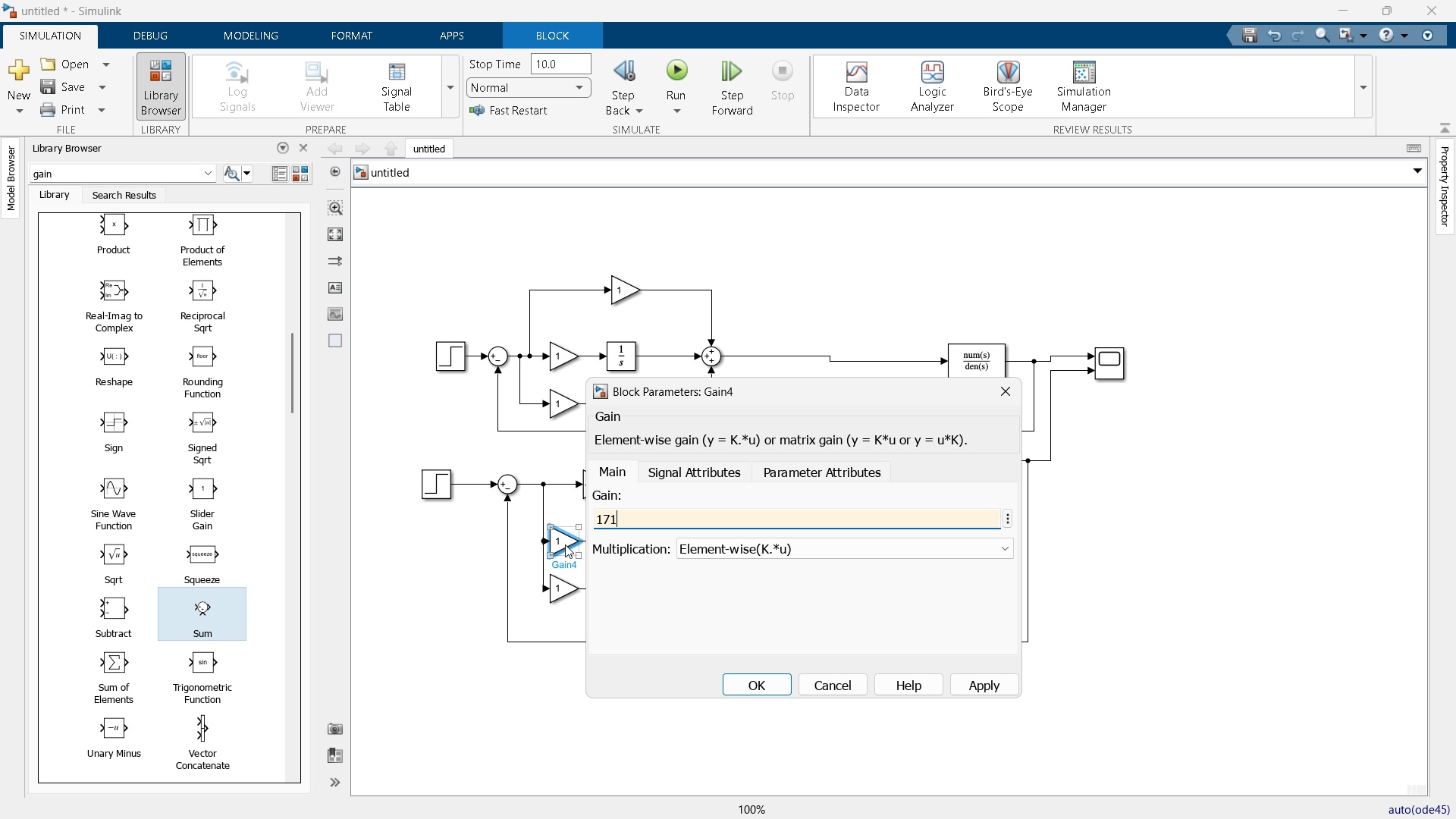 
key(Numpad1)
 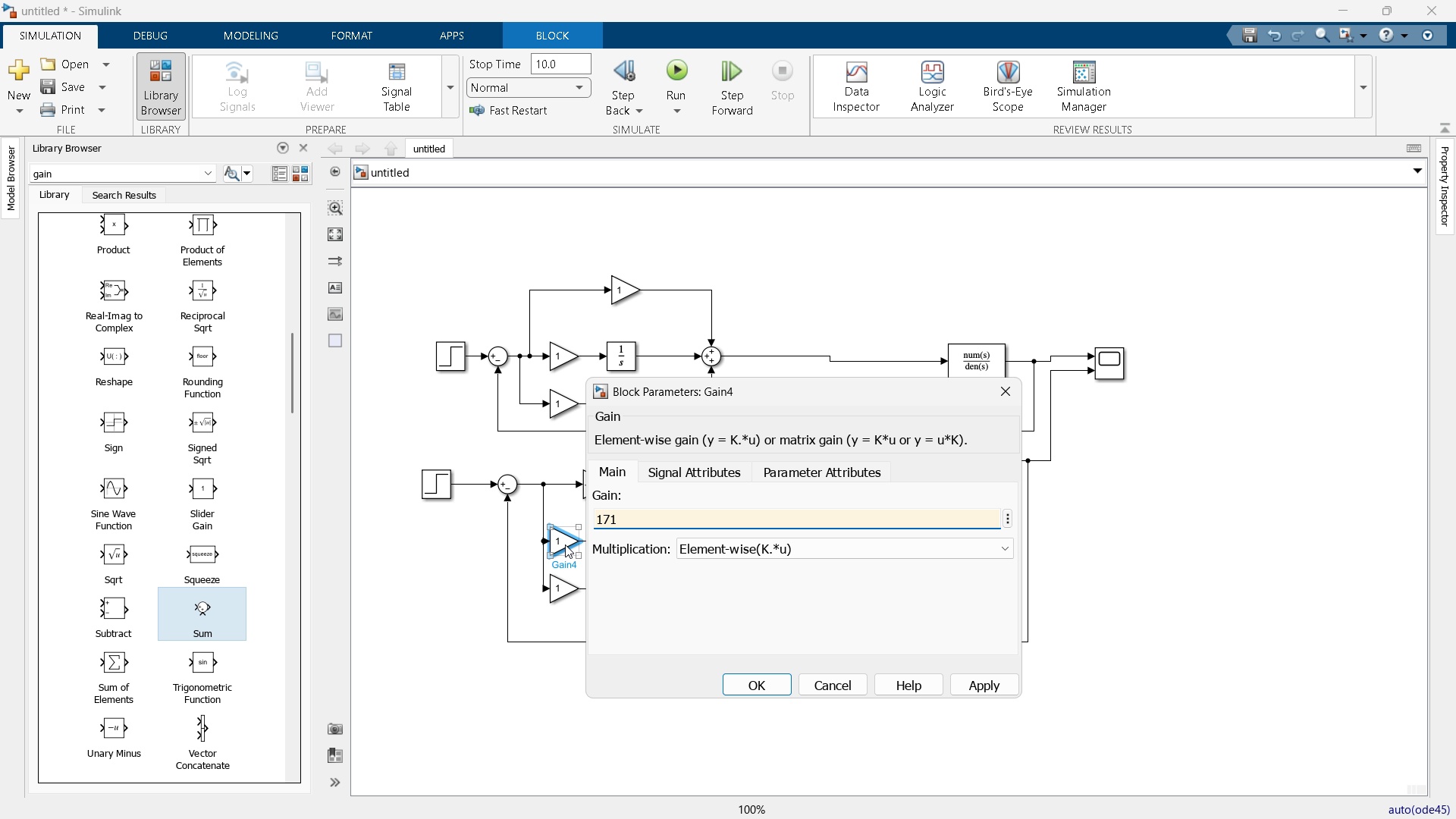 
key(Numpad0)
 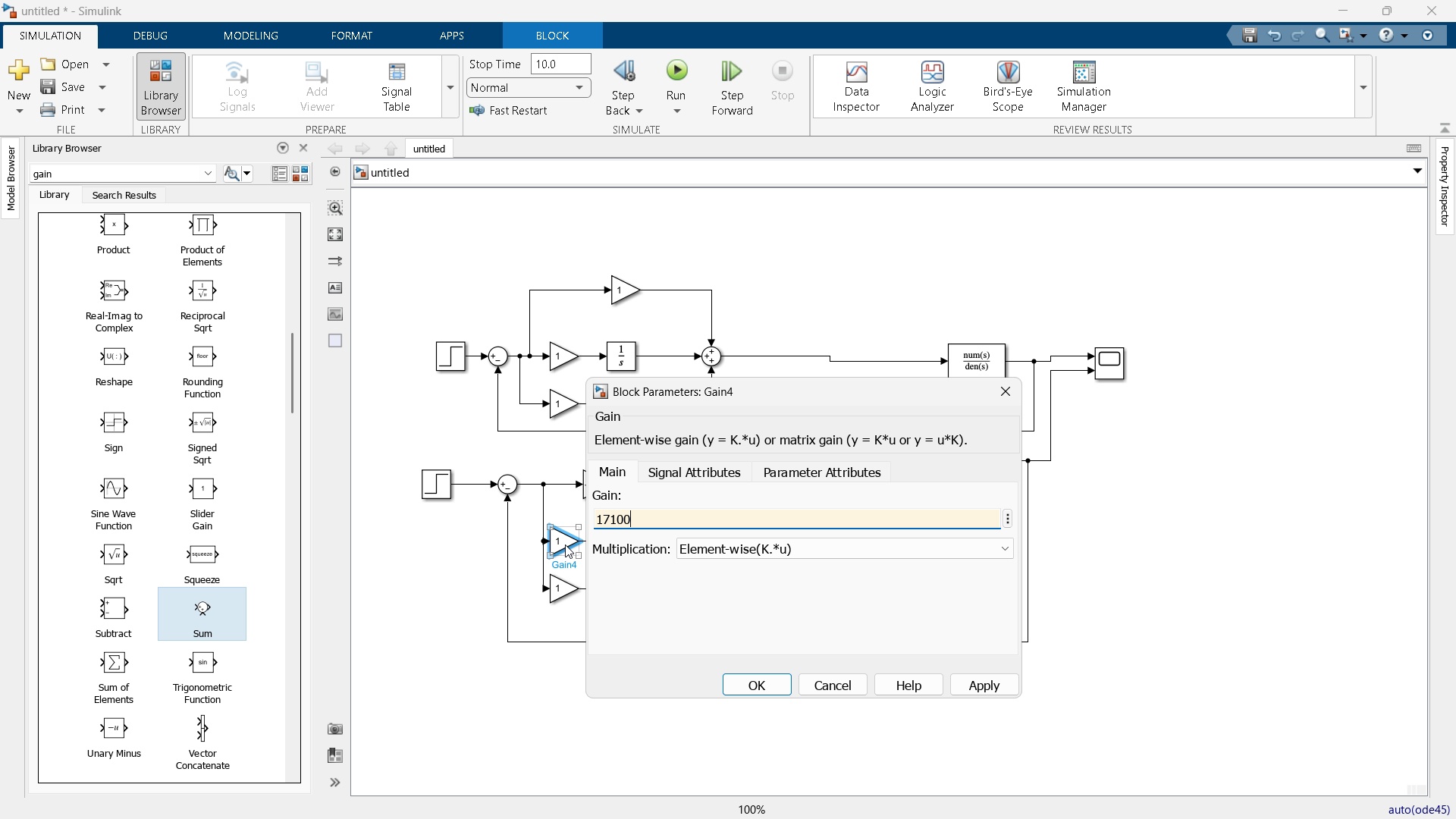 
key(Numpad0)
 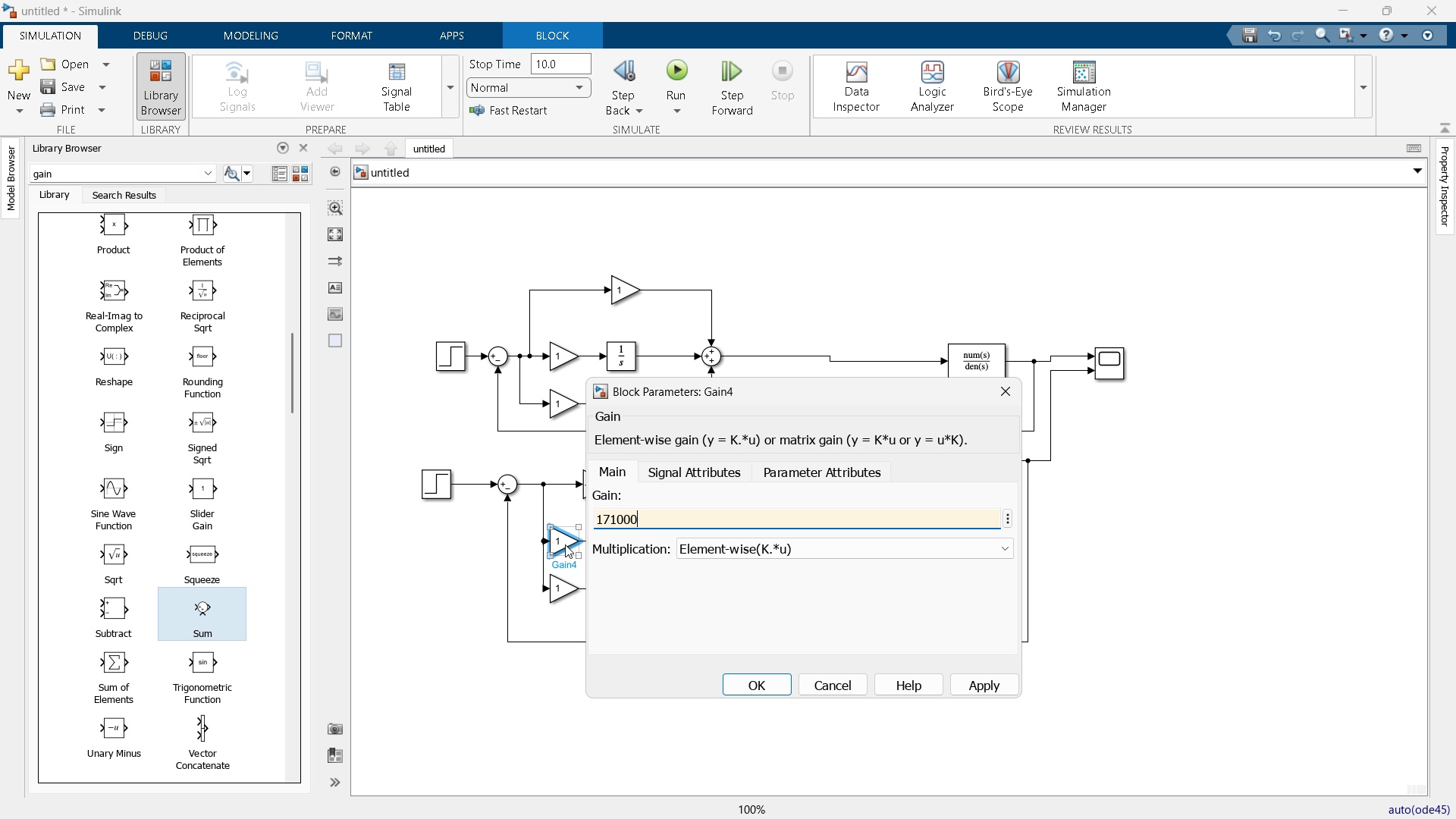 
key(Numpad0)
 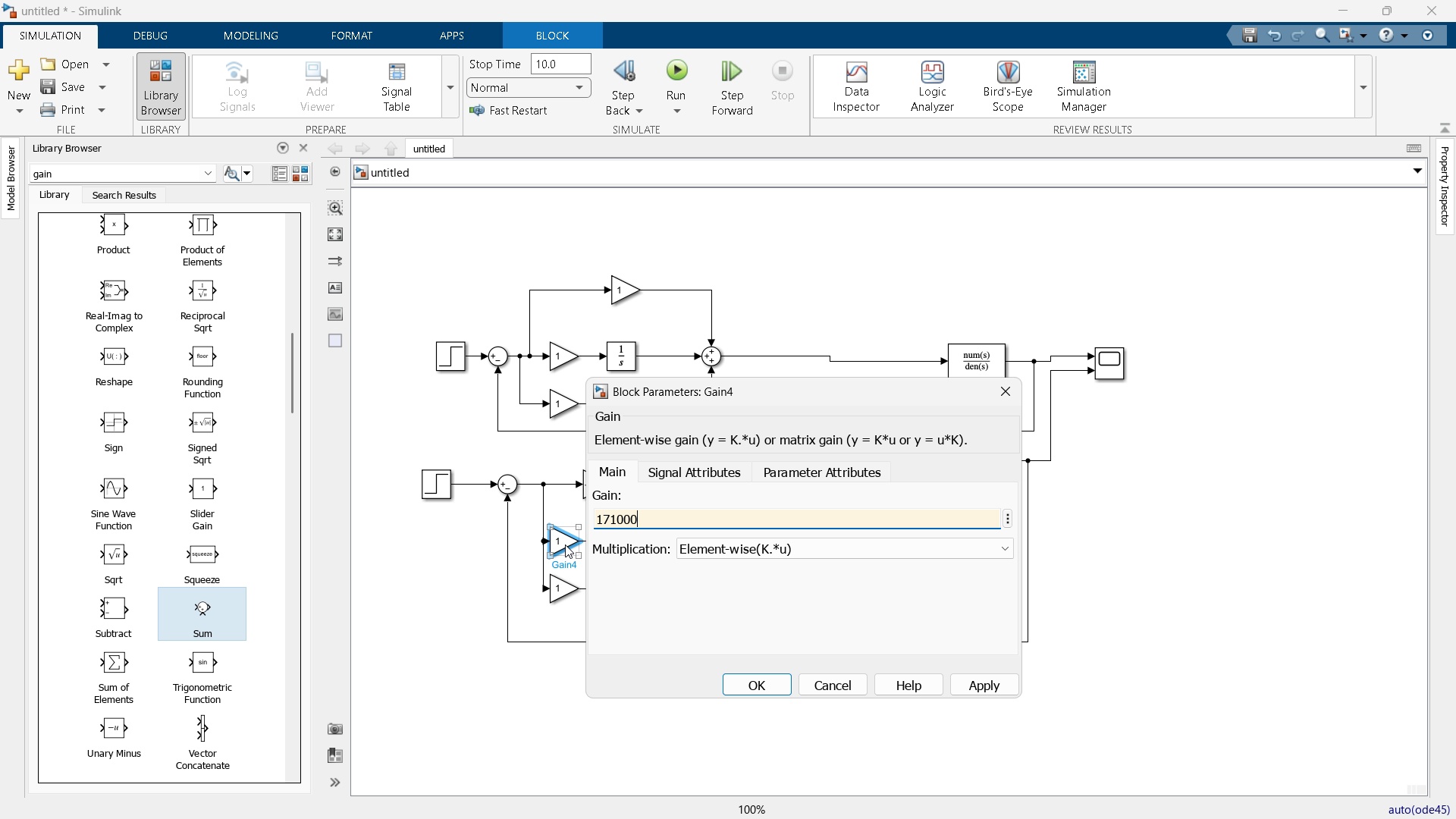 
key(Enter)
 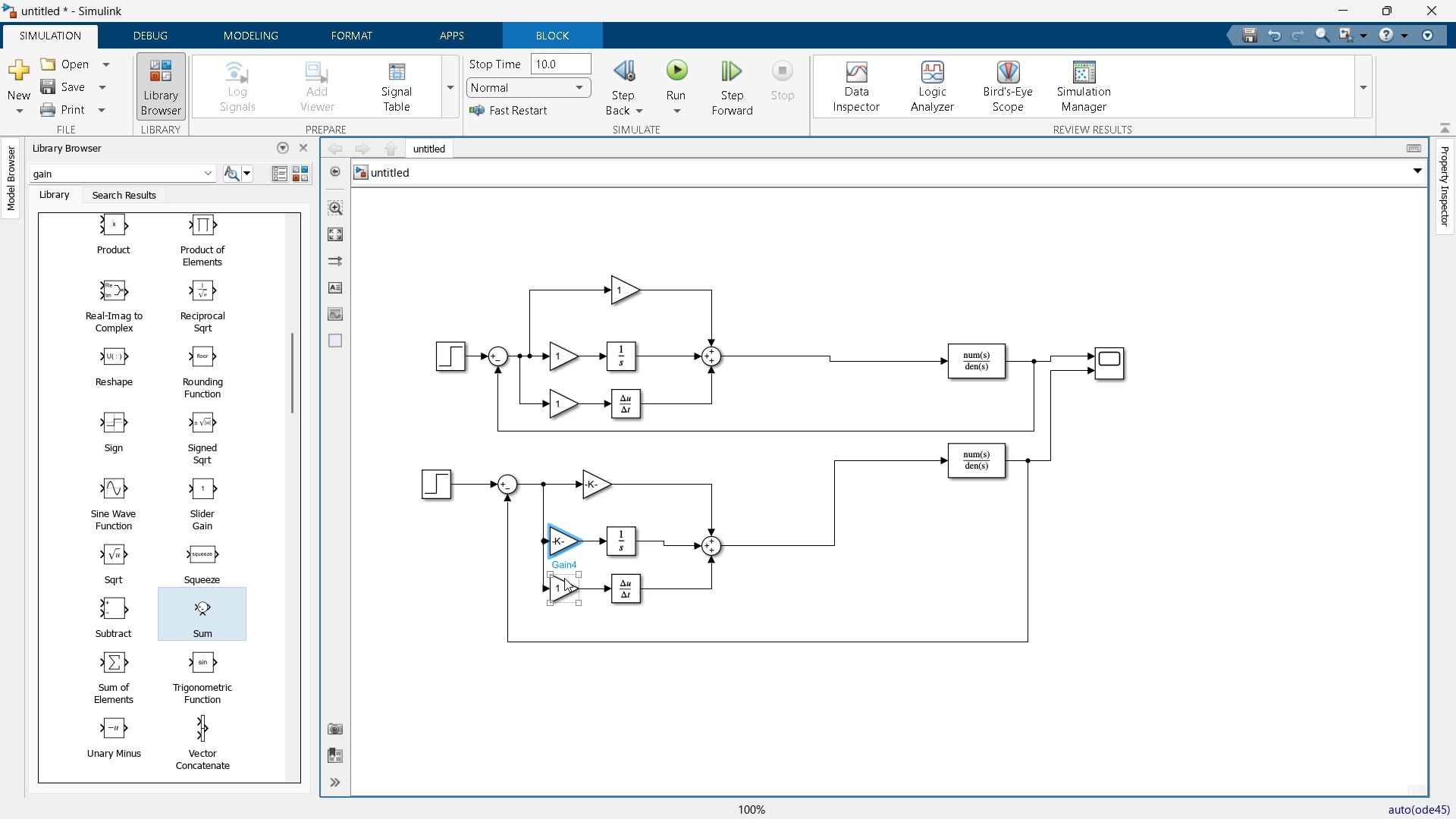 
left_click([564, 584])
 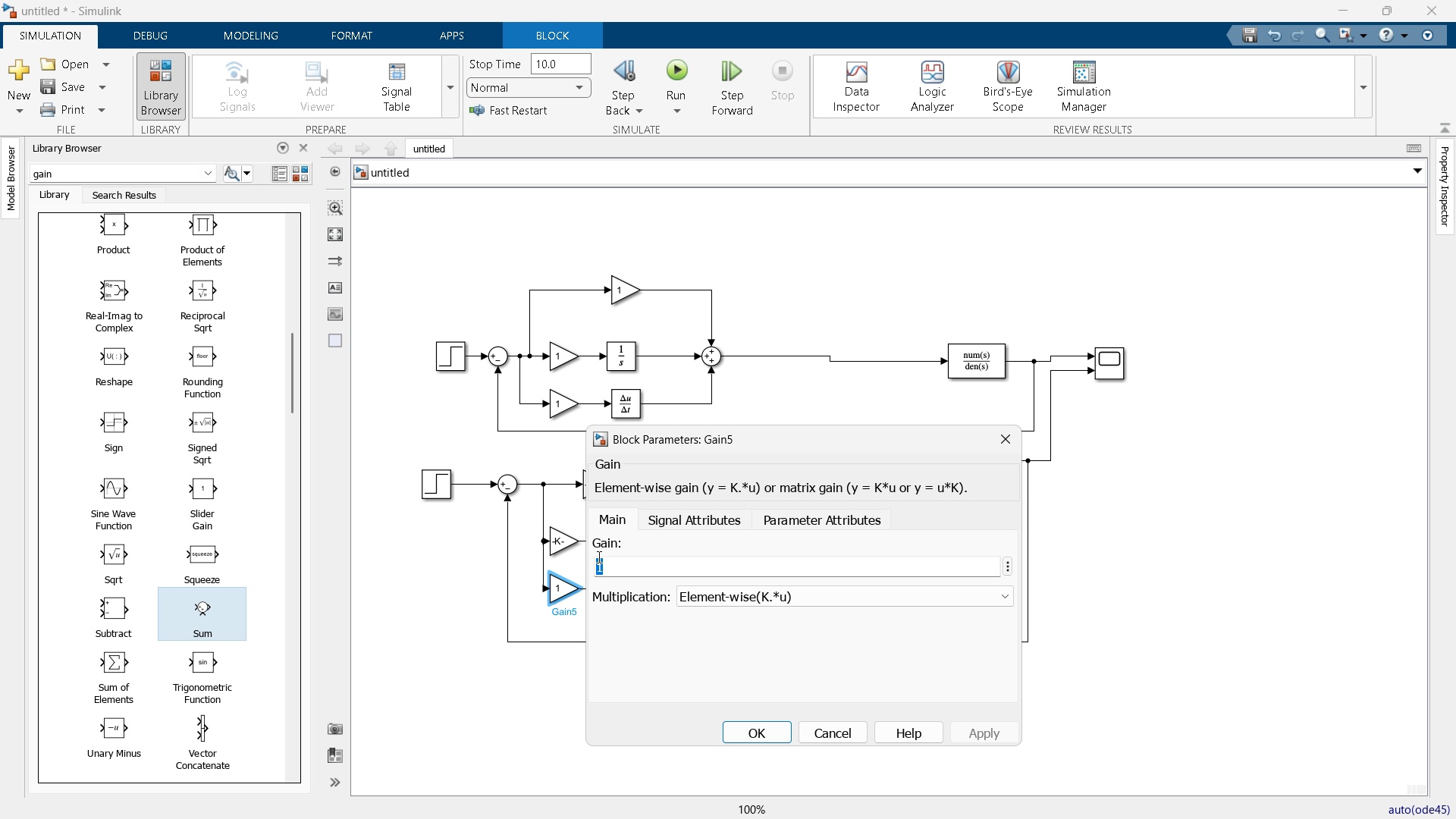 
key(Numpad4)
 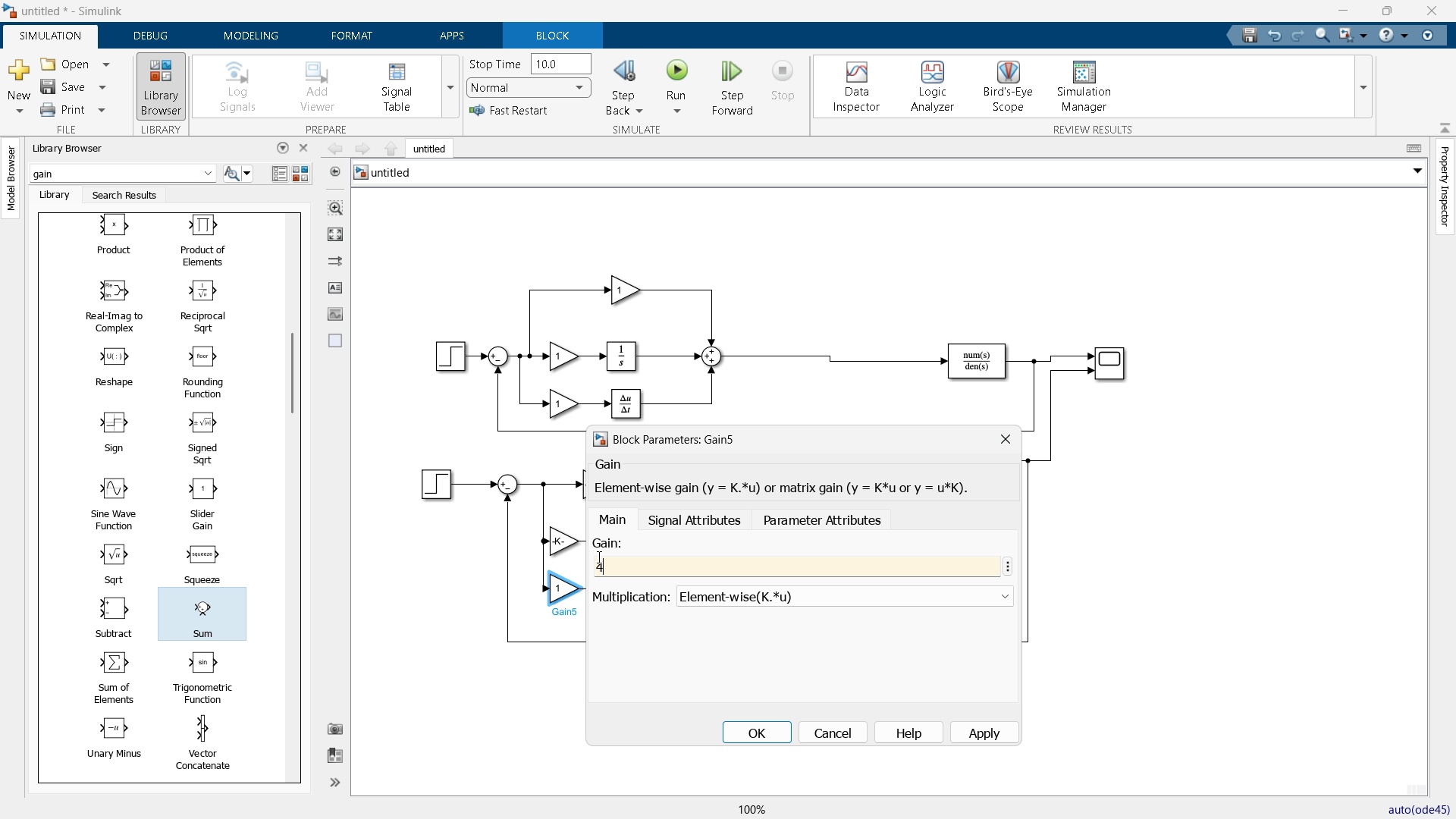 
key(Numpad8)
 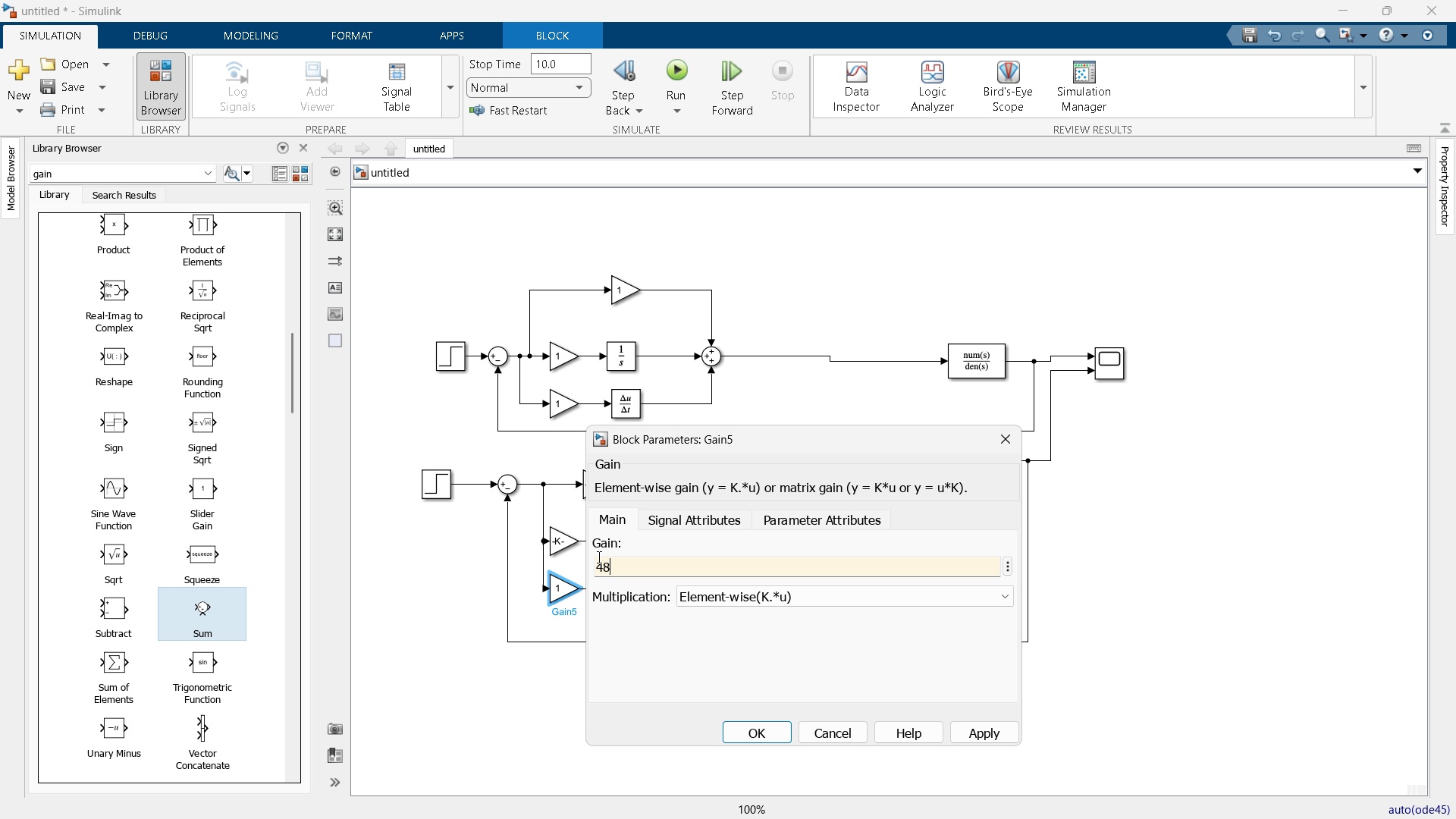 
key(Numpad0)
 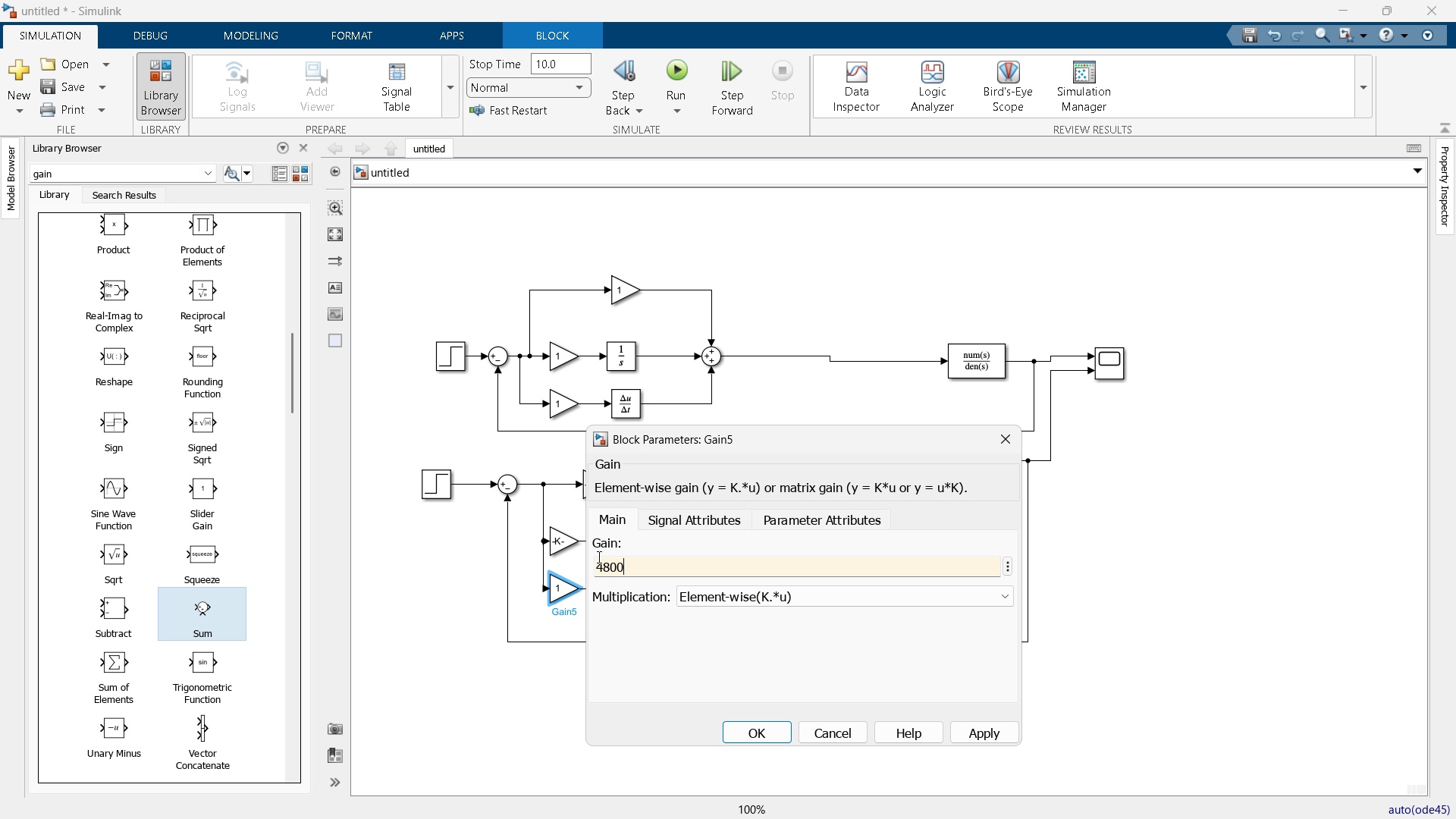 
key(Numpad0)
 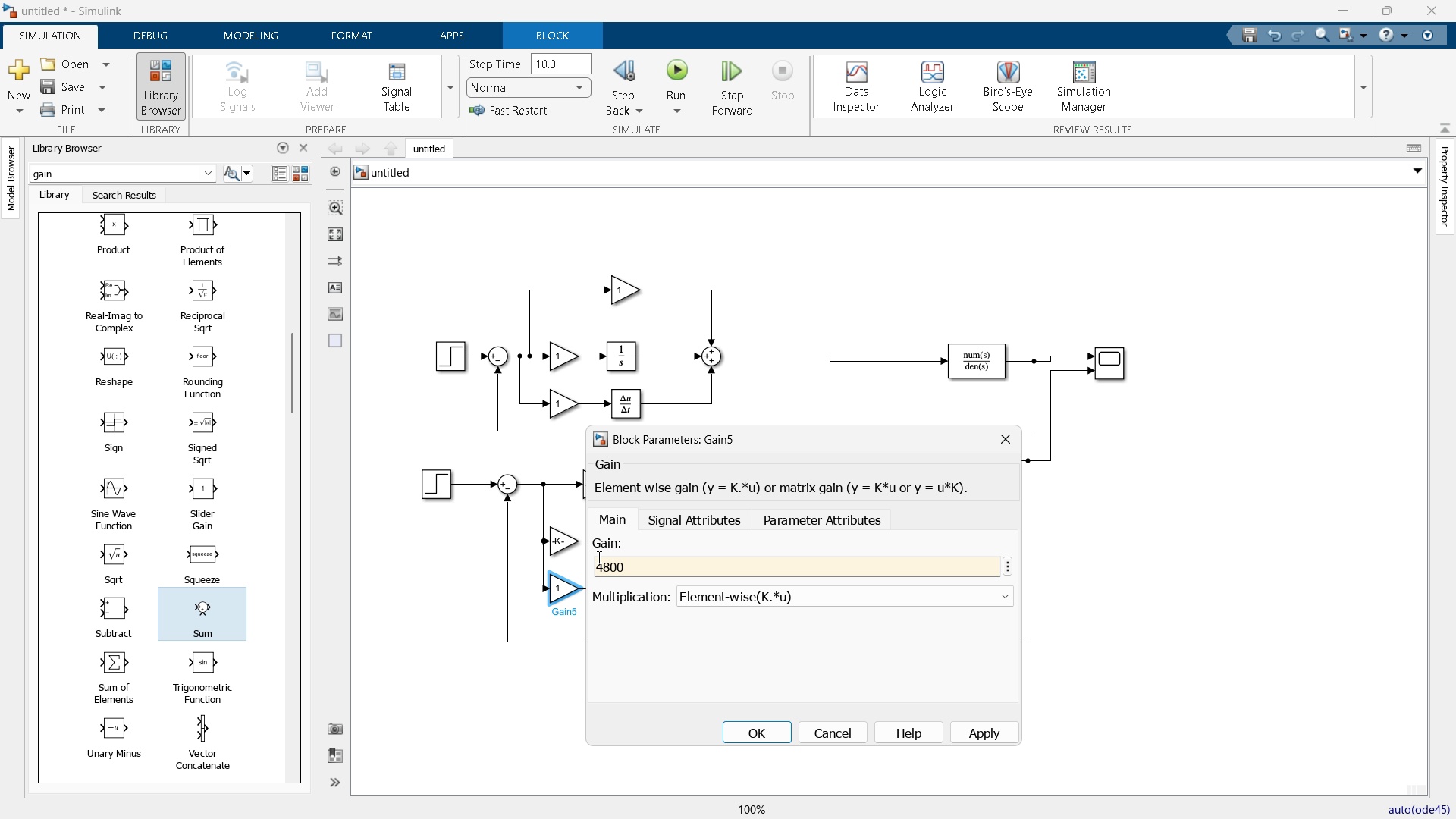 
key(Enter)
 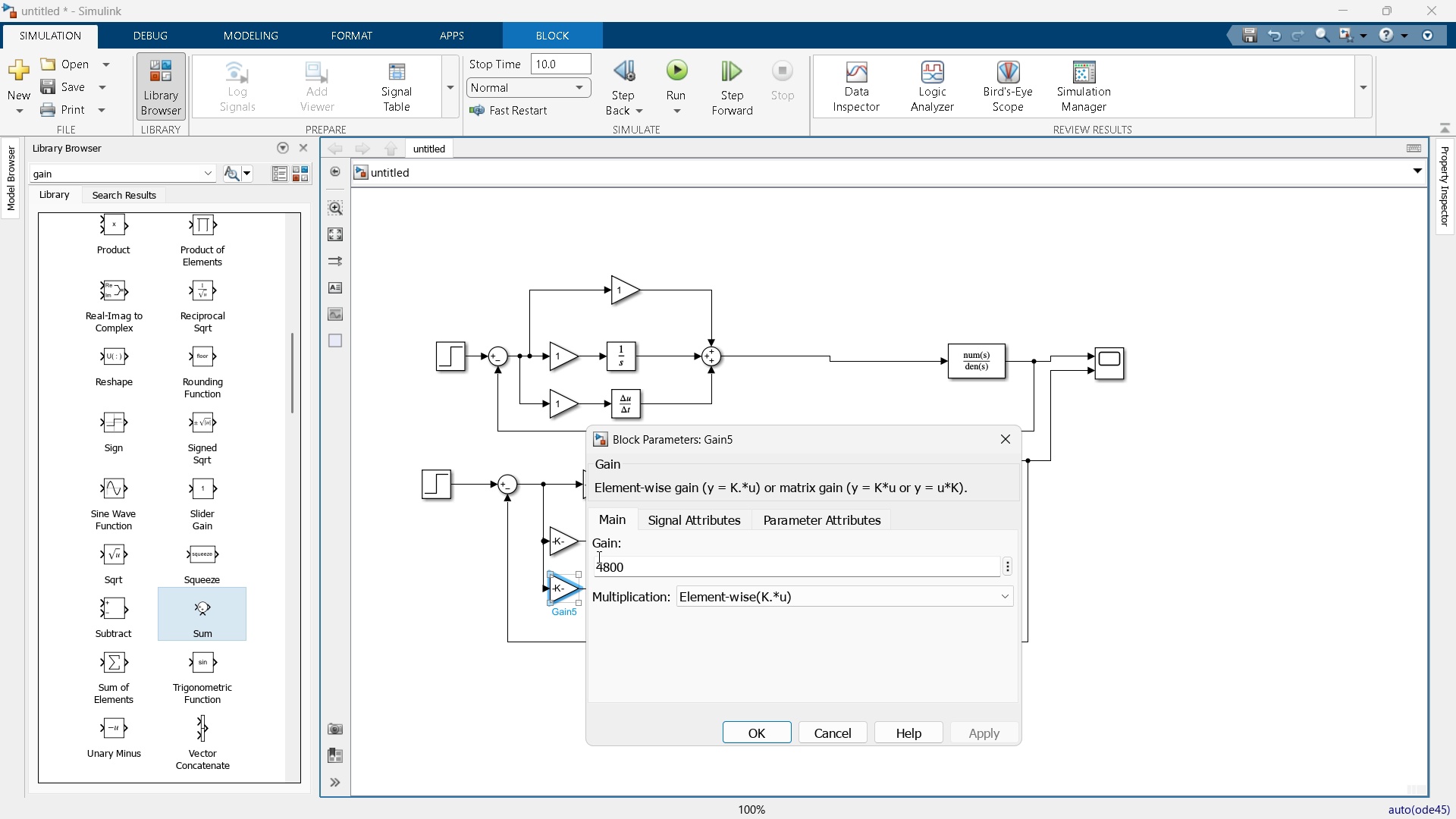 
key(Enter)
 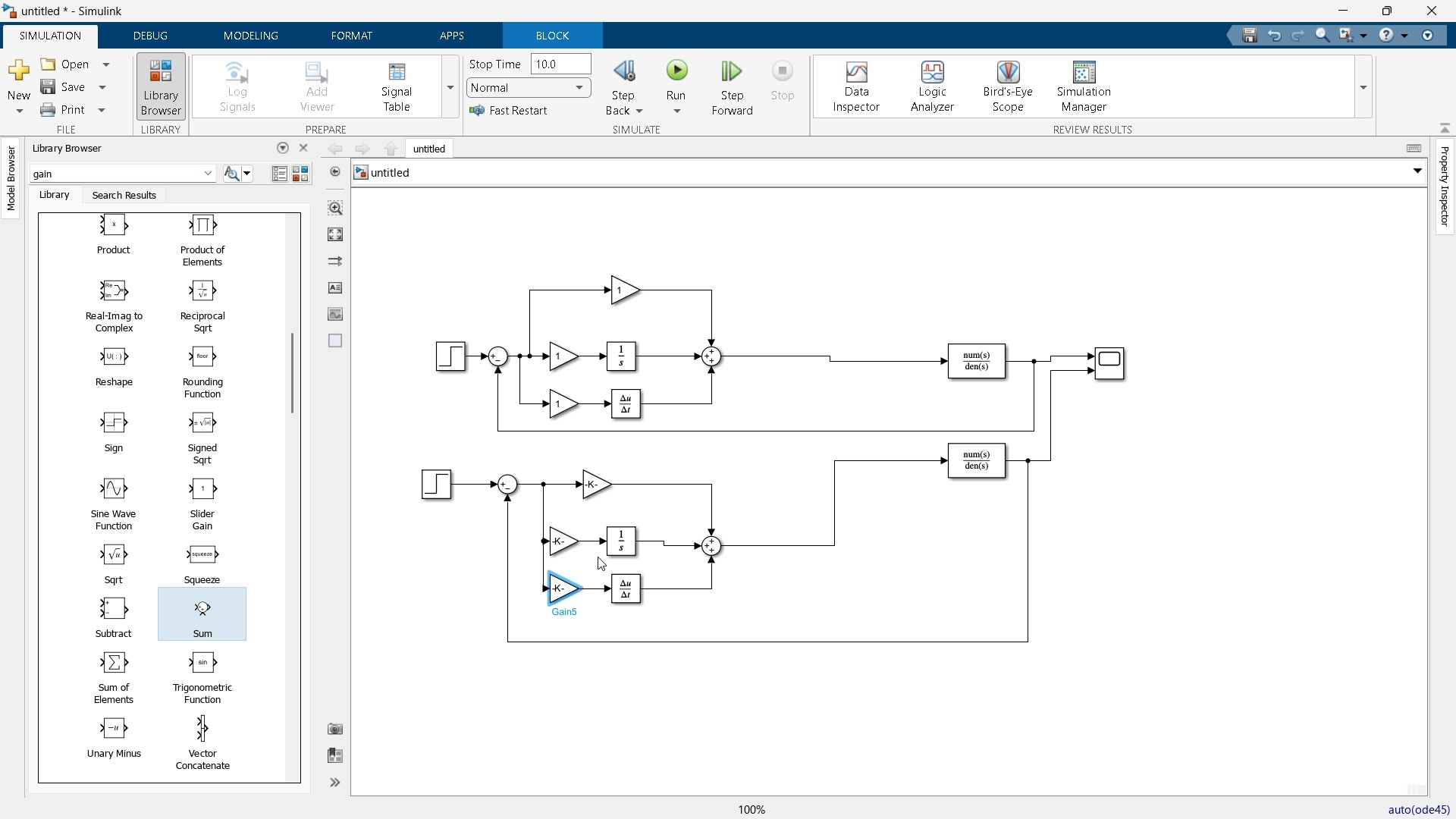 
key(Enter)
 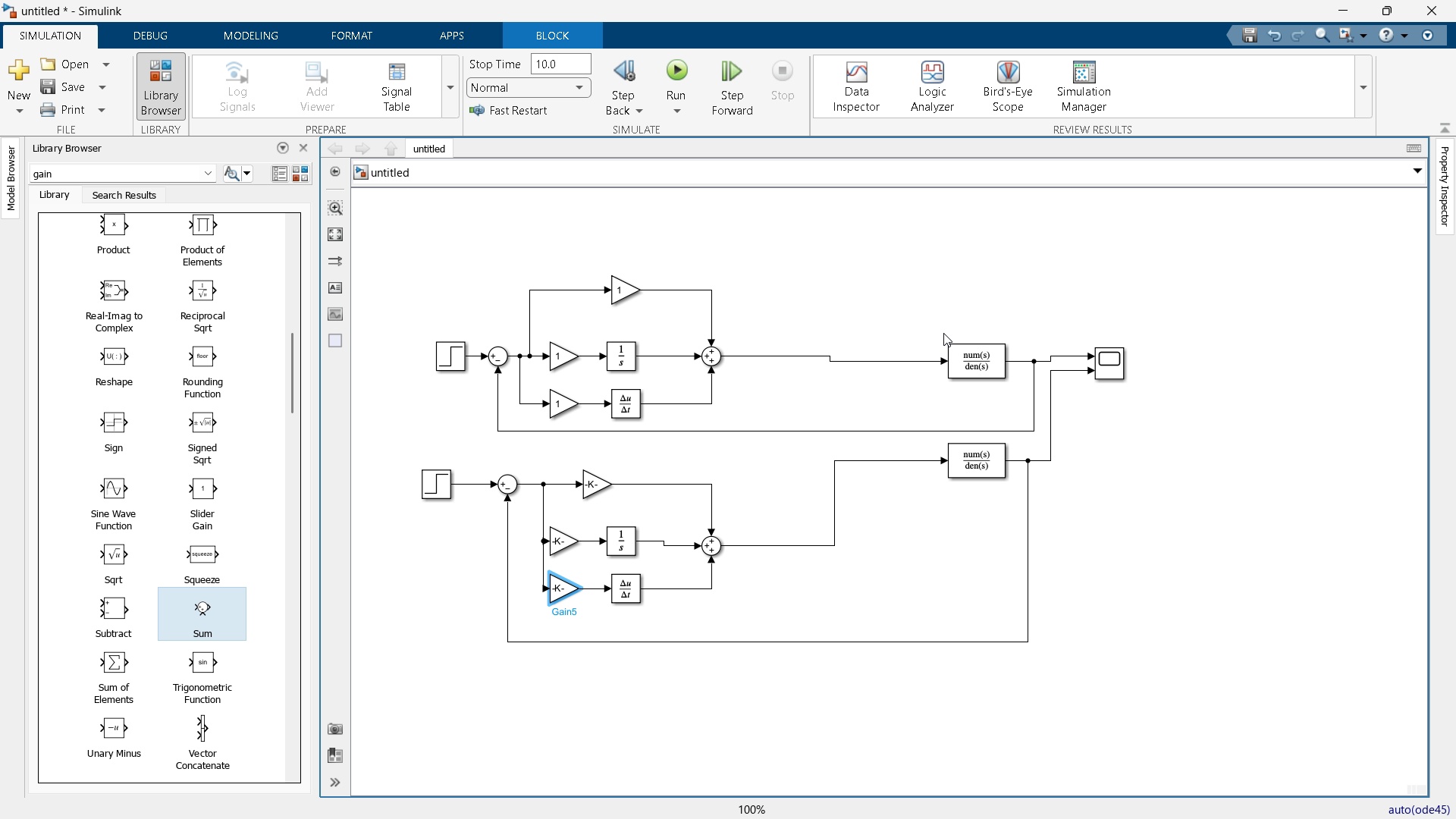 
wait(5.99)
 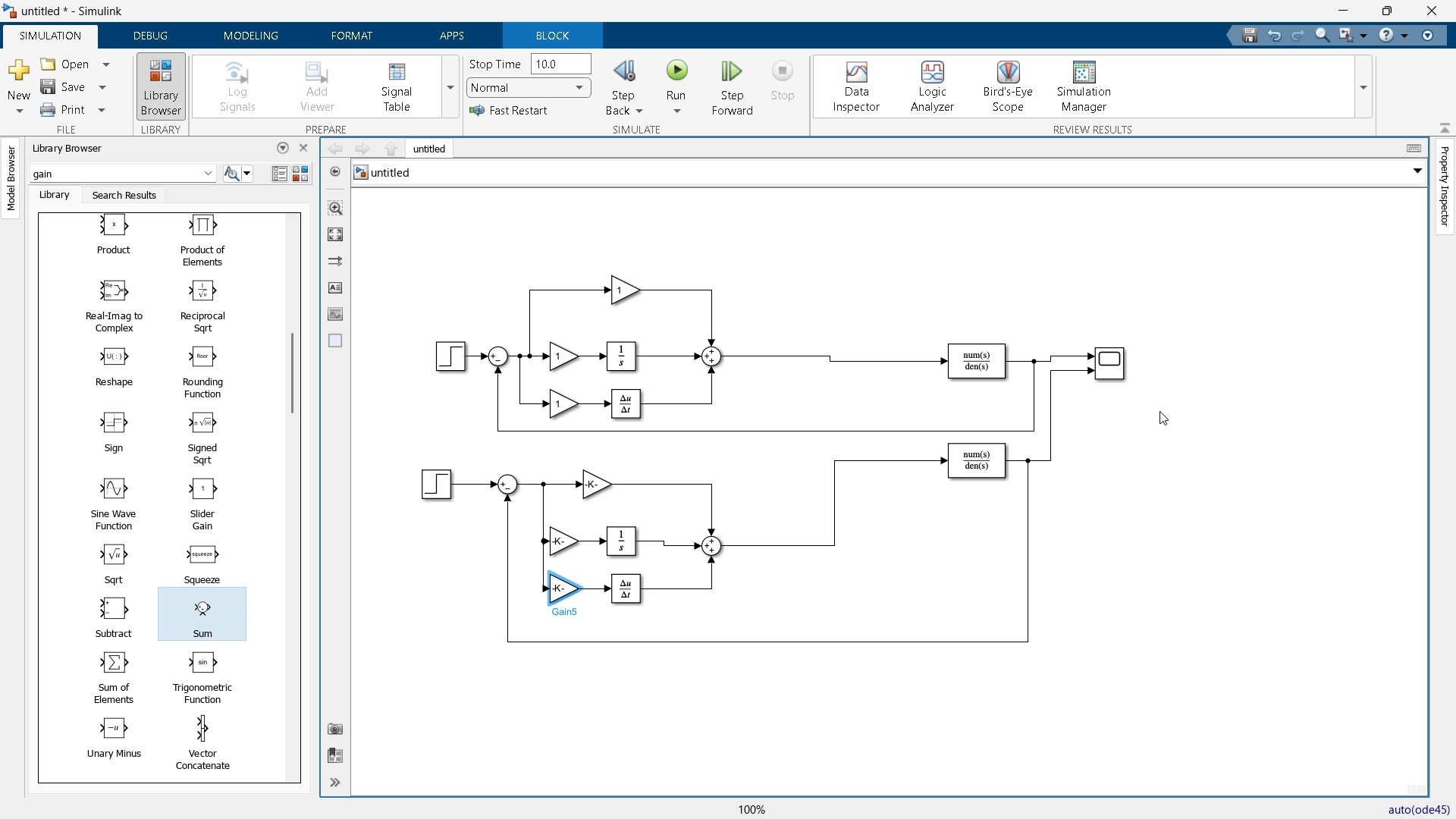 
mouse_move([690, 108])
 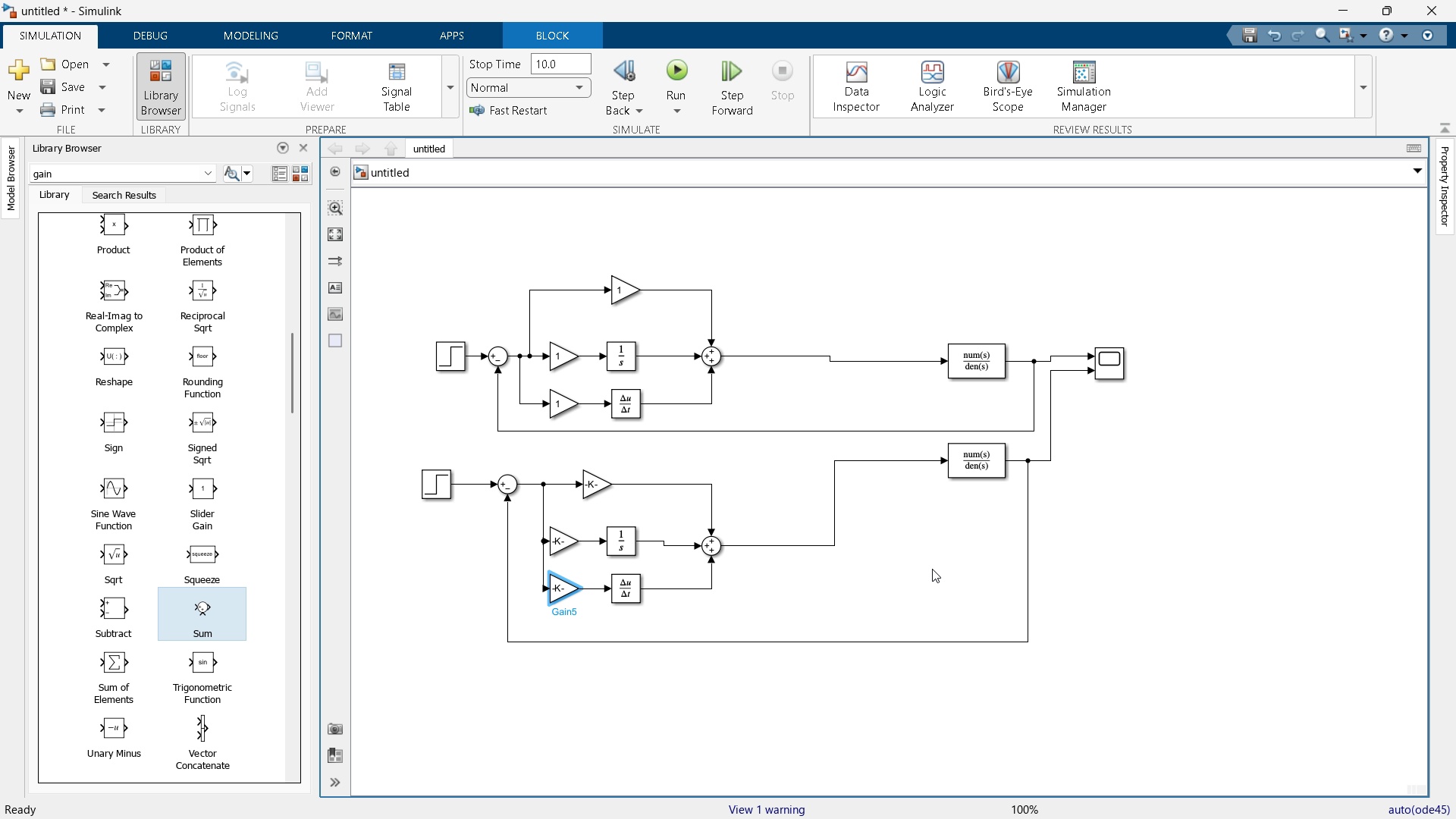 
wait(13.9)
 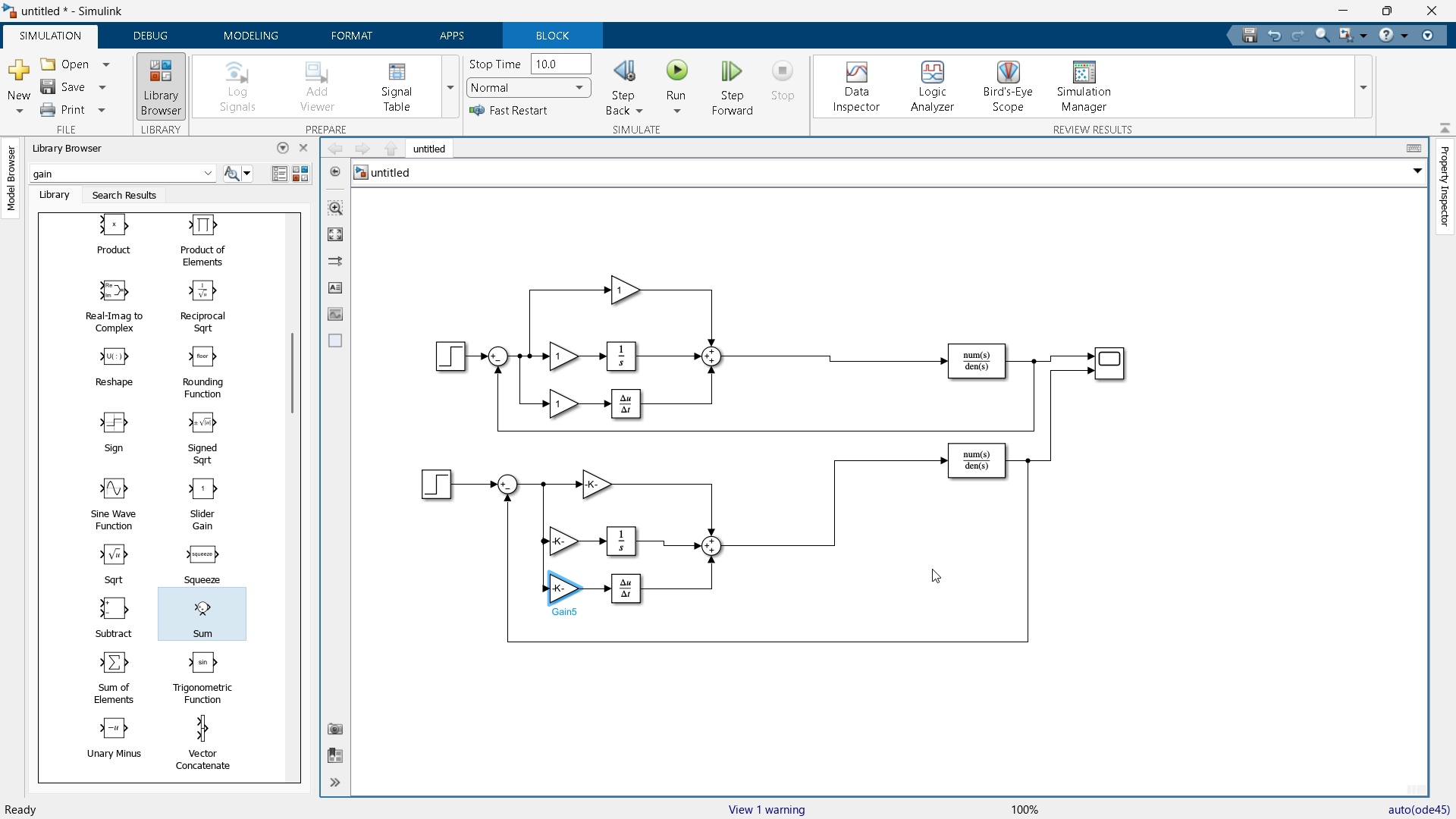 
double_click([1103, 359])
 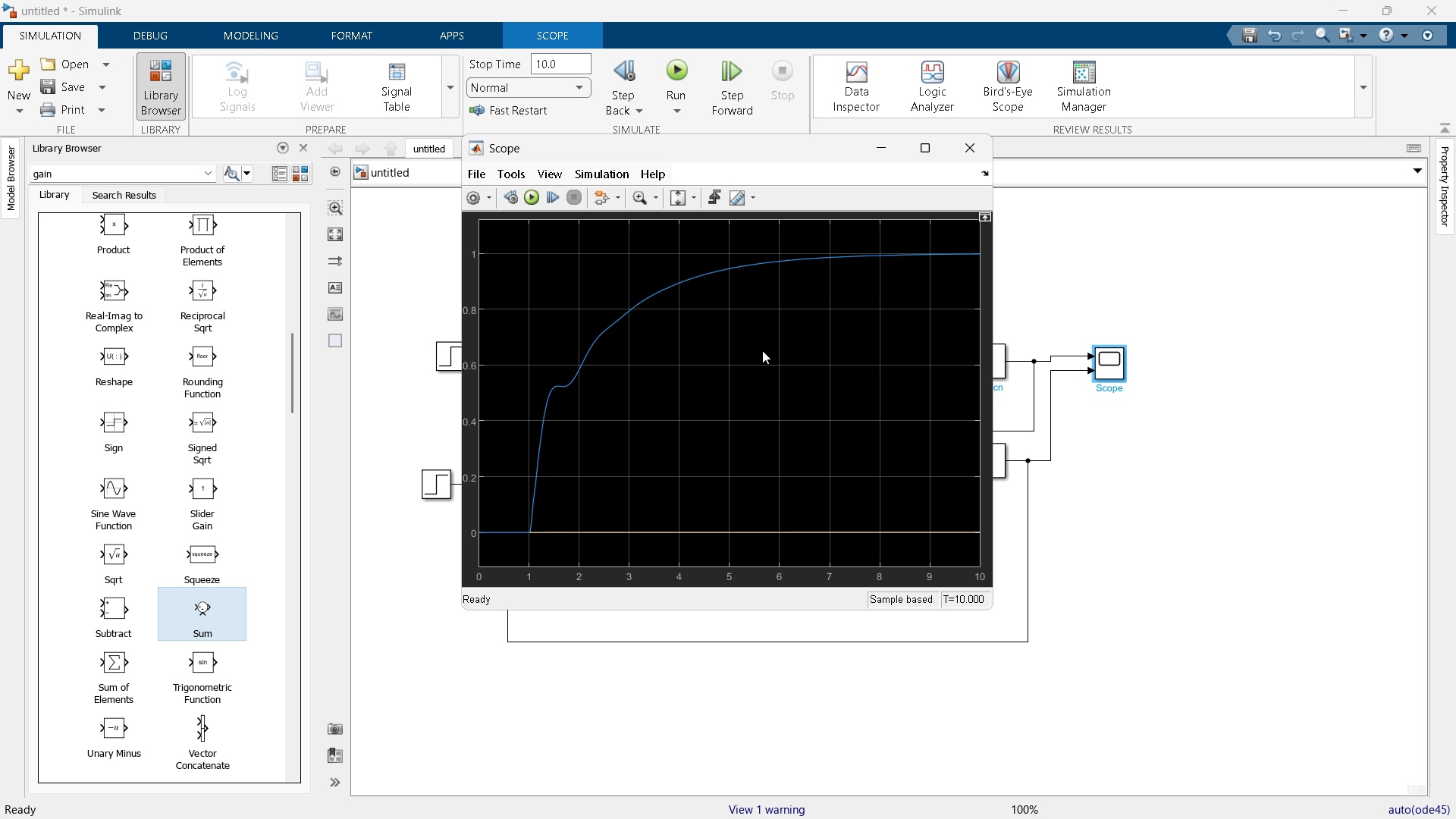 
wait(6.72)
 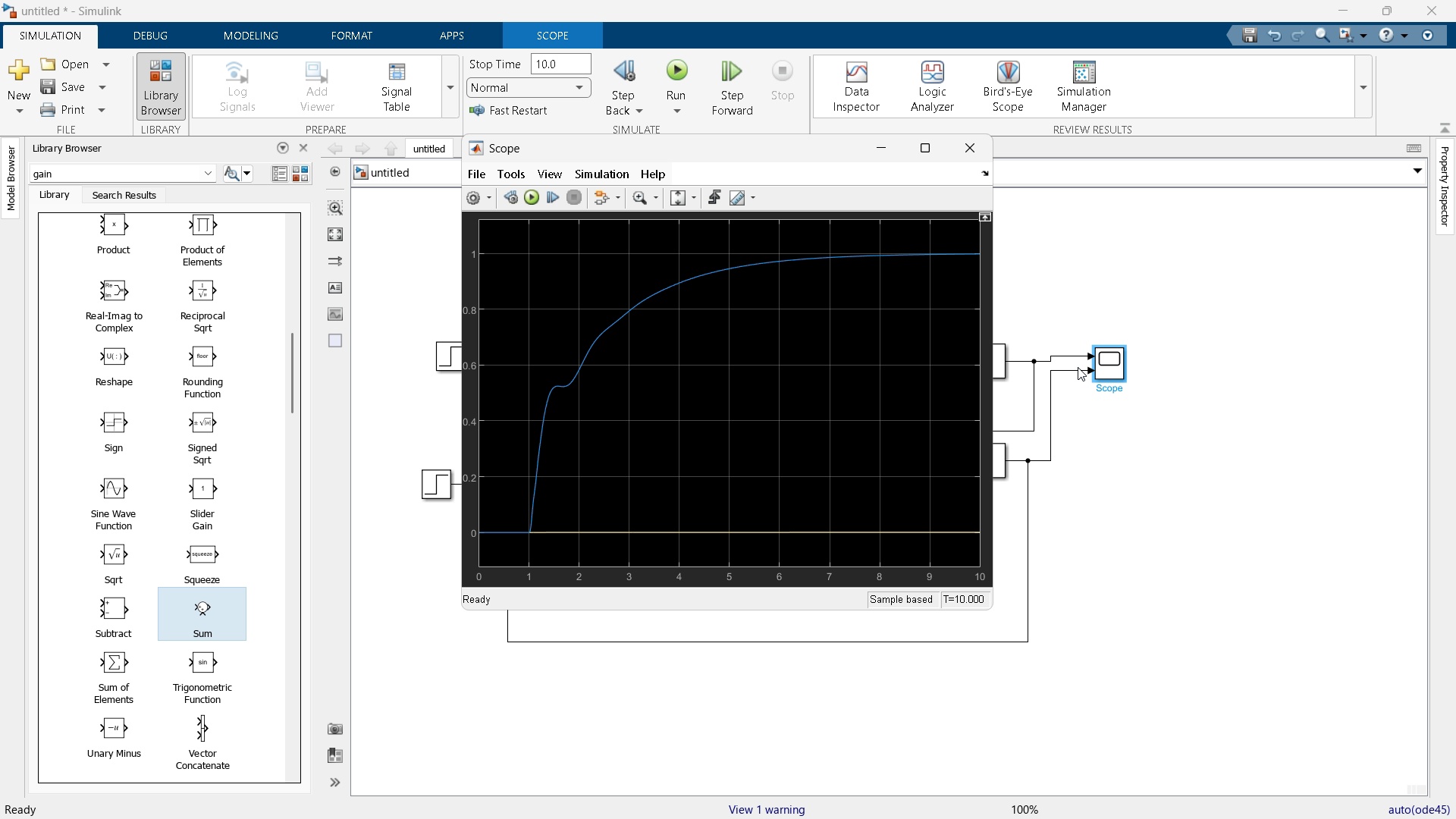 
left_click([879, 150])
 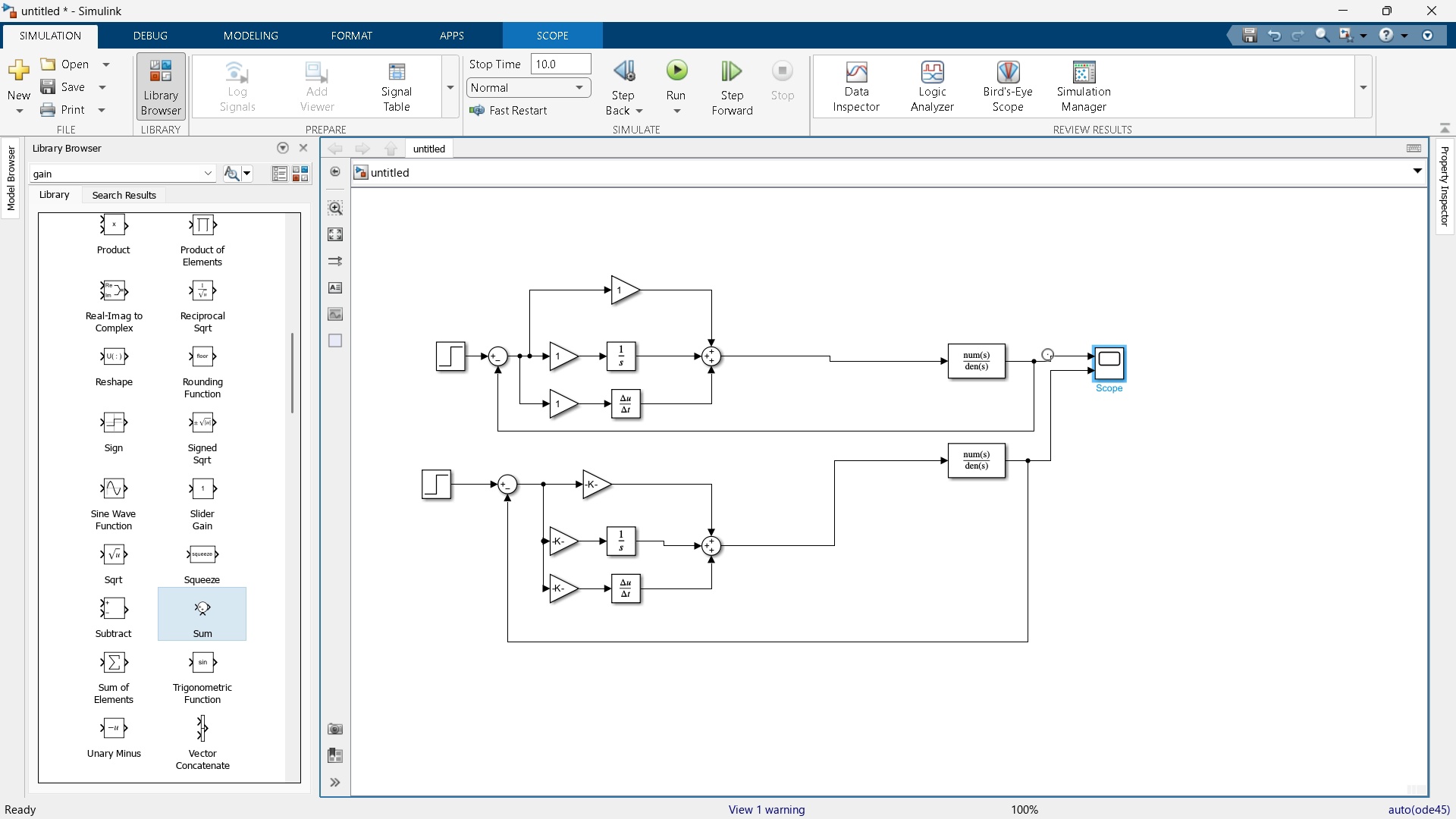 
left_click([1072, 350])
 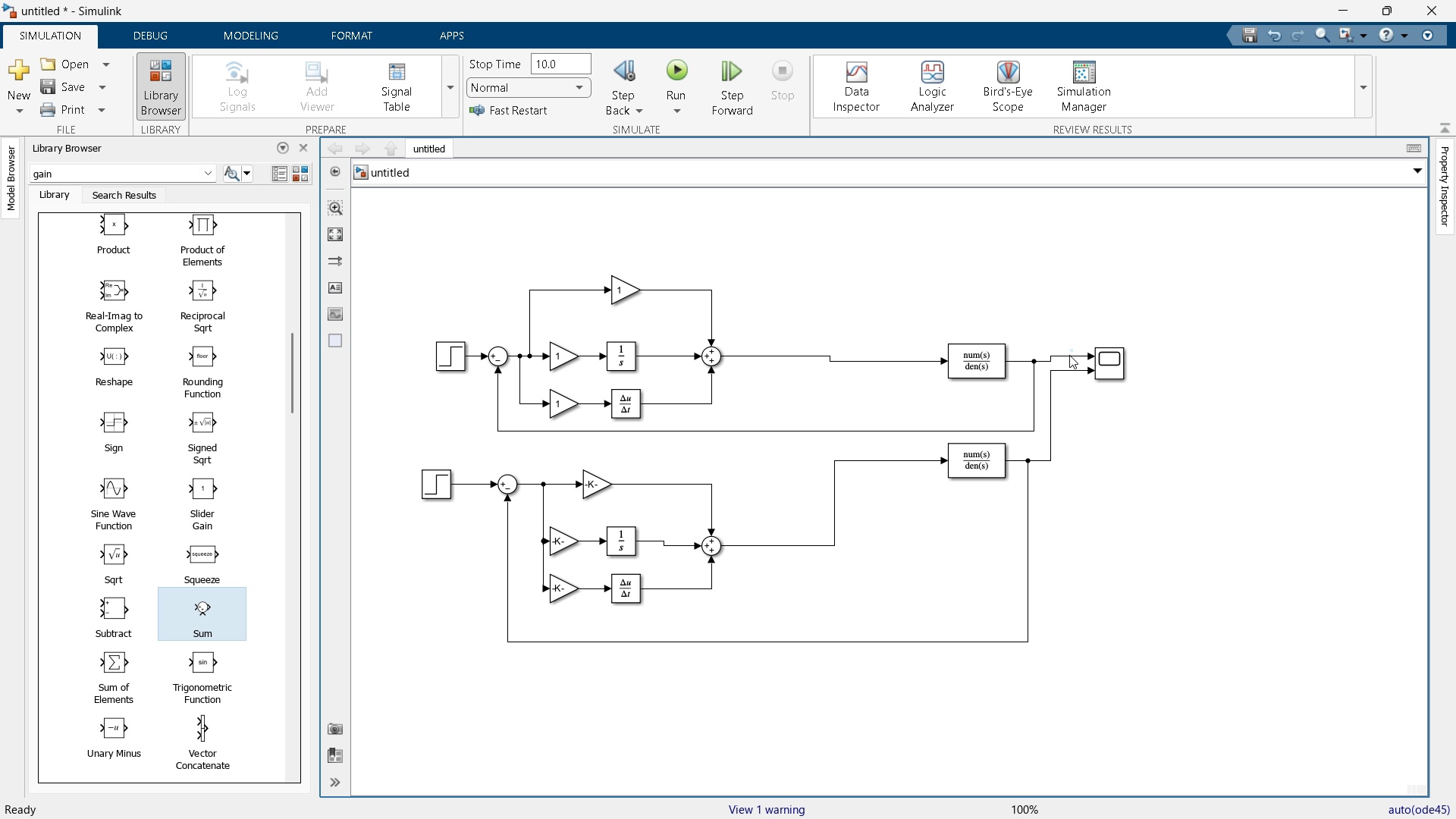 
left_click([1069, 355])
 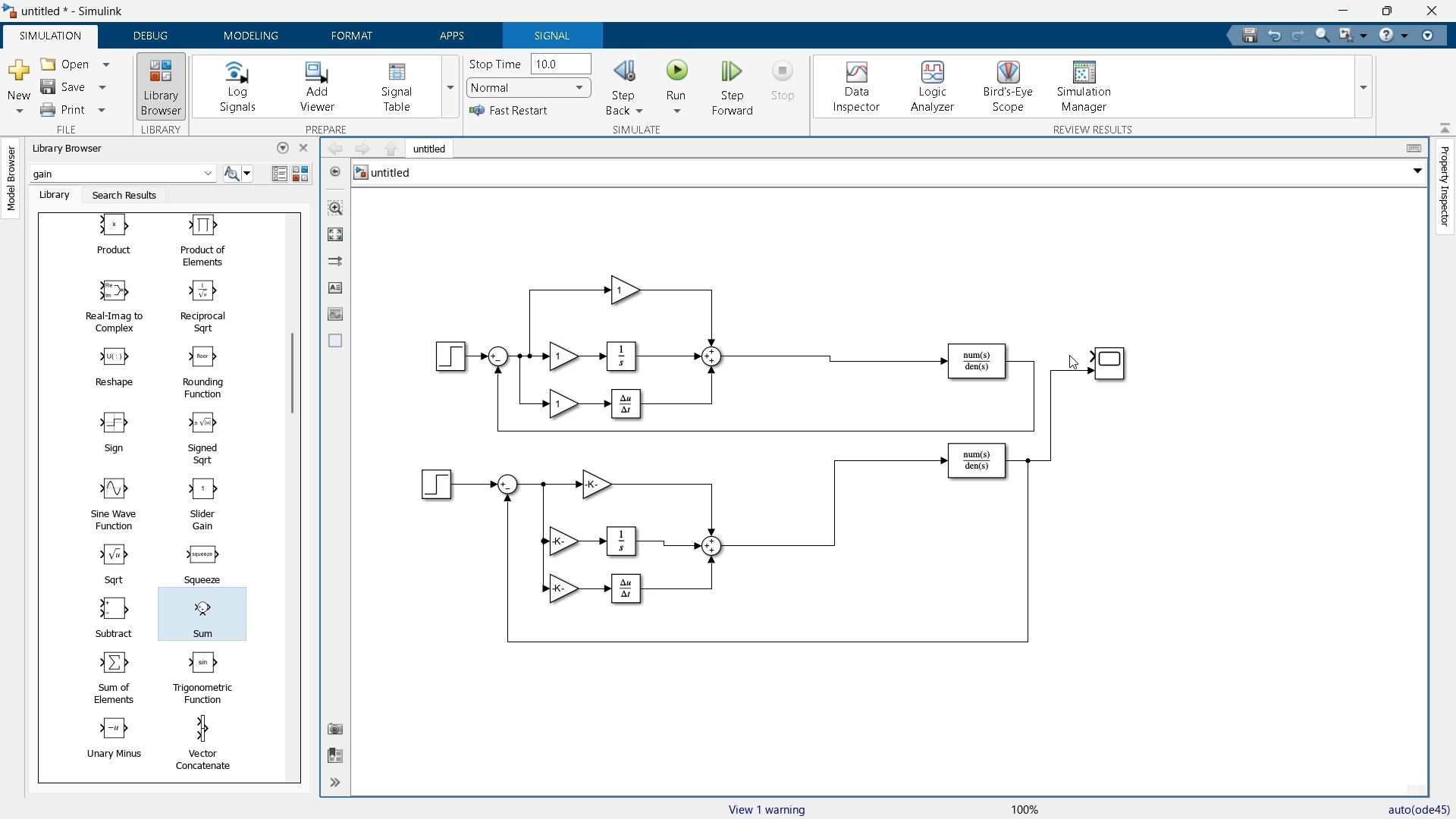 
key(Delete)
 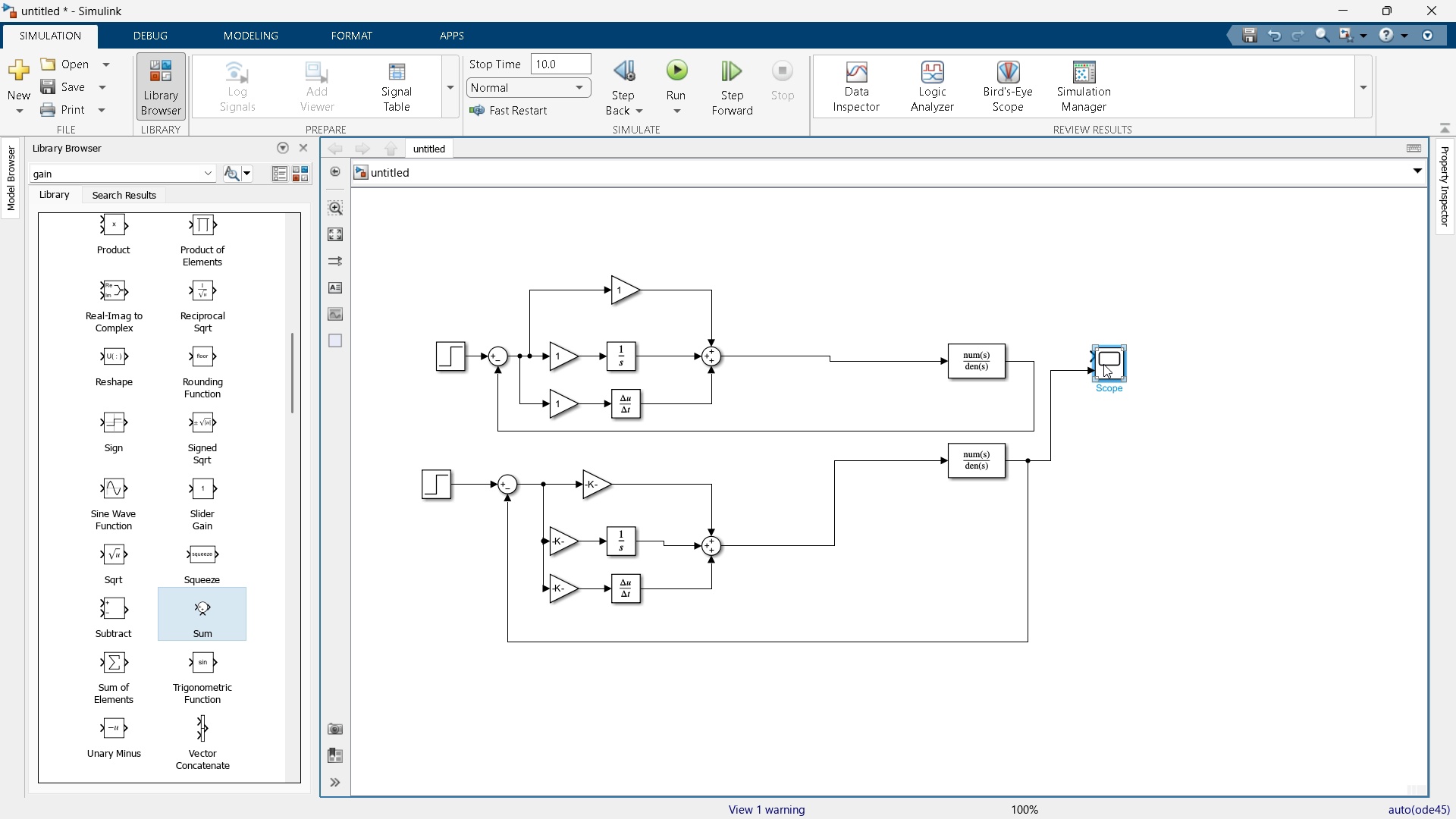 
double_click([1103, 364])
 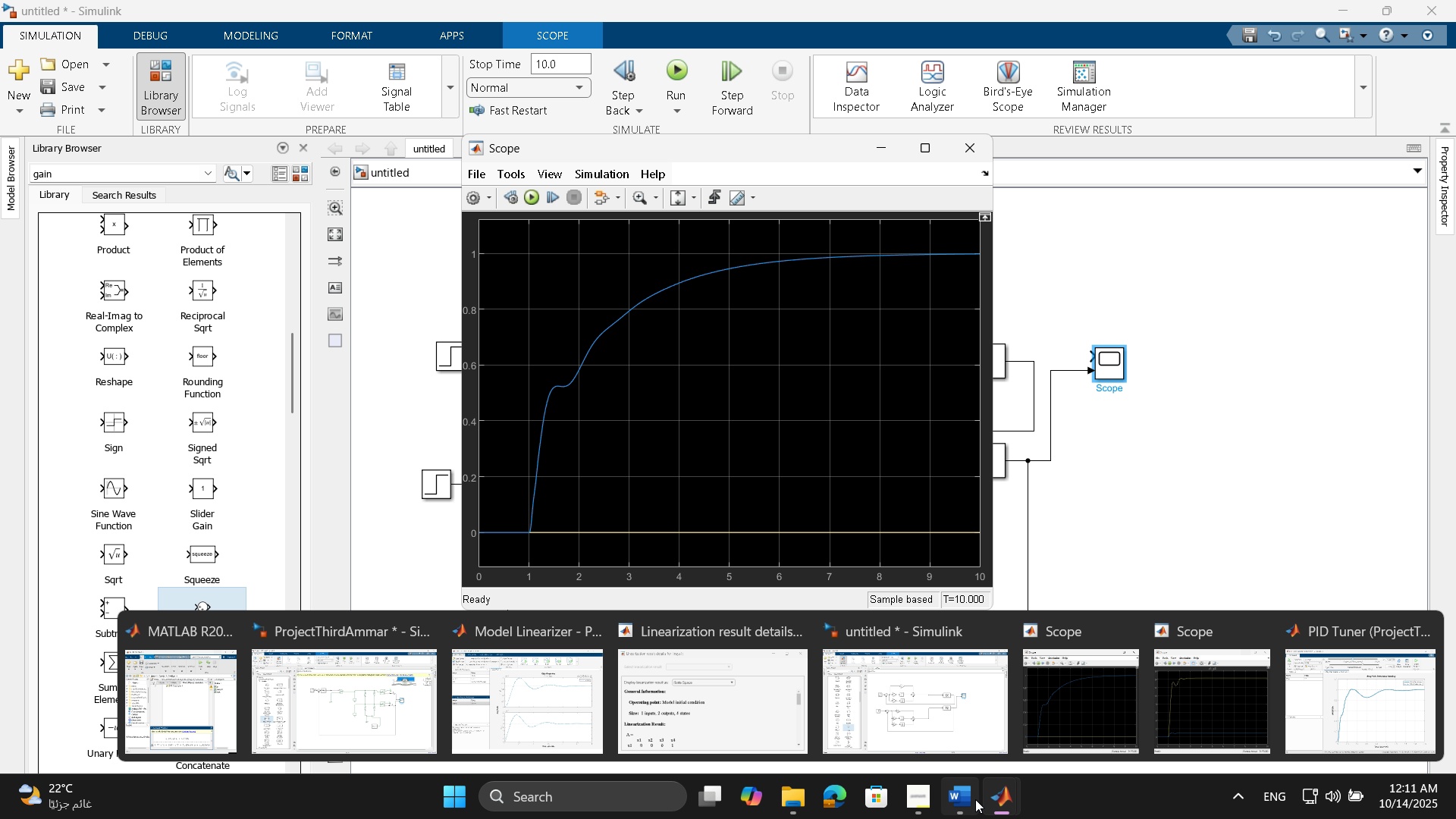 
wait(11.57)
 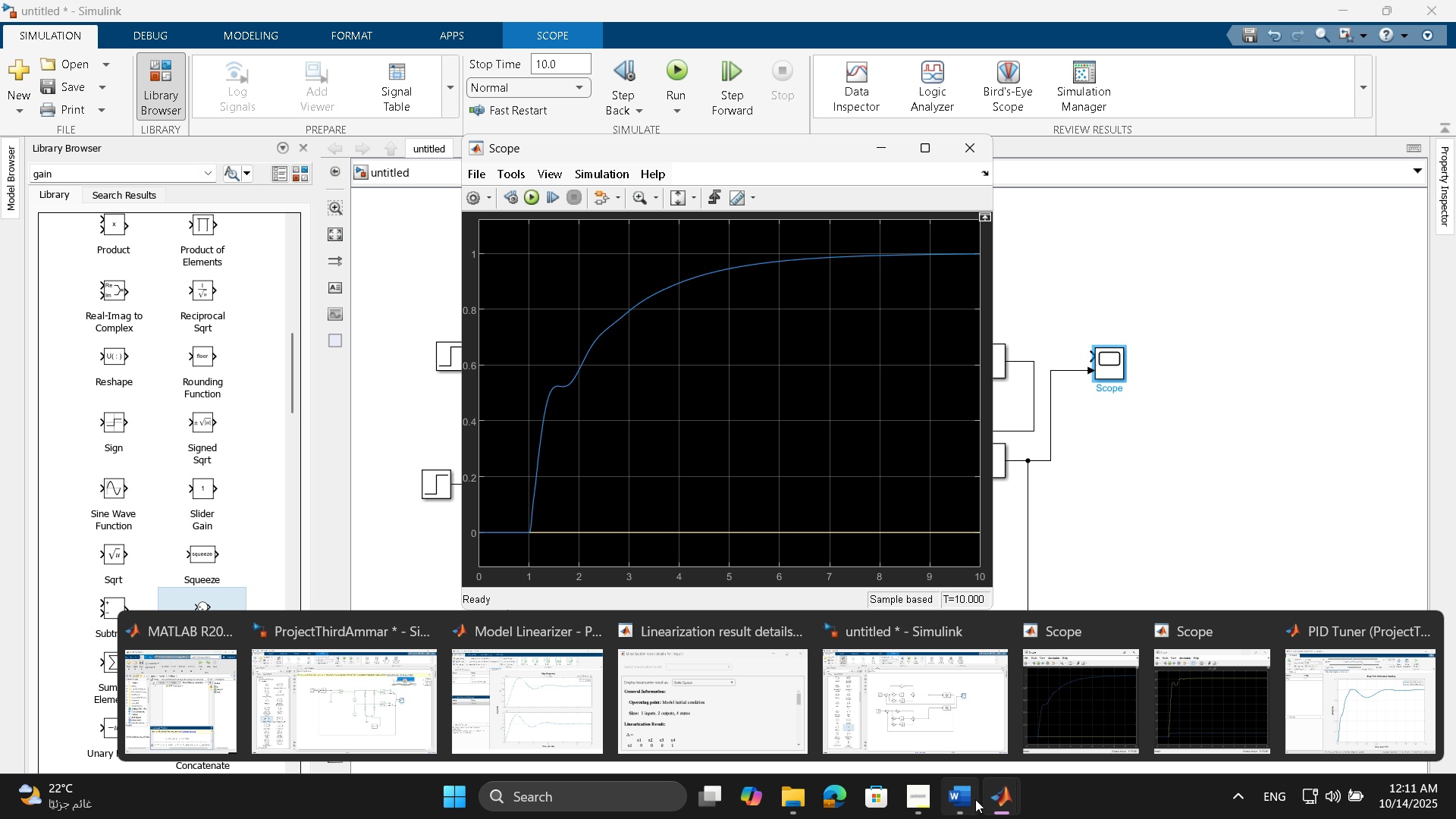 
left_click([944, 729])
 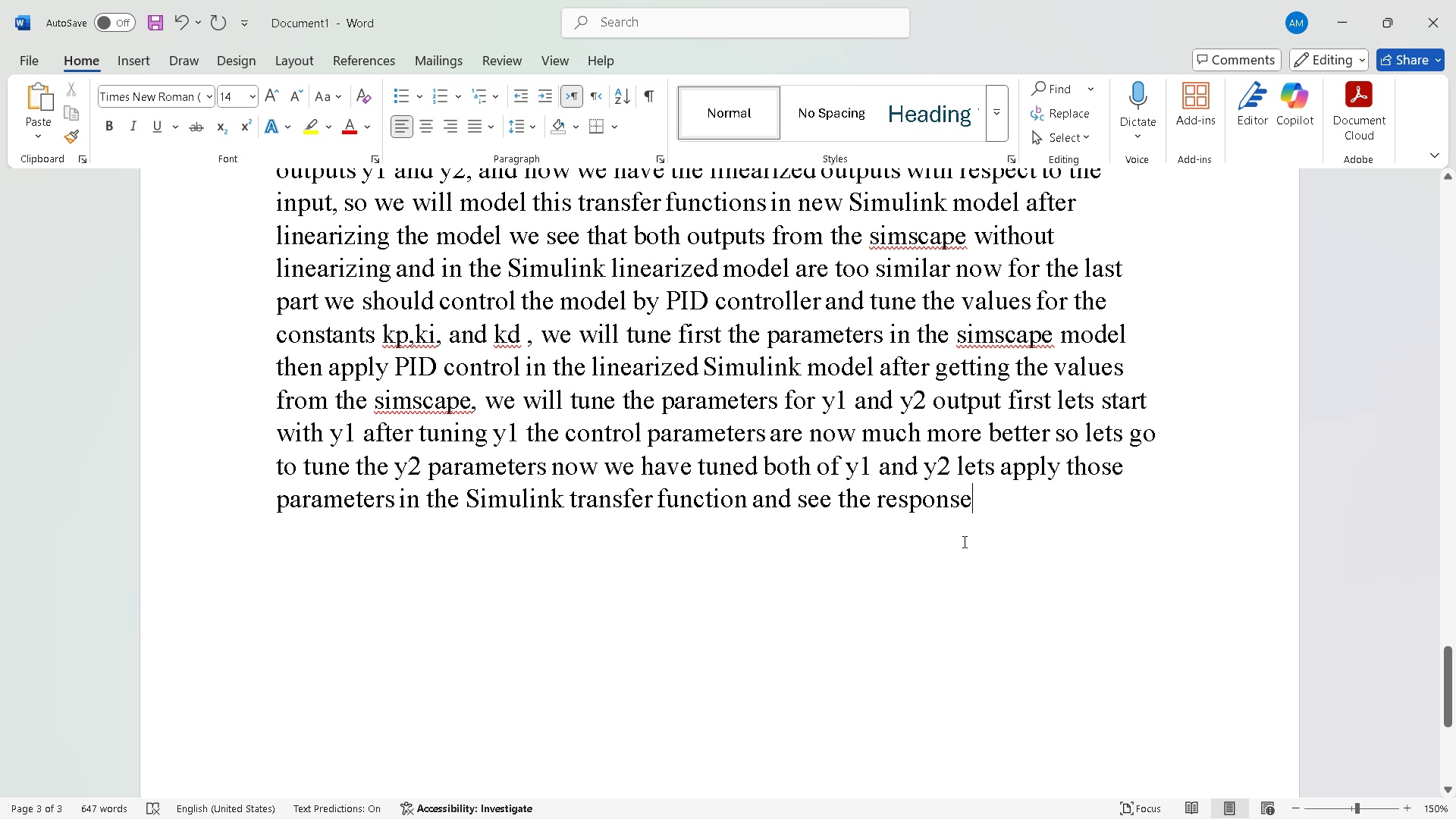 
type( let)
key(Backspace)
key(Backspace)
key(Backspace)
key(Backspace)
type(, lets compare y2 )
 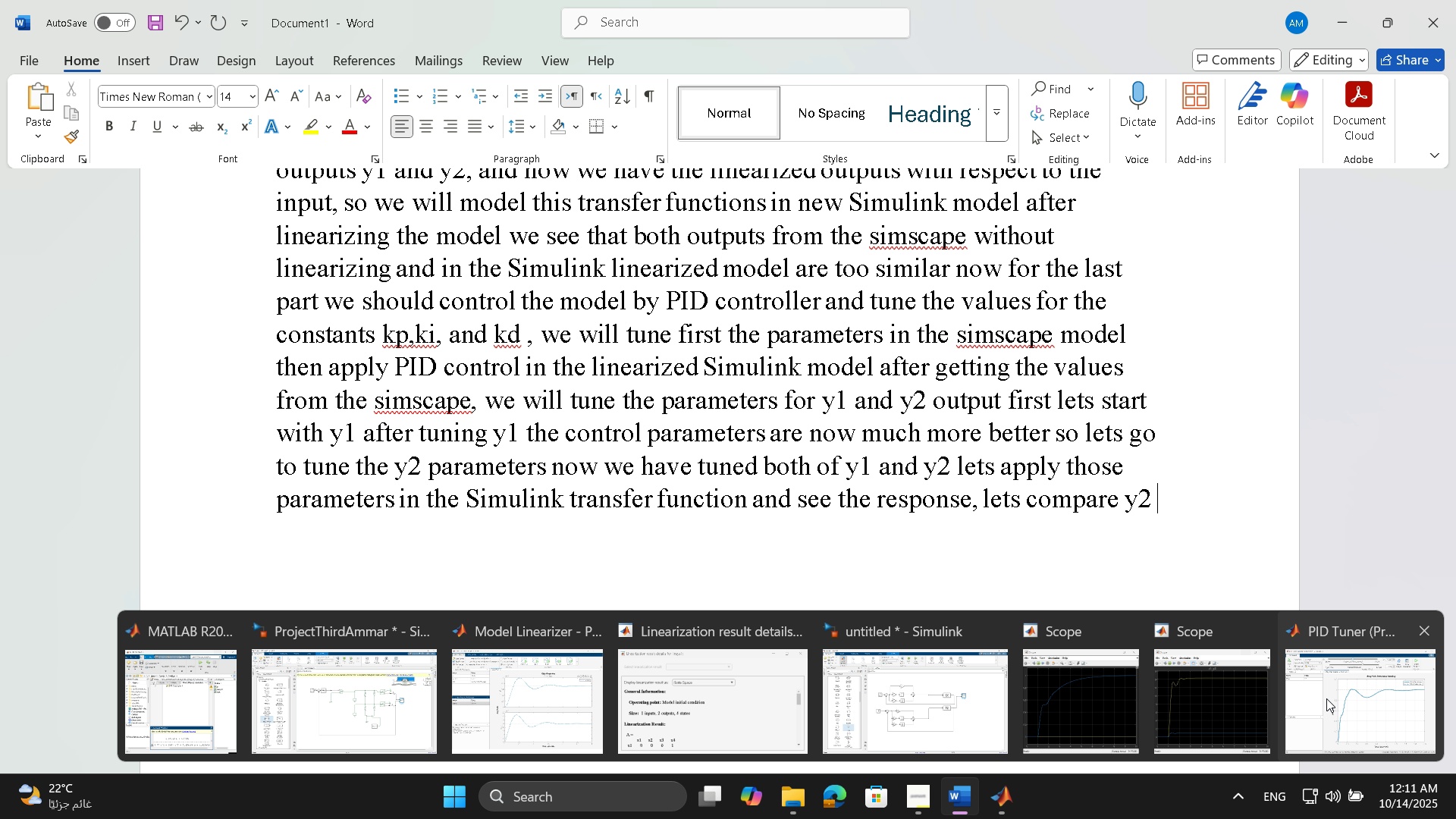 
wait(10.78)
 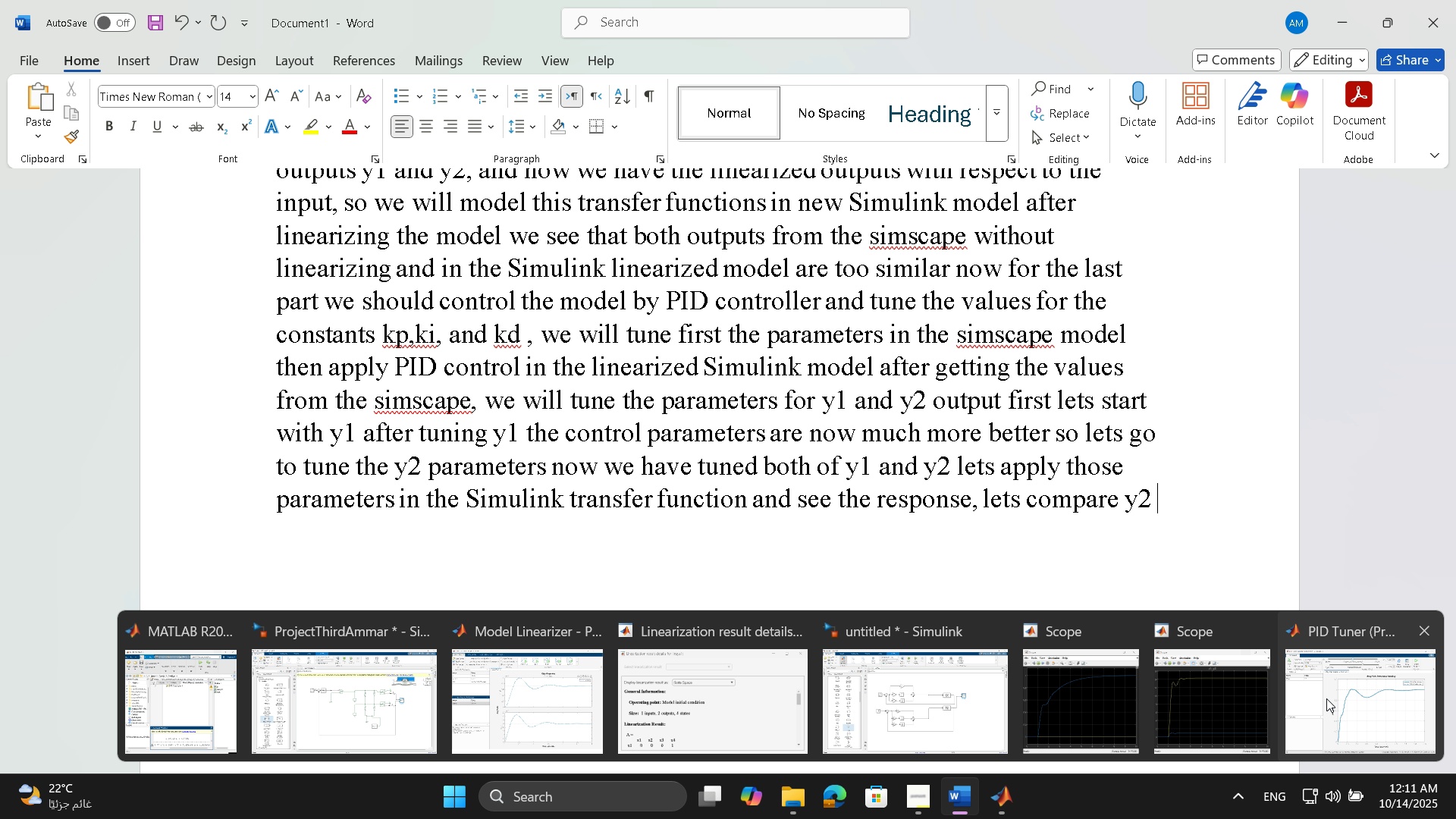 
left_click([909, 713])
 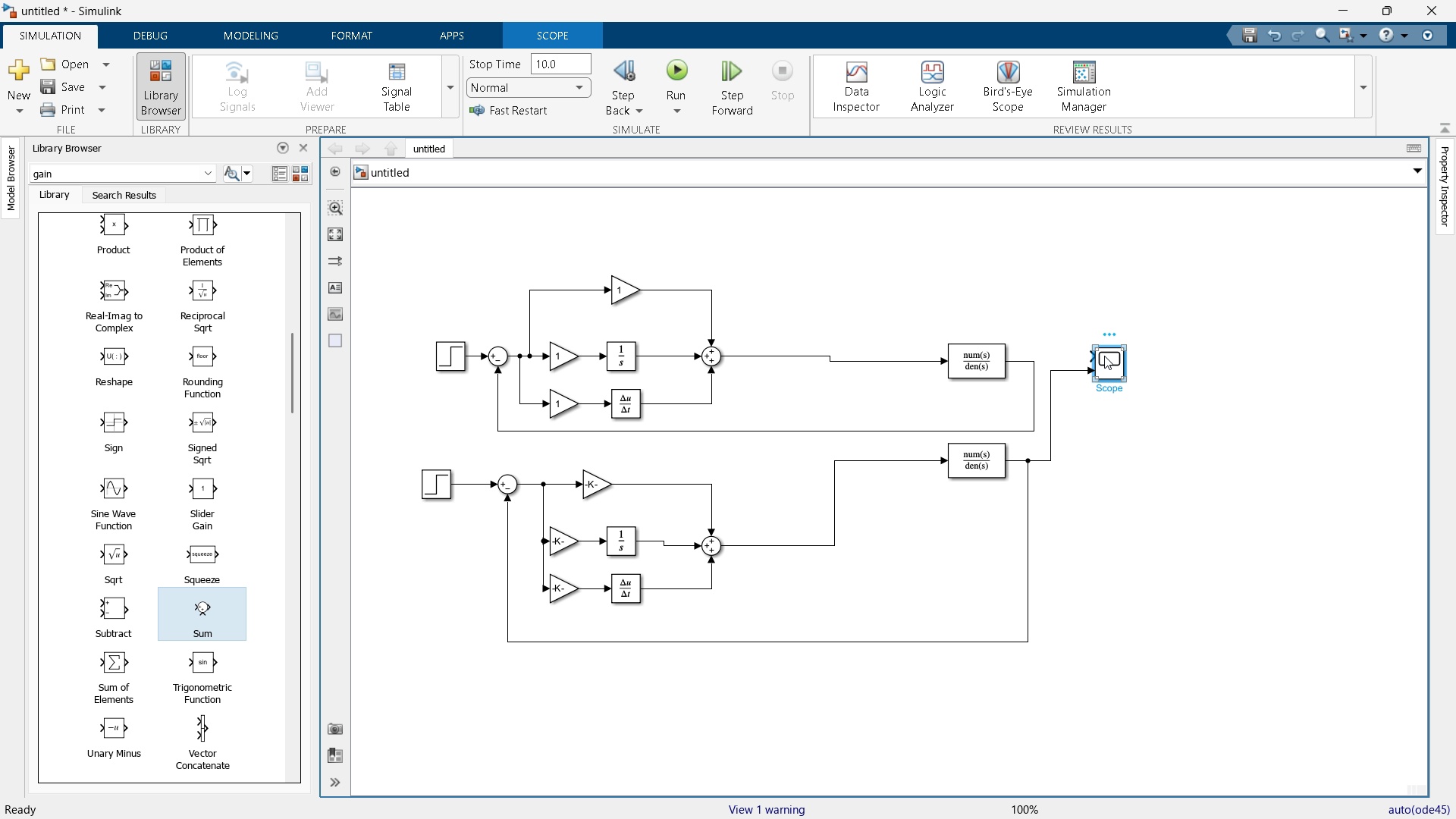 
double_click([1104, 356])
 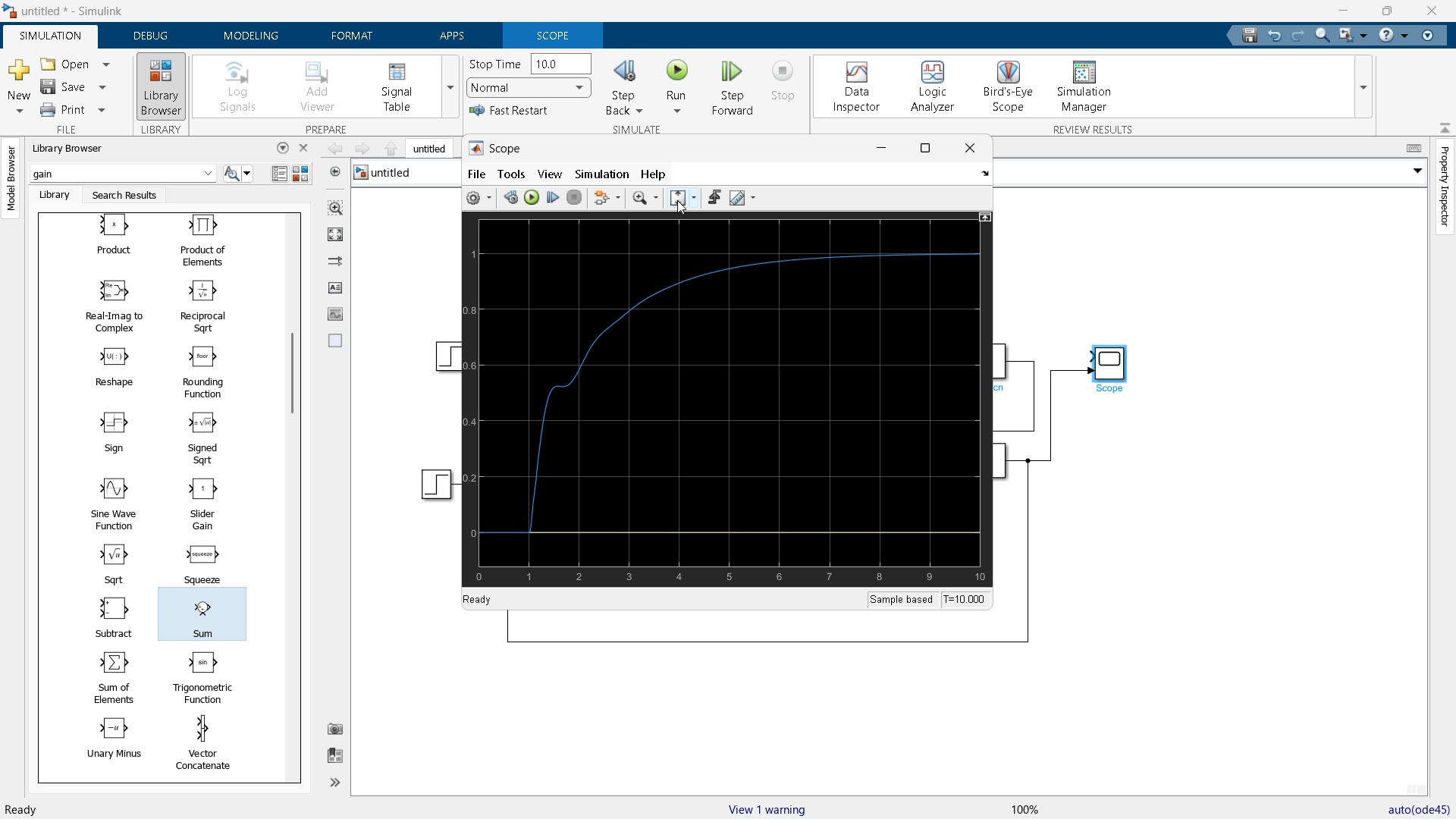 
left_click([691, 200])
 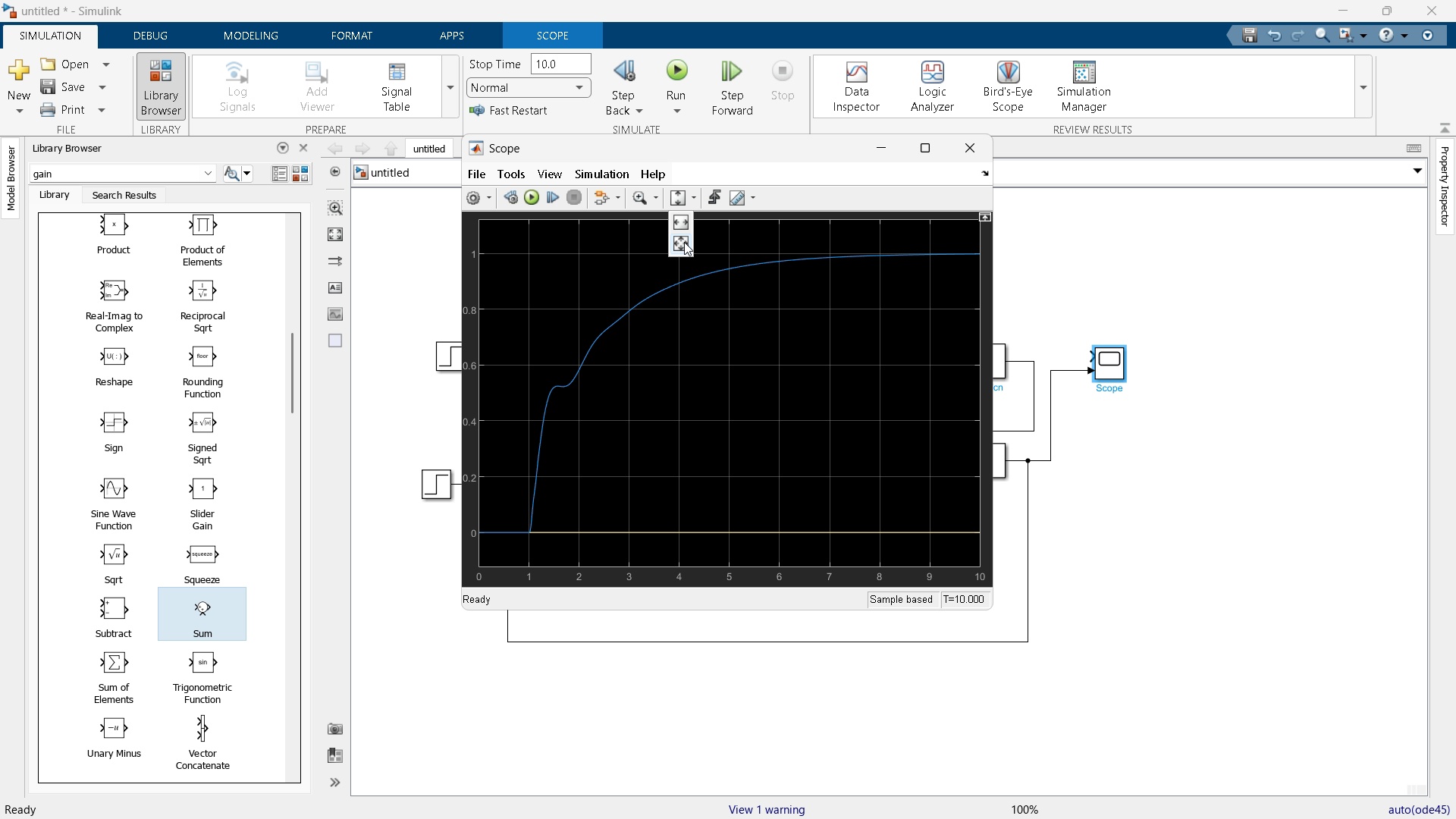 
left_click([683, 243])
 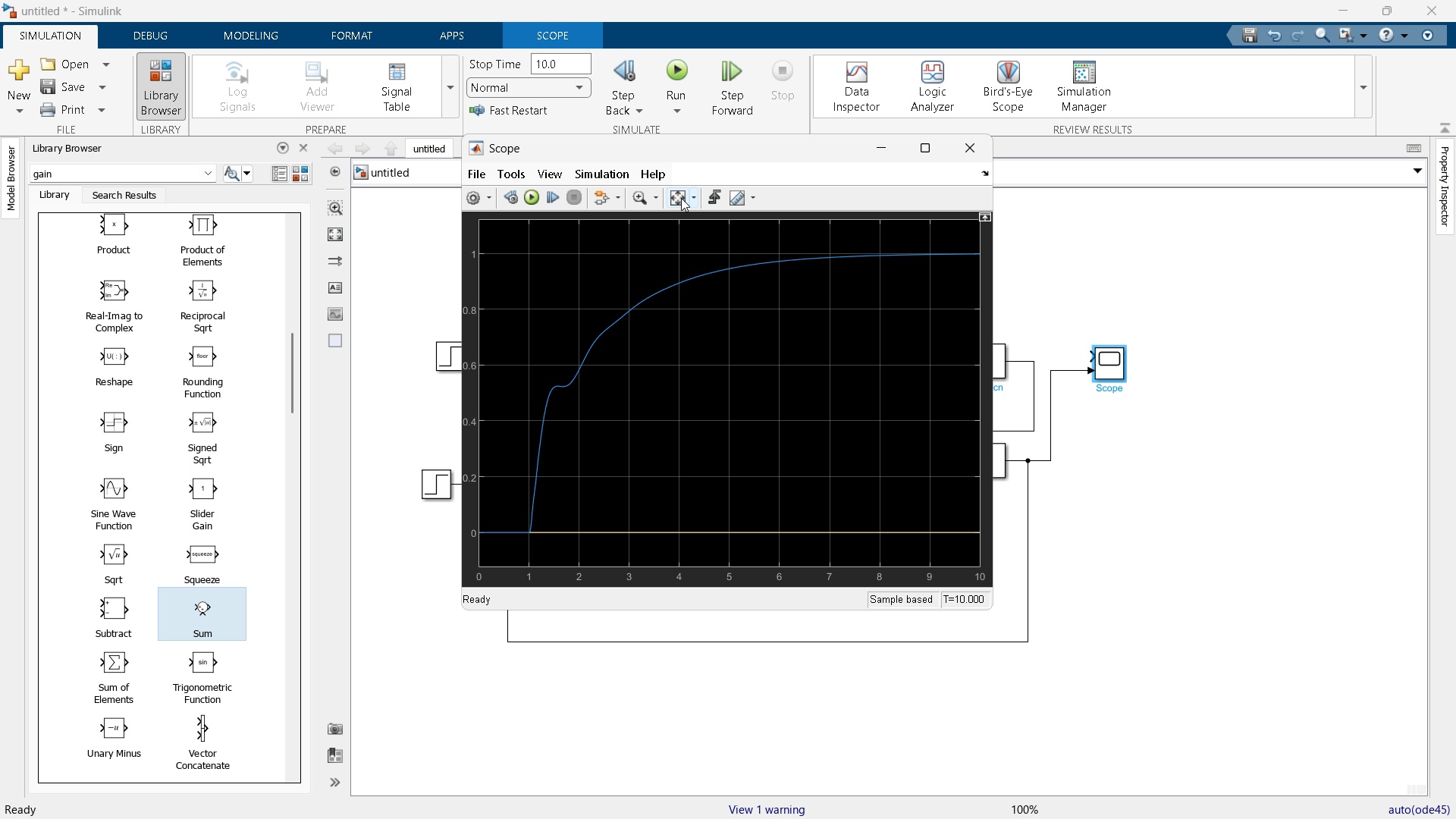 
left_click([681, 198])
 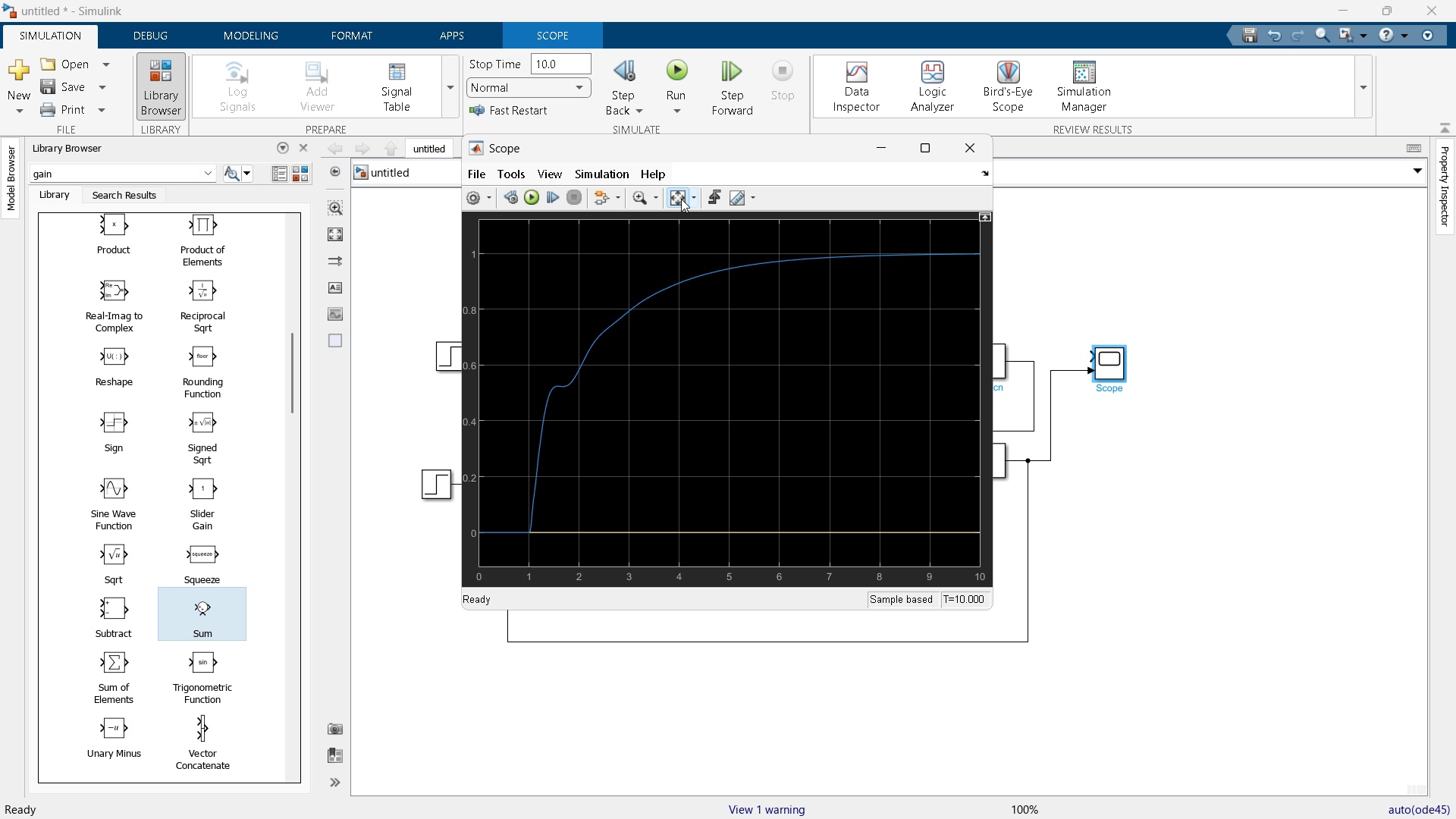 
left_click([681, 199])
 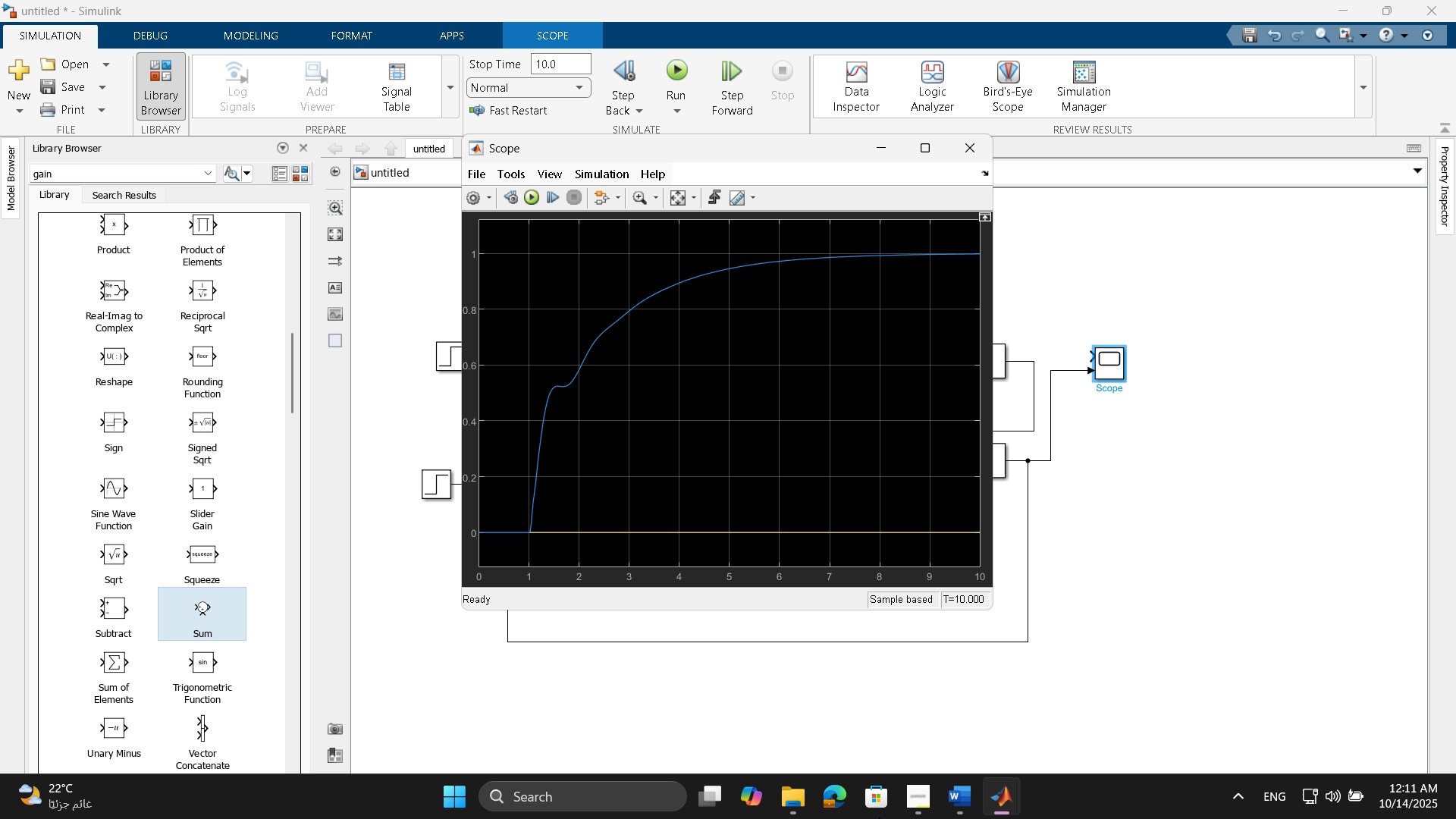 
wait(8.5)
 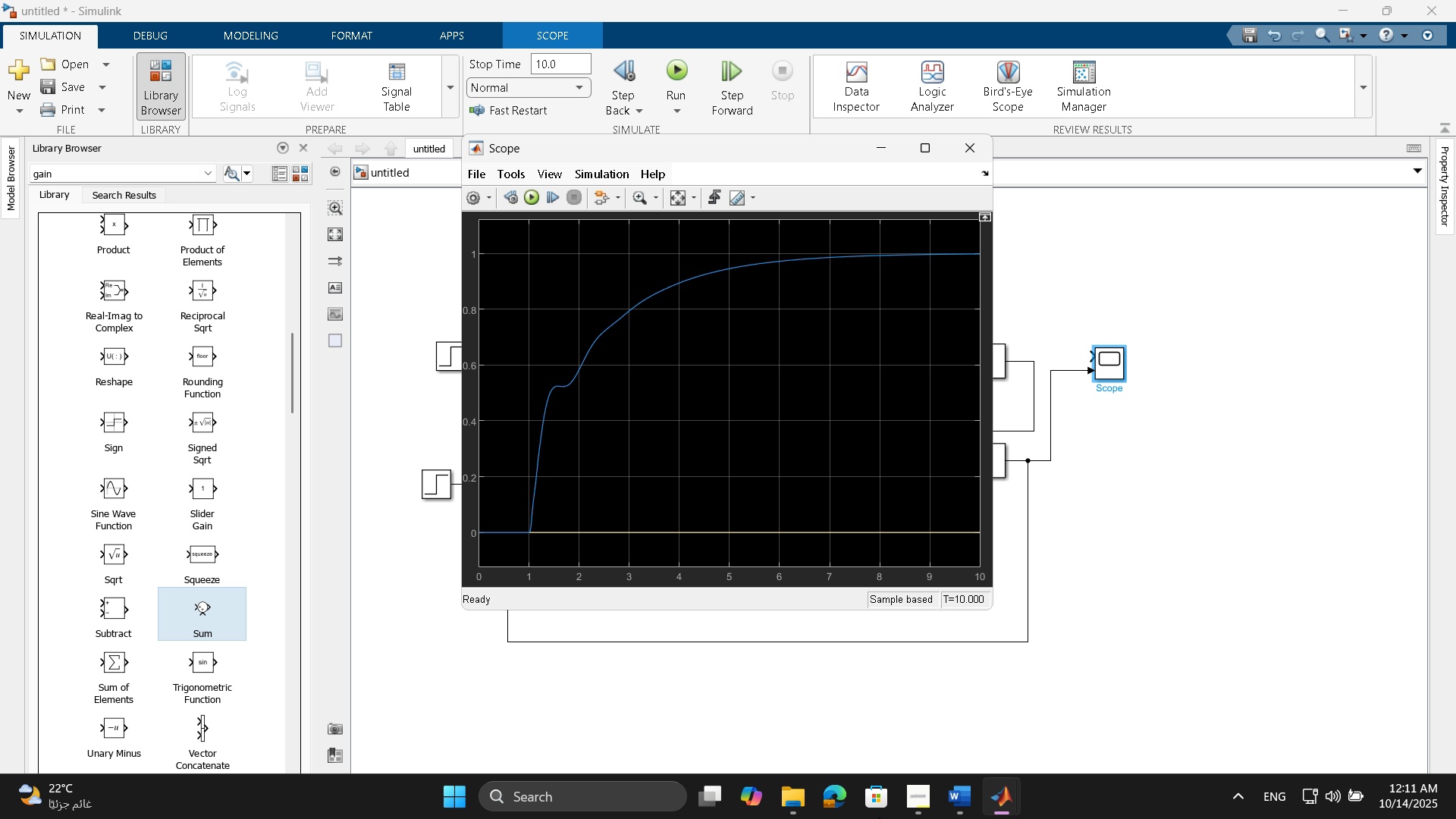 
scroll: coordinate [1207, 370], scroll_direction: down, amount: 2.0
 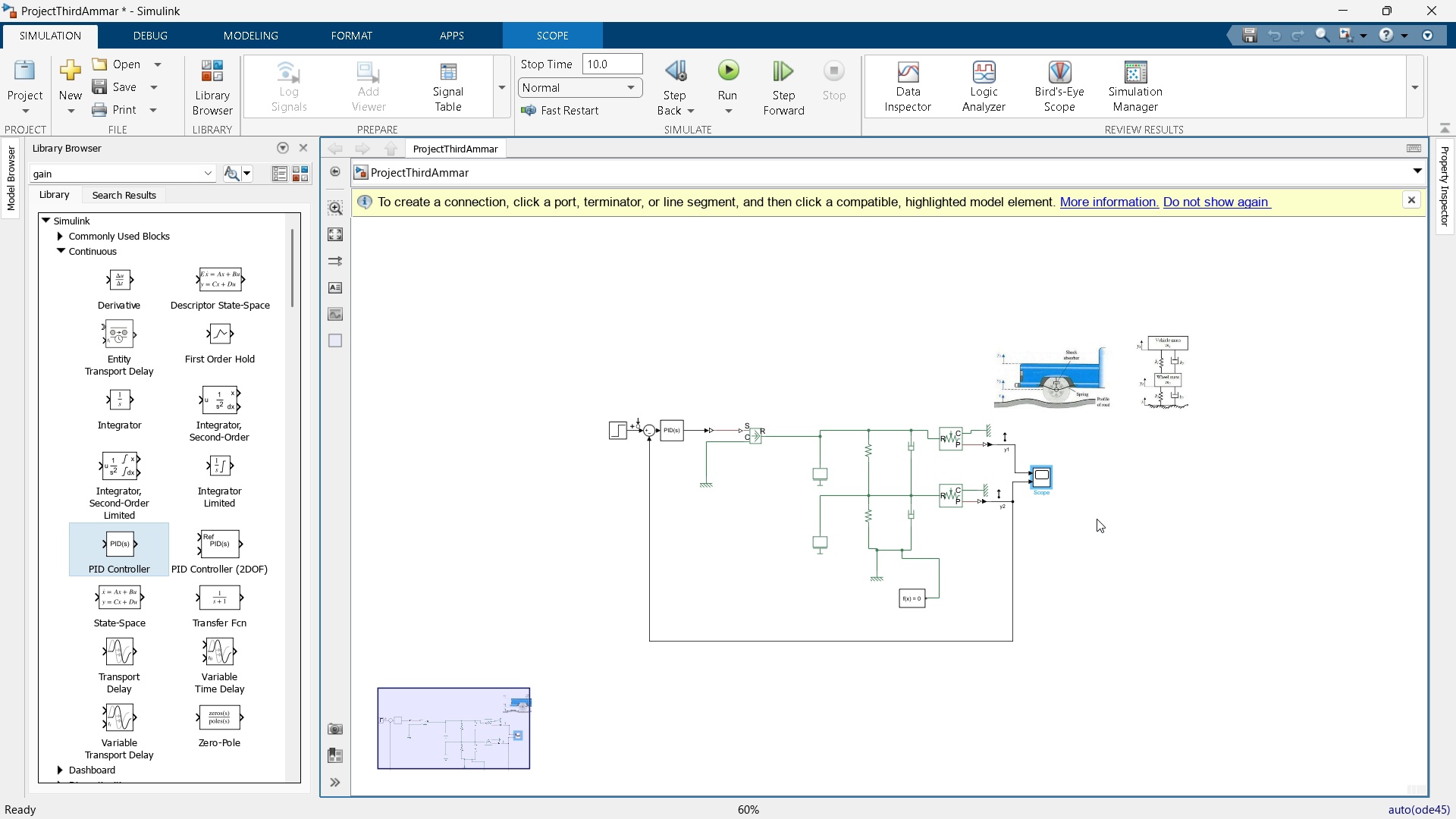 
scroll: coordinate [1097, 519], scroll_direction: up, amount: 1.0
 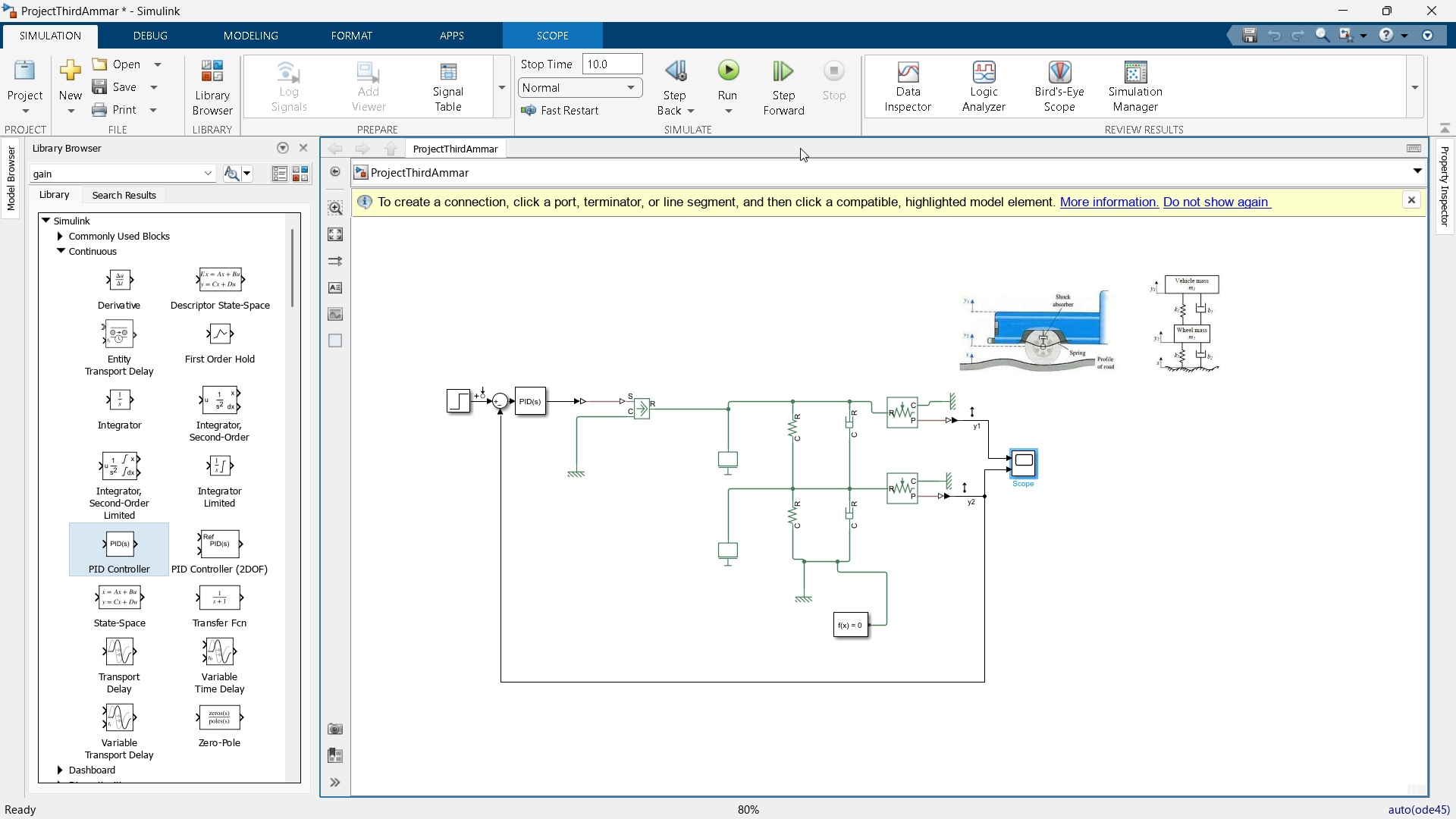 
left_click([731, 72])
 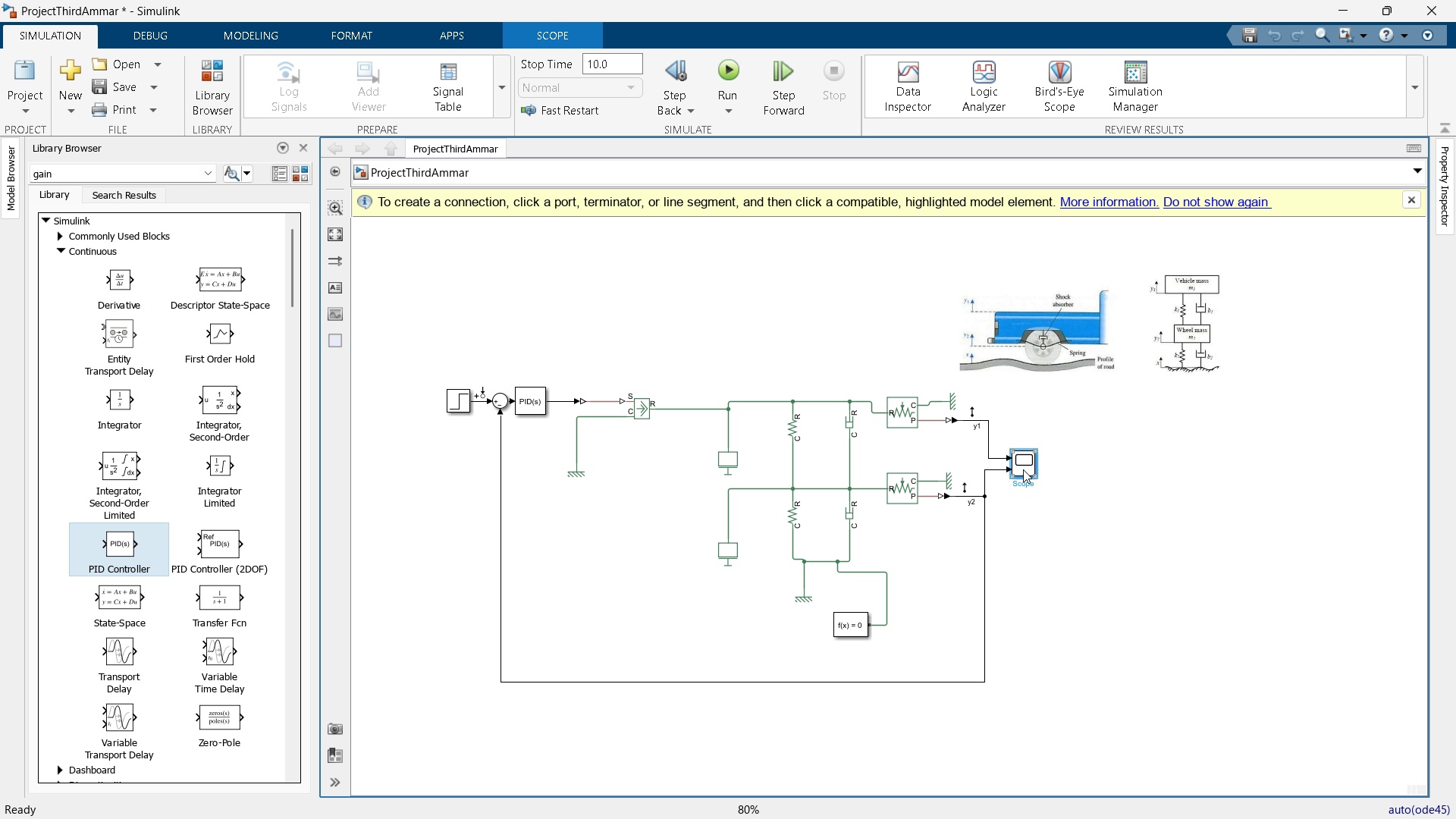 
double_click([1023, 469])
 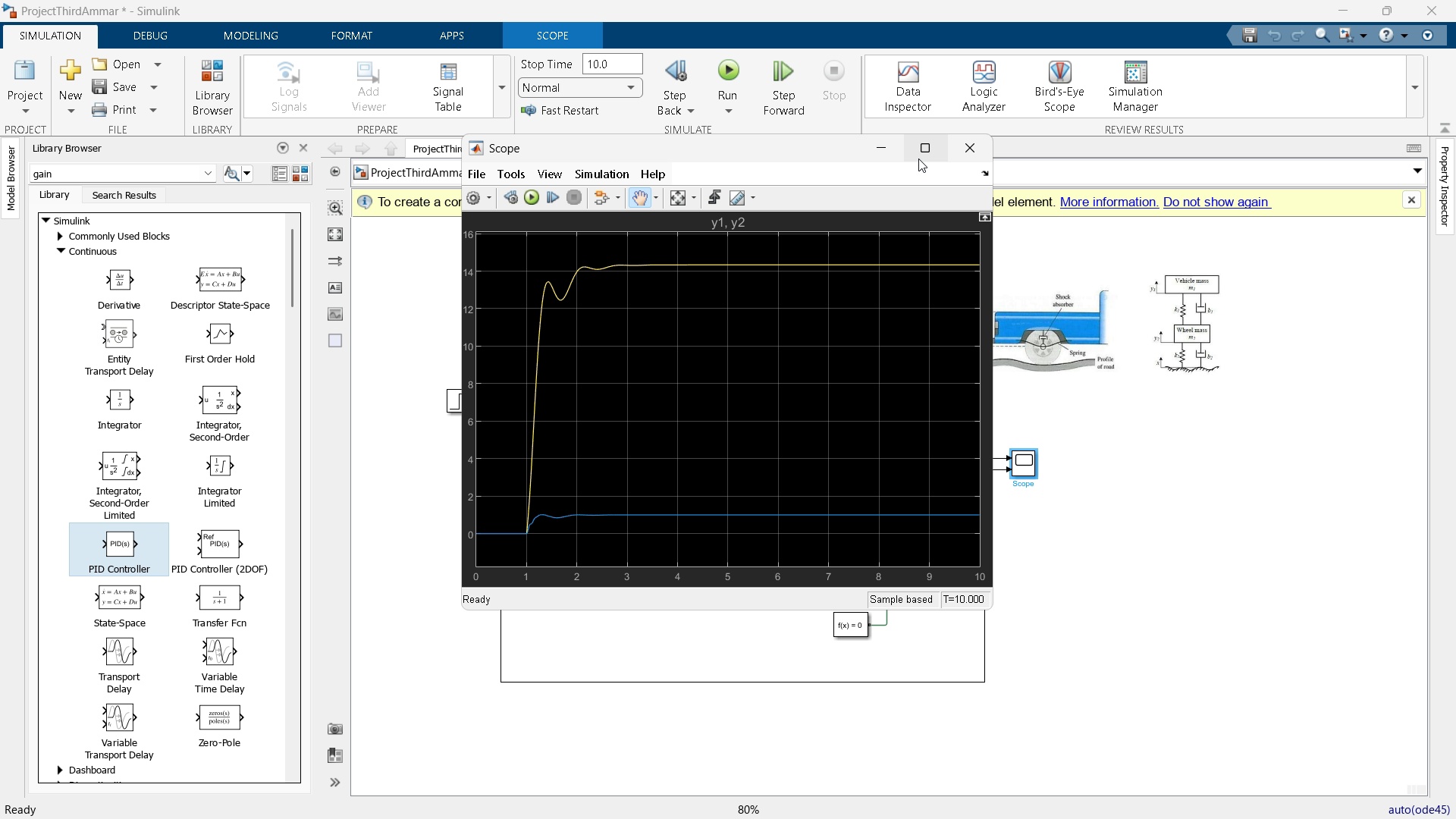 
wait(6.83)
 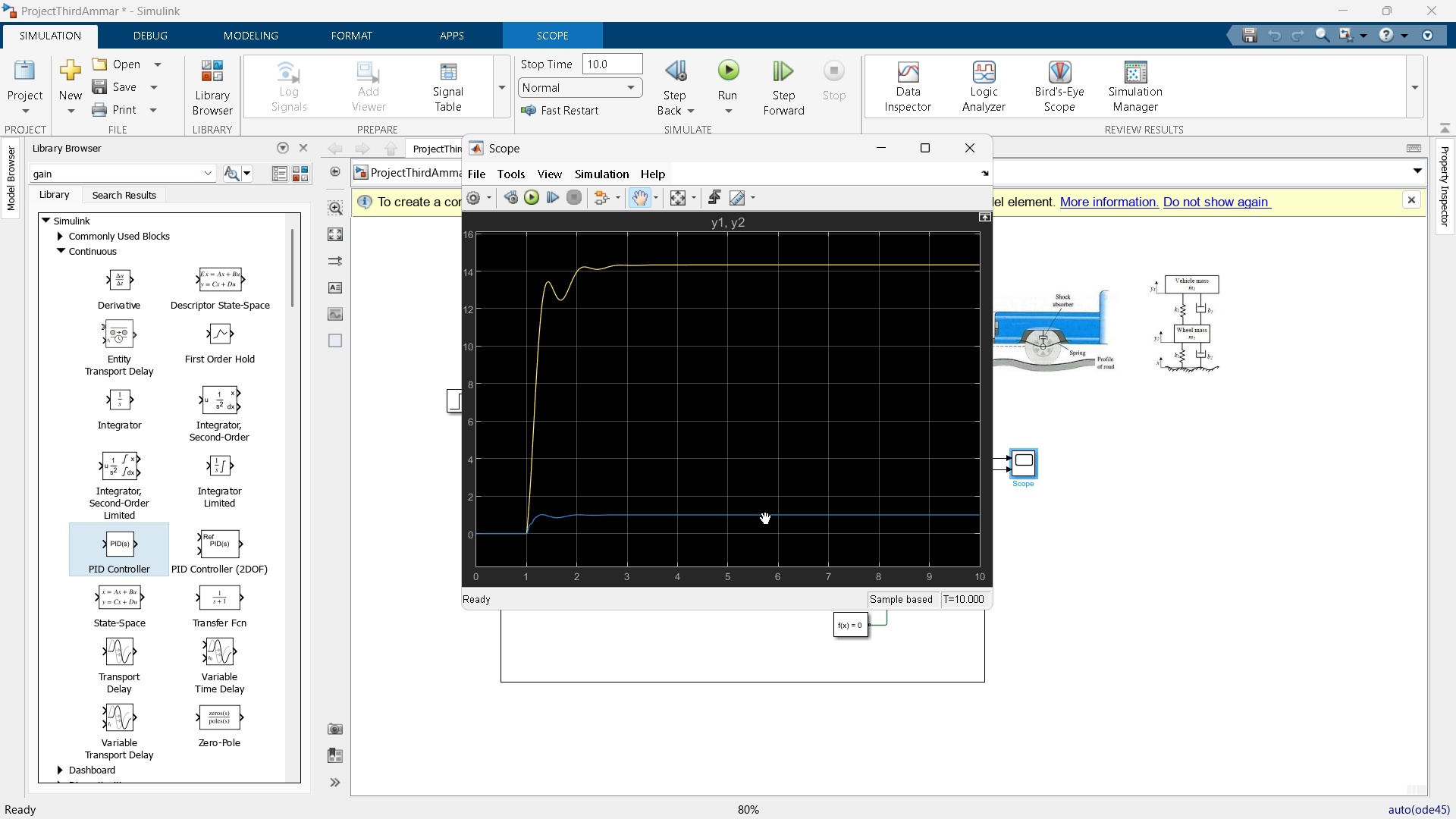 
left_click([890, 150])
 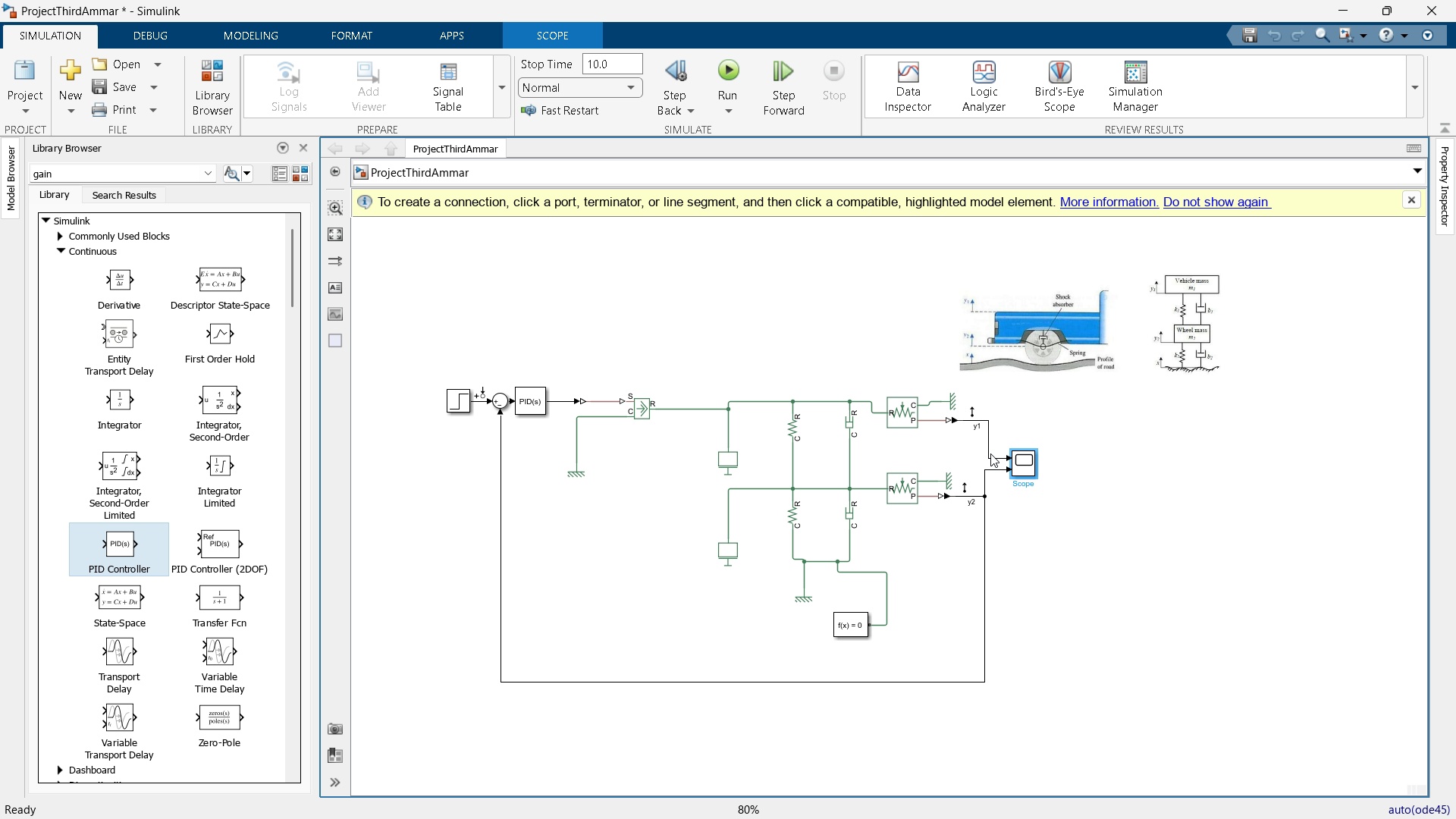 
left_click([990, 453])
 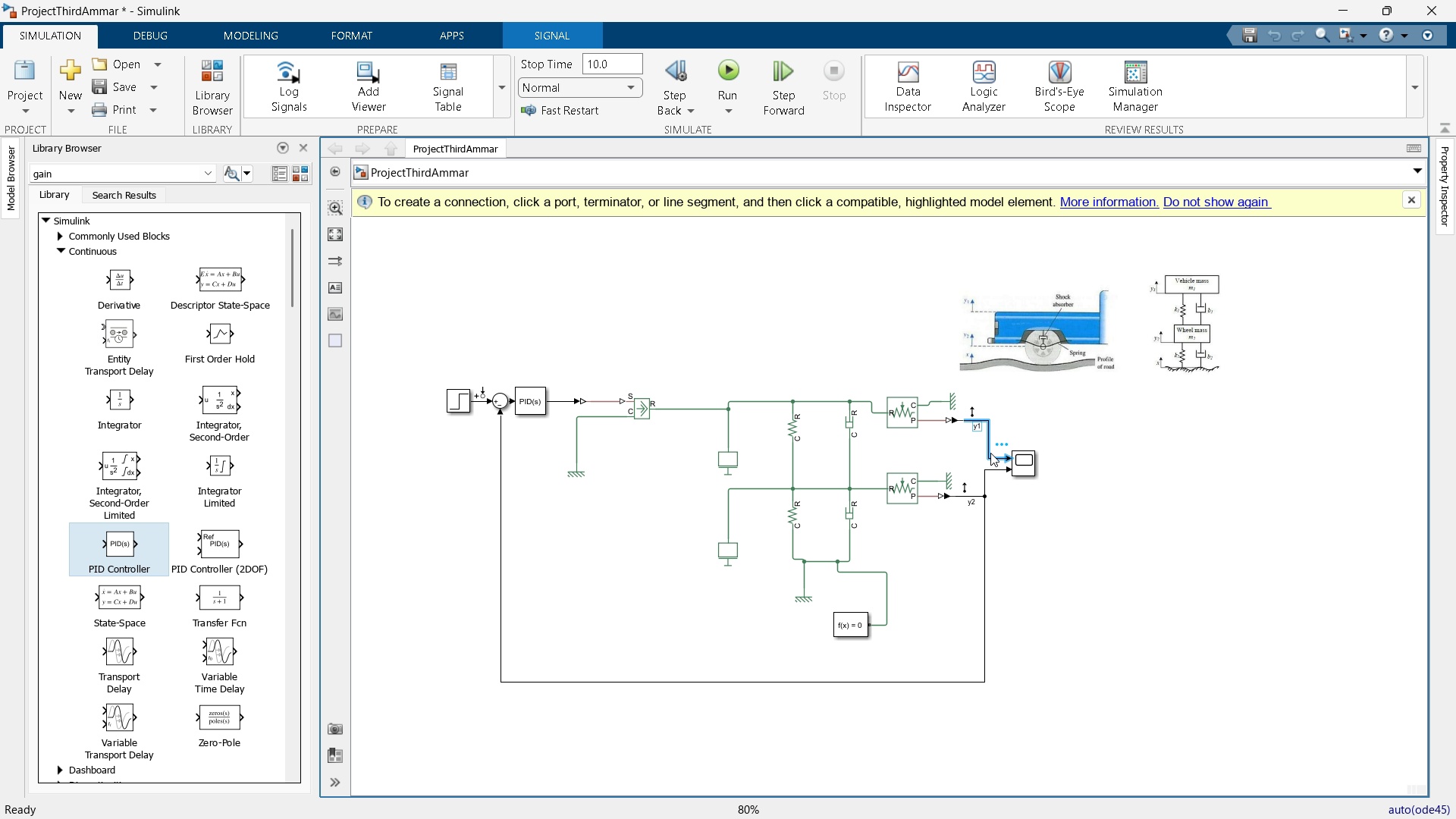 
key(Delete)
 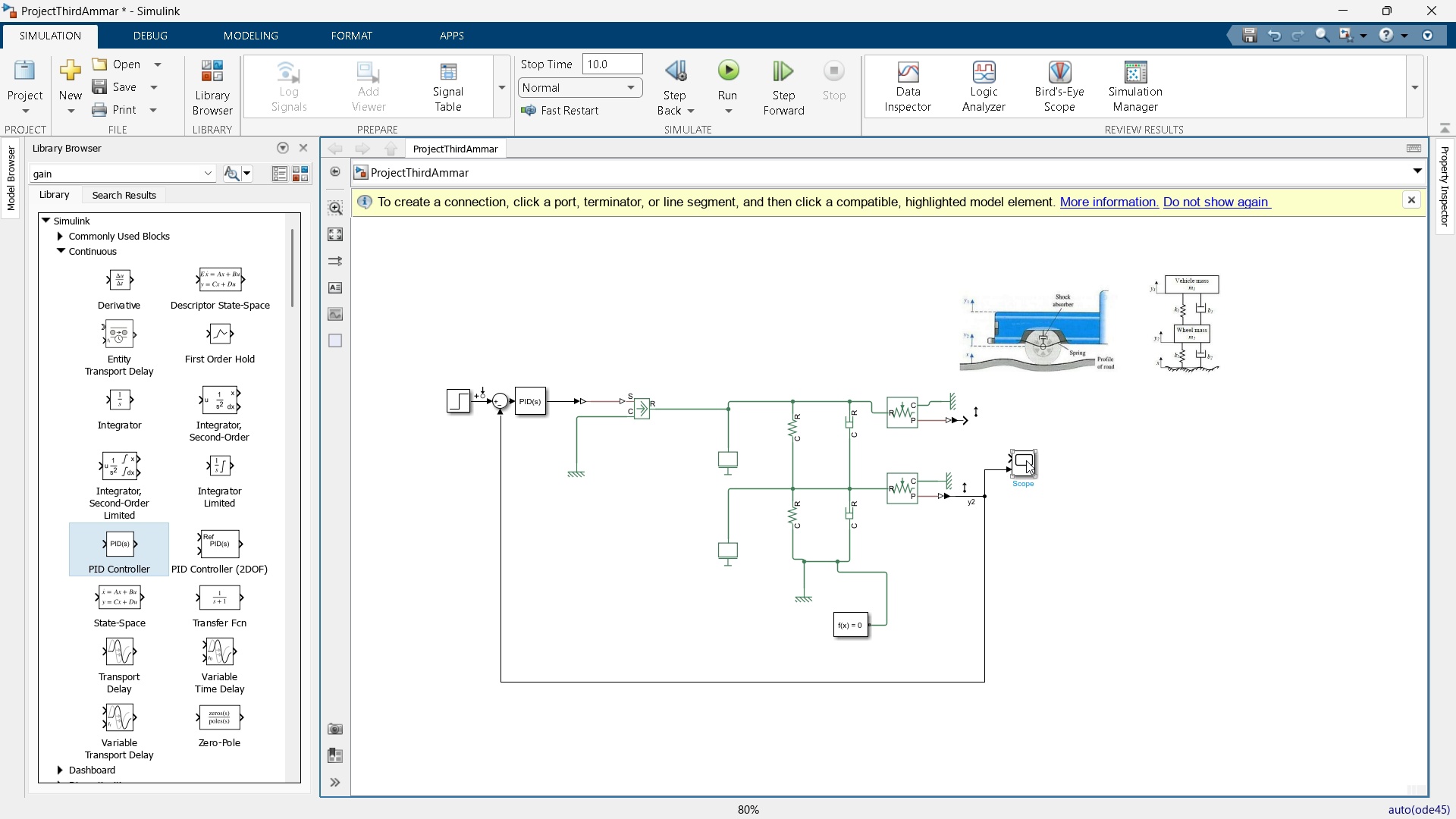 
double_click([1026, 460])
 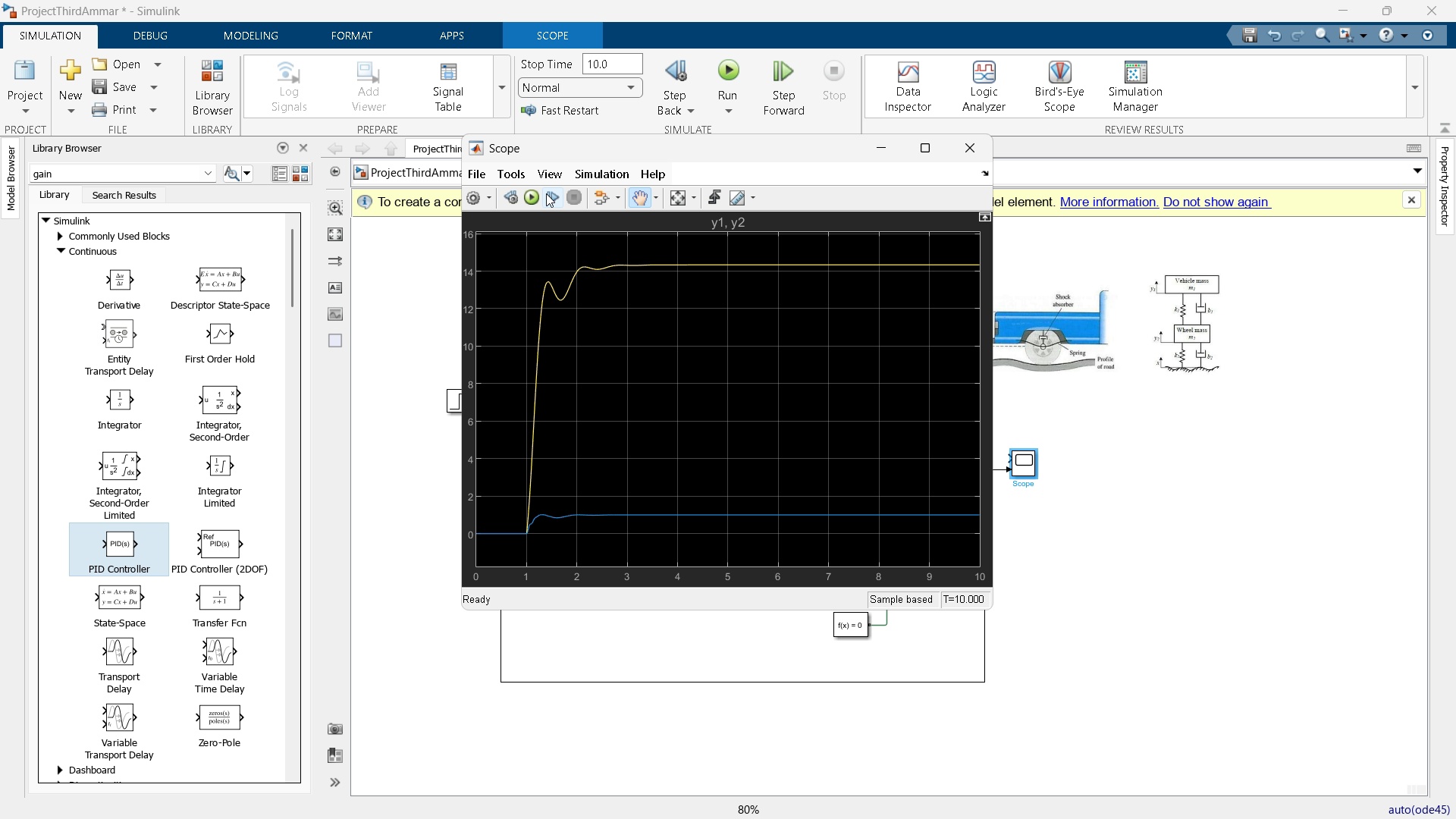 
left_click([534, 190])
 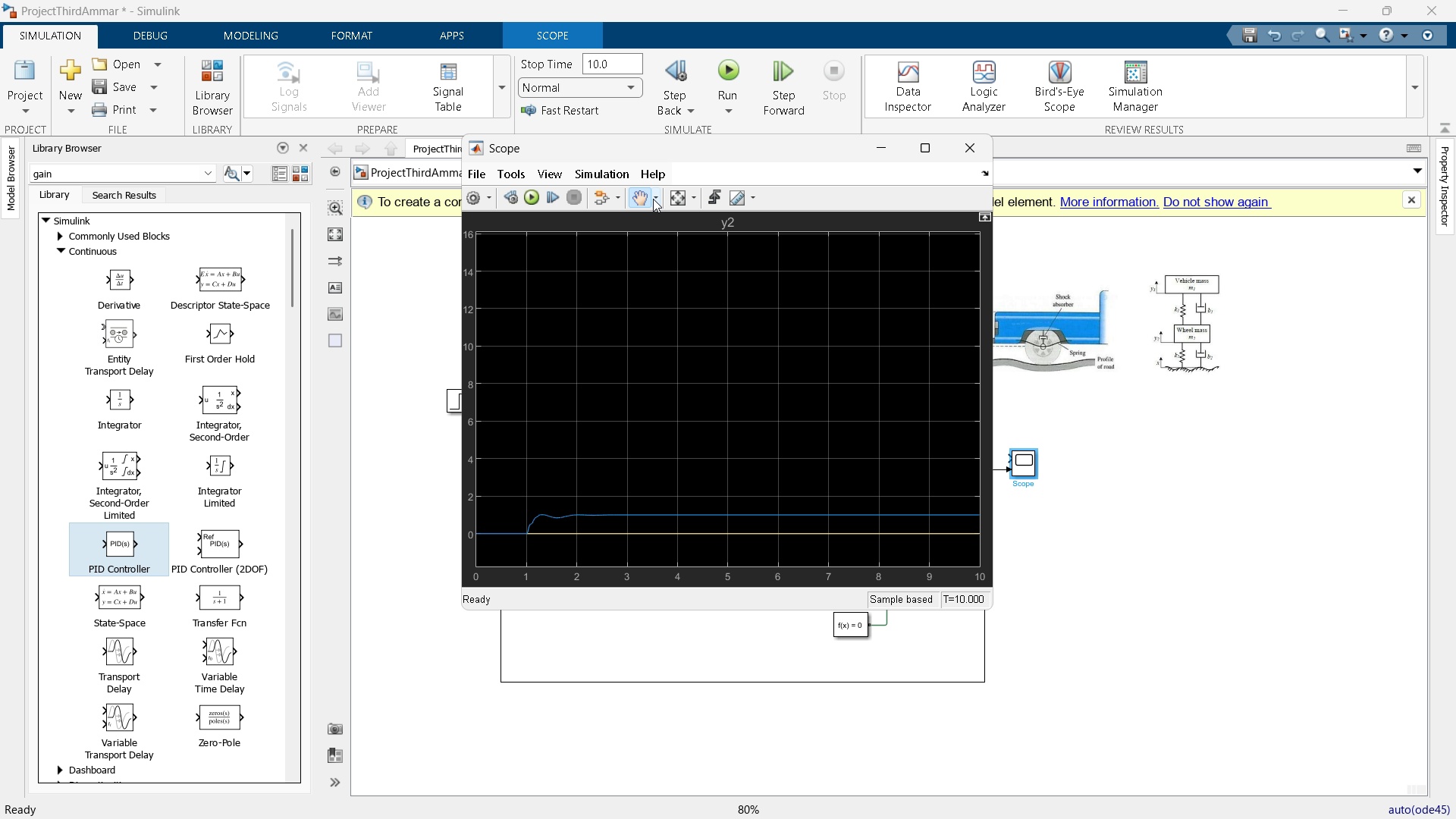 
left_click([653, 199])
 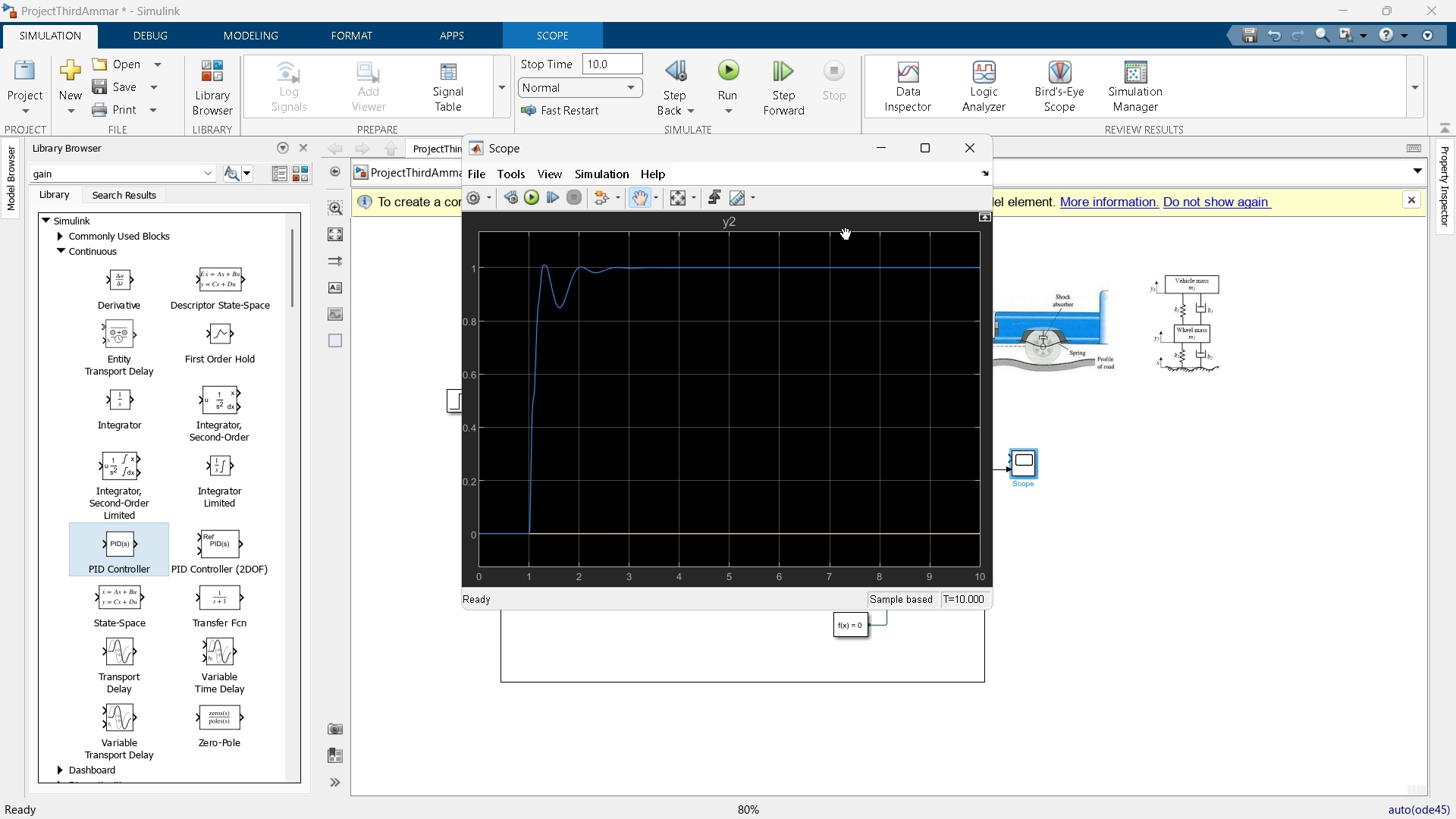 
wait(5.94)
 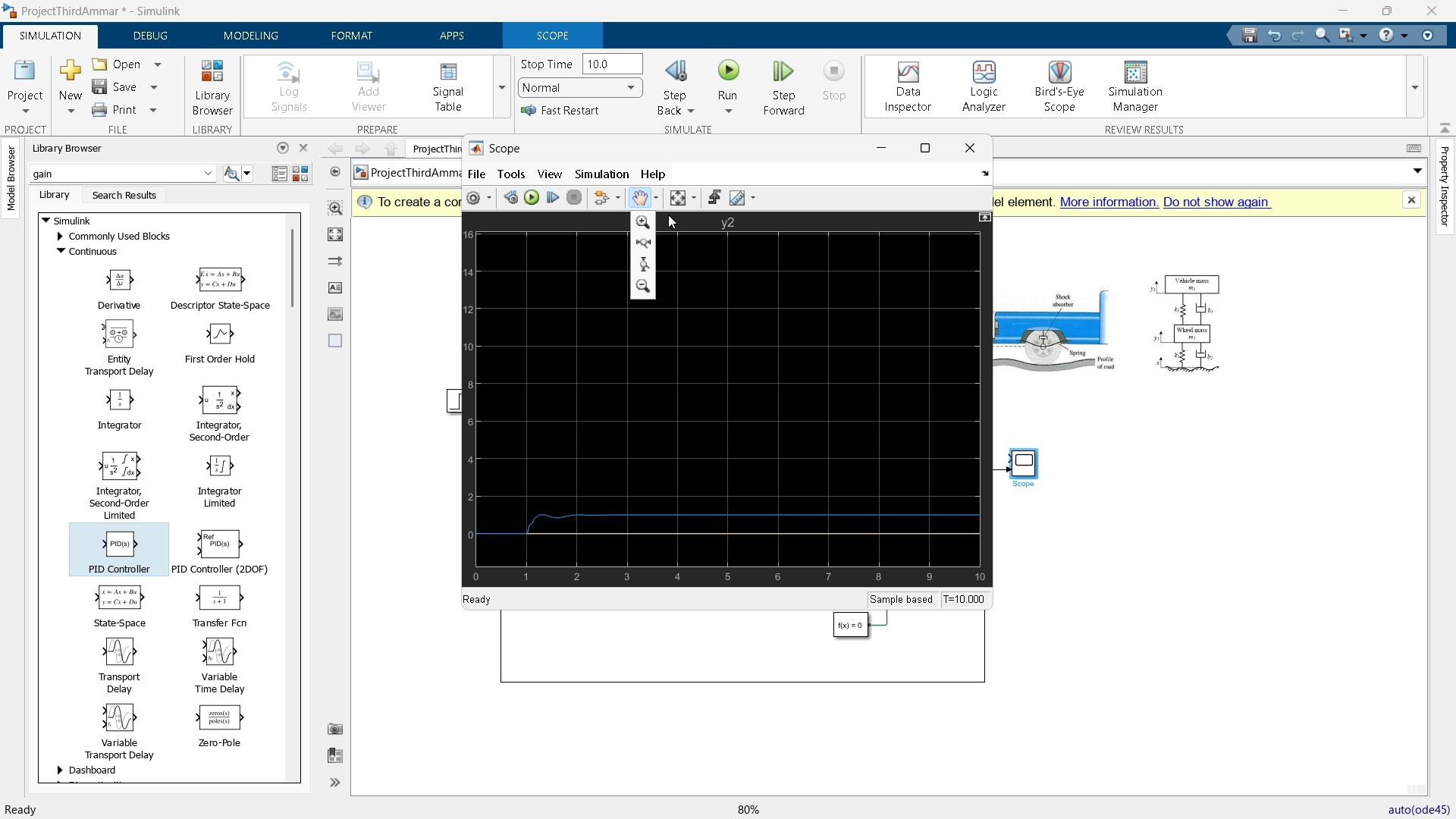 
left_click([883, 149])
 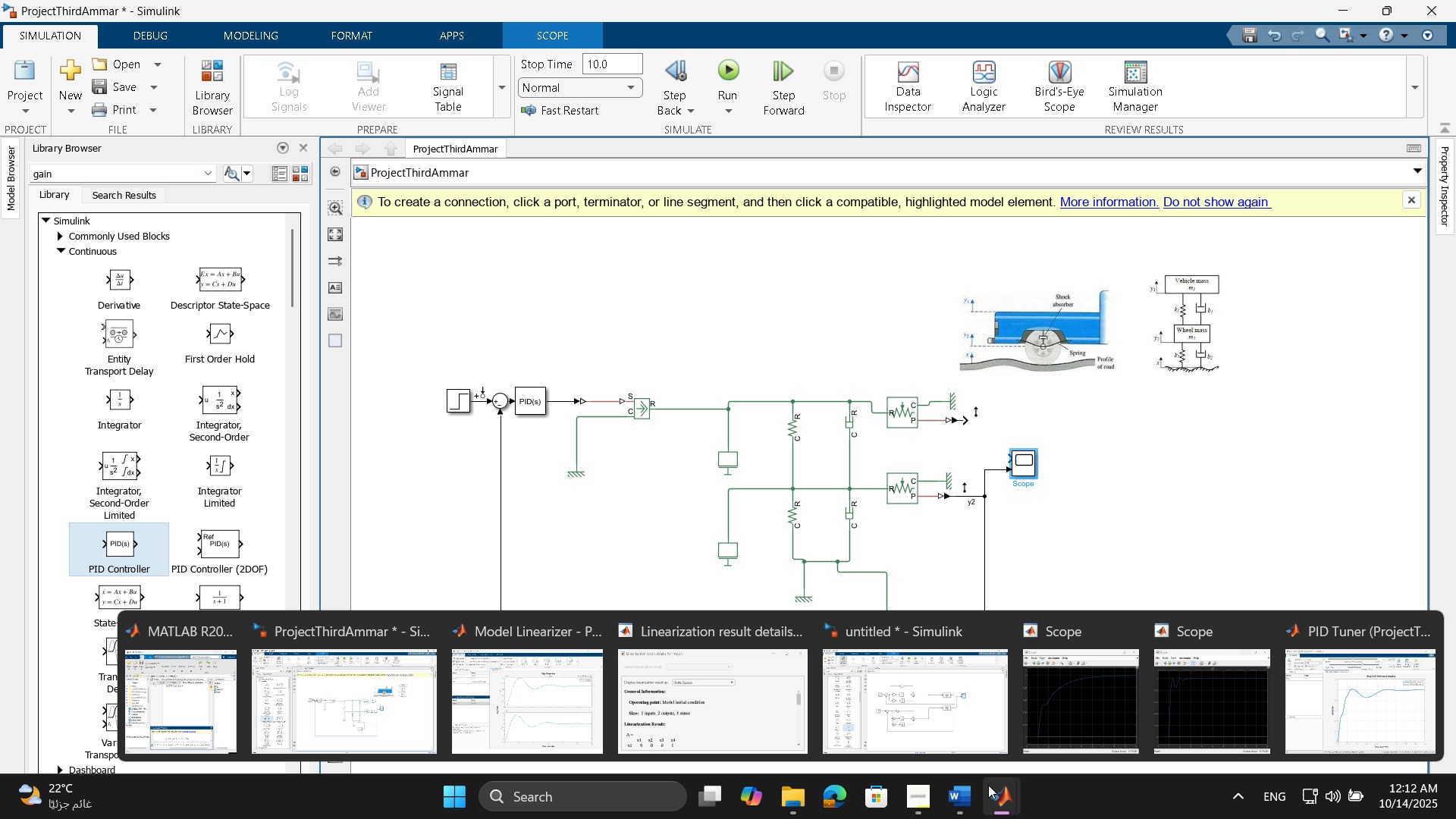 
wait(12.21)
 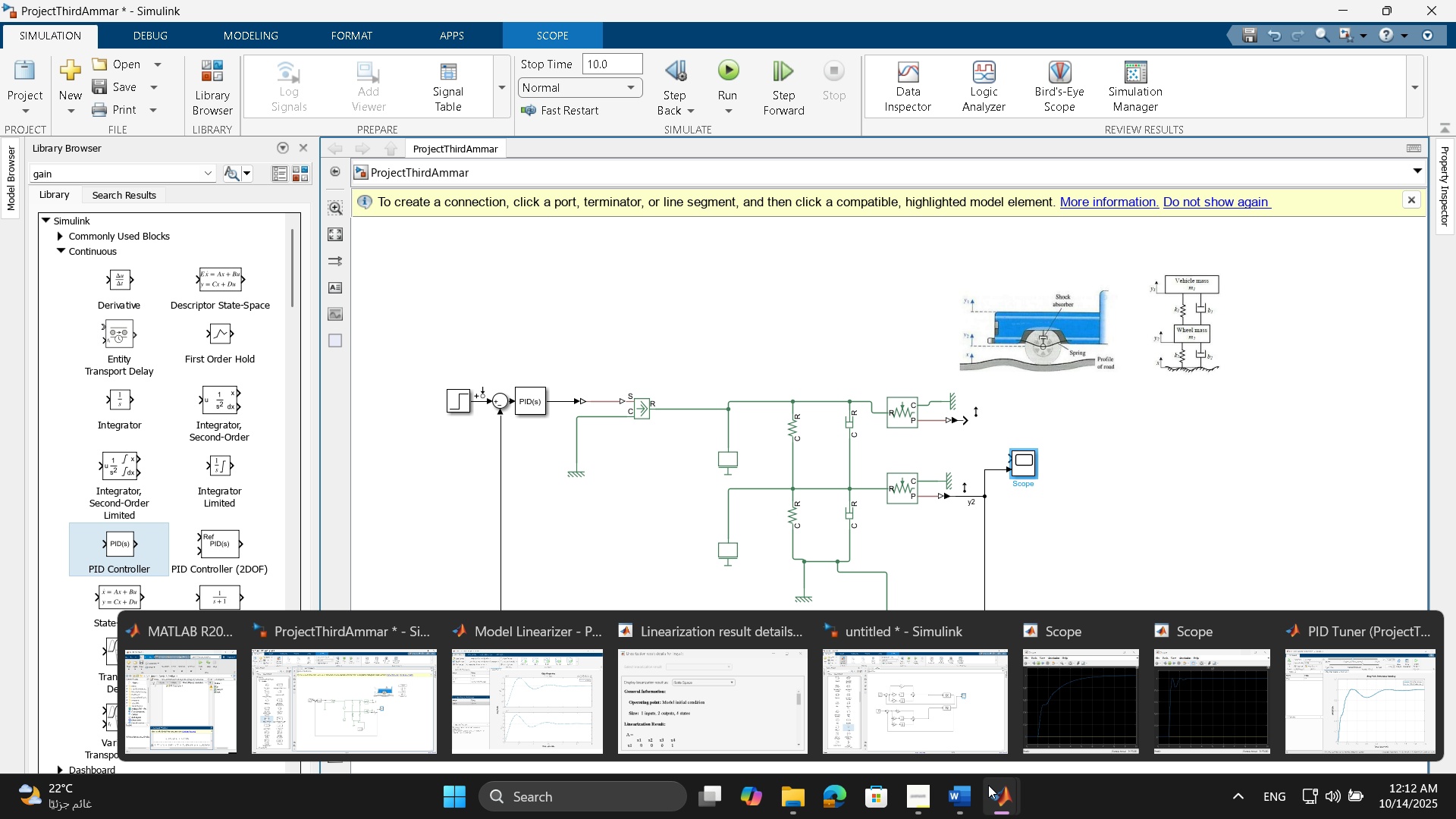 
mouse_move([386, 709])
 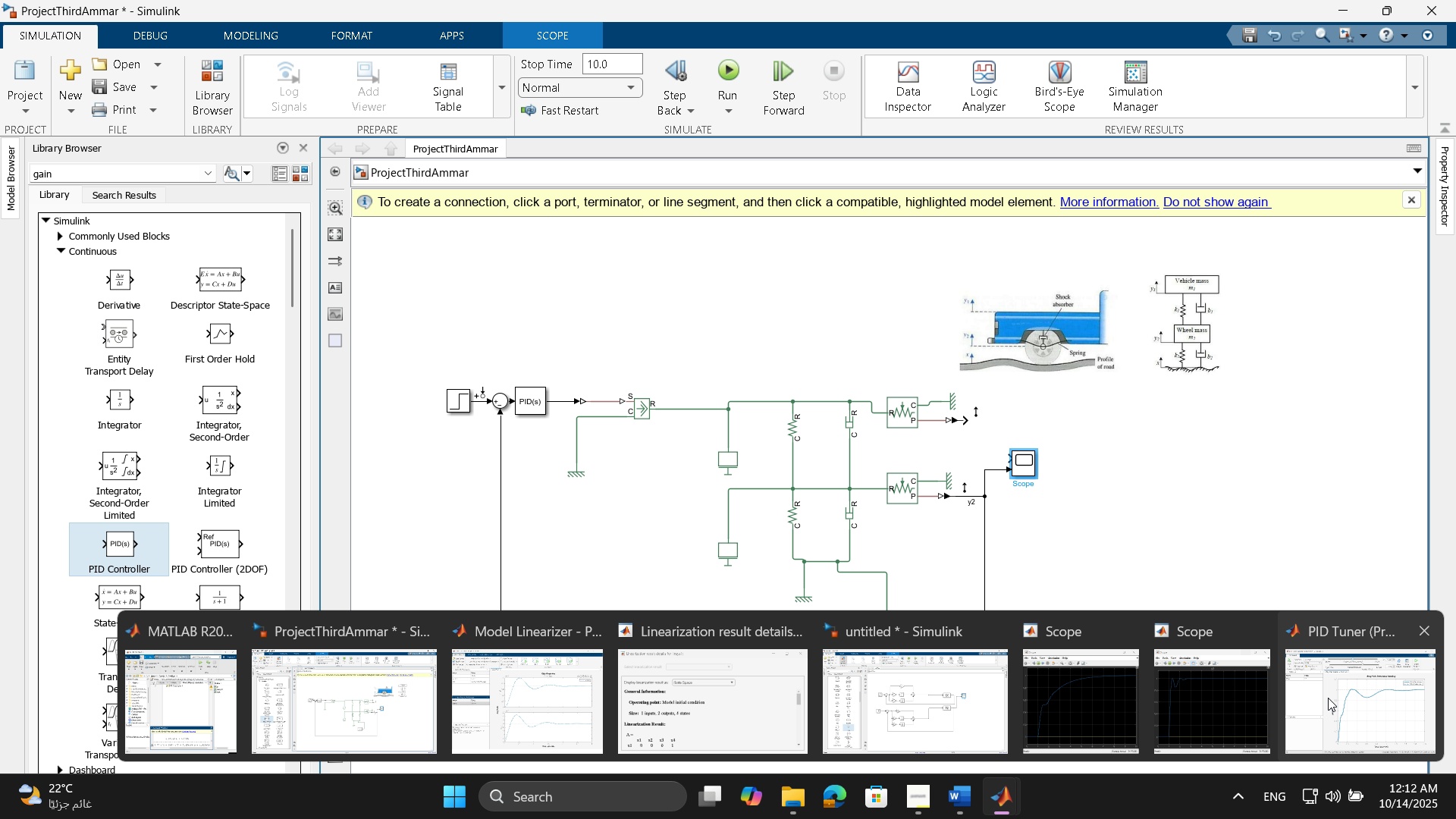 
wait(5.94)
 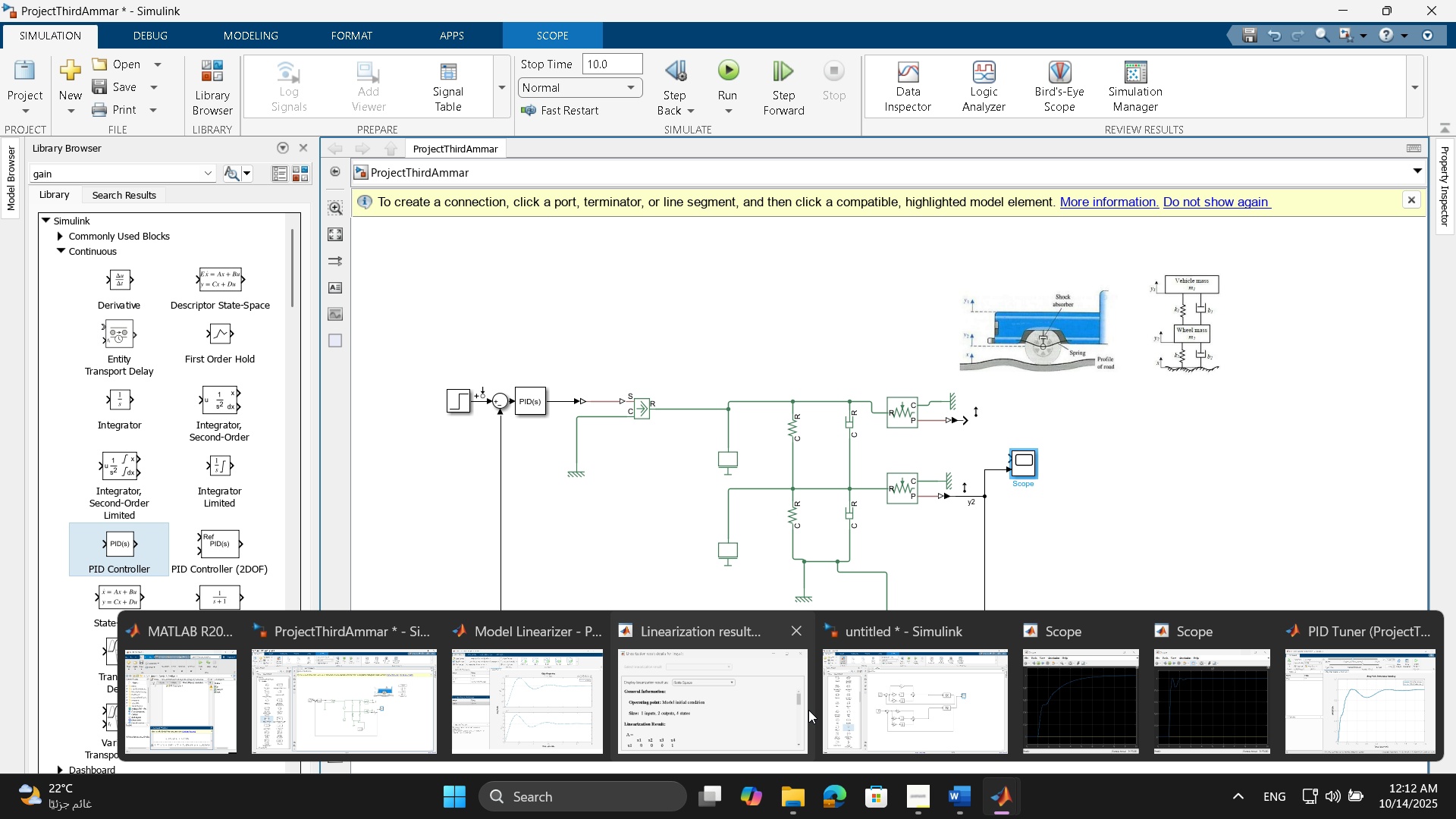 
left_click([362, 704])
 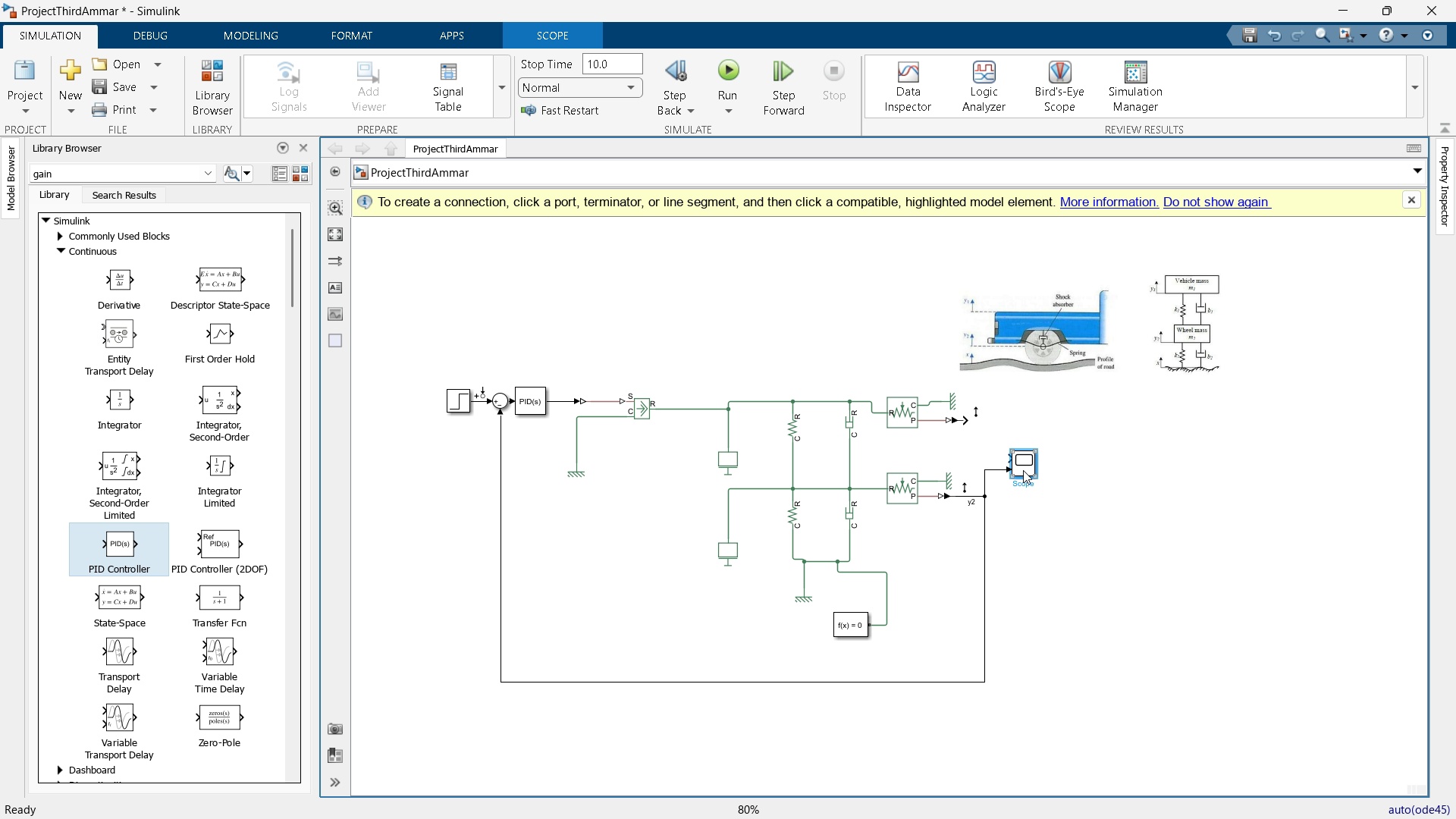 
double_click([1024, 464])
 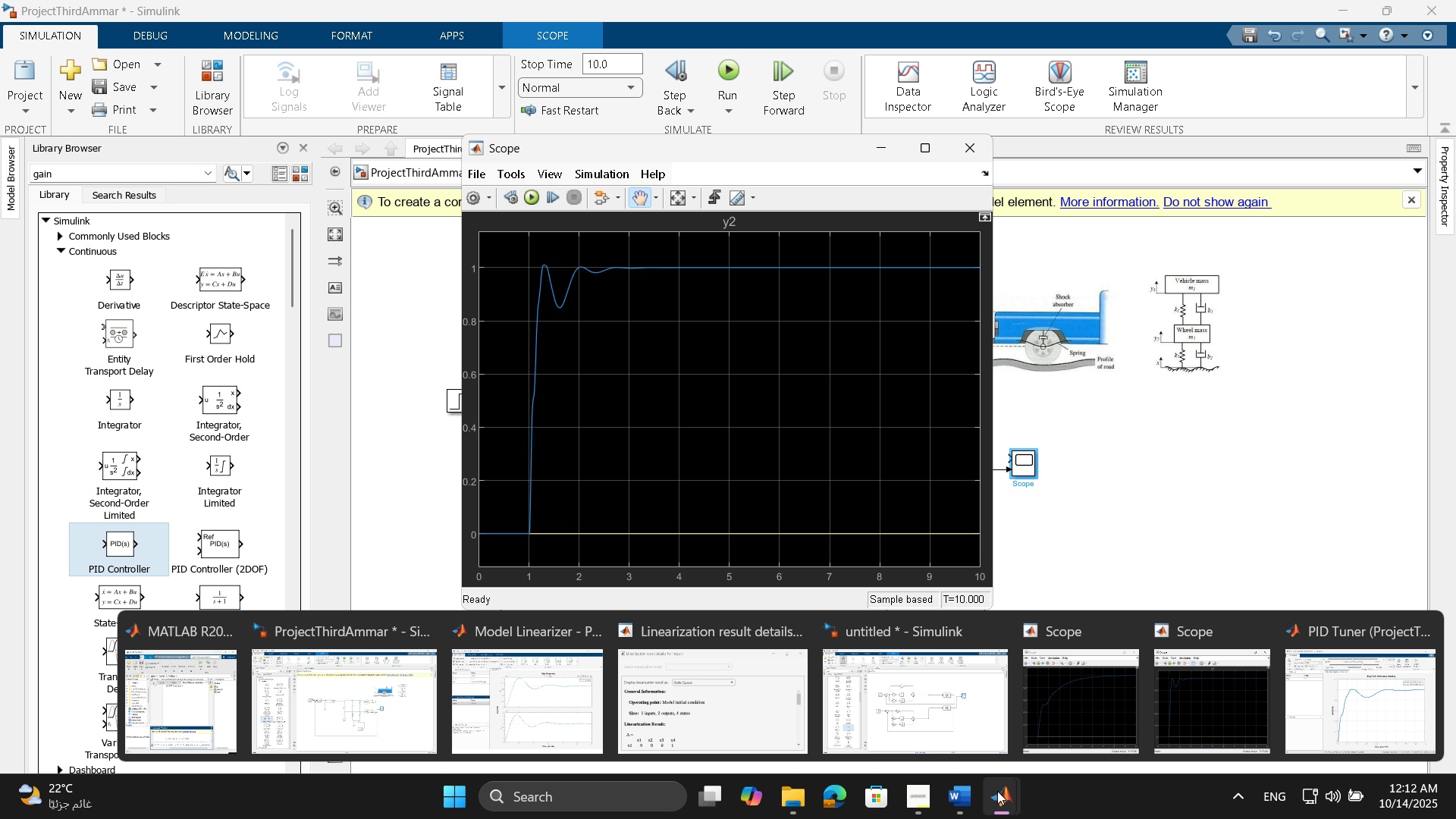 
left_click([1207, 702])
 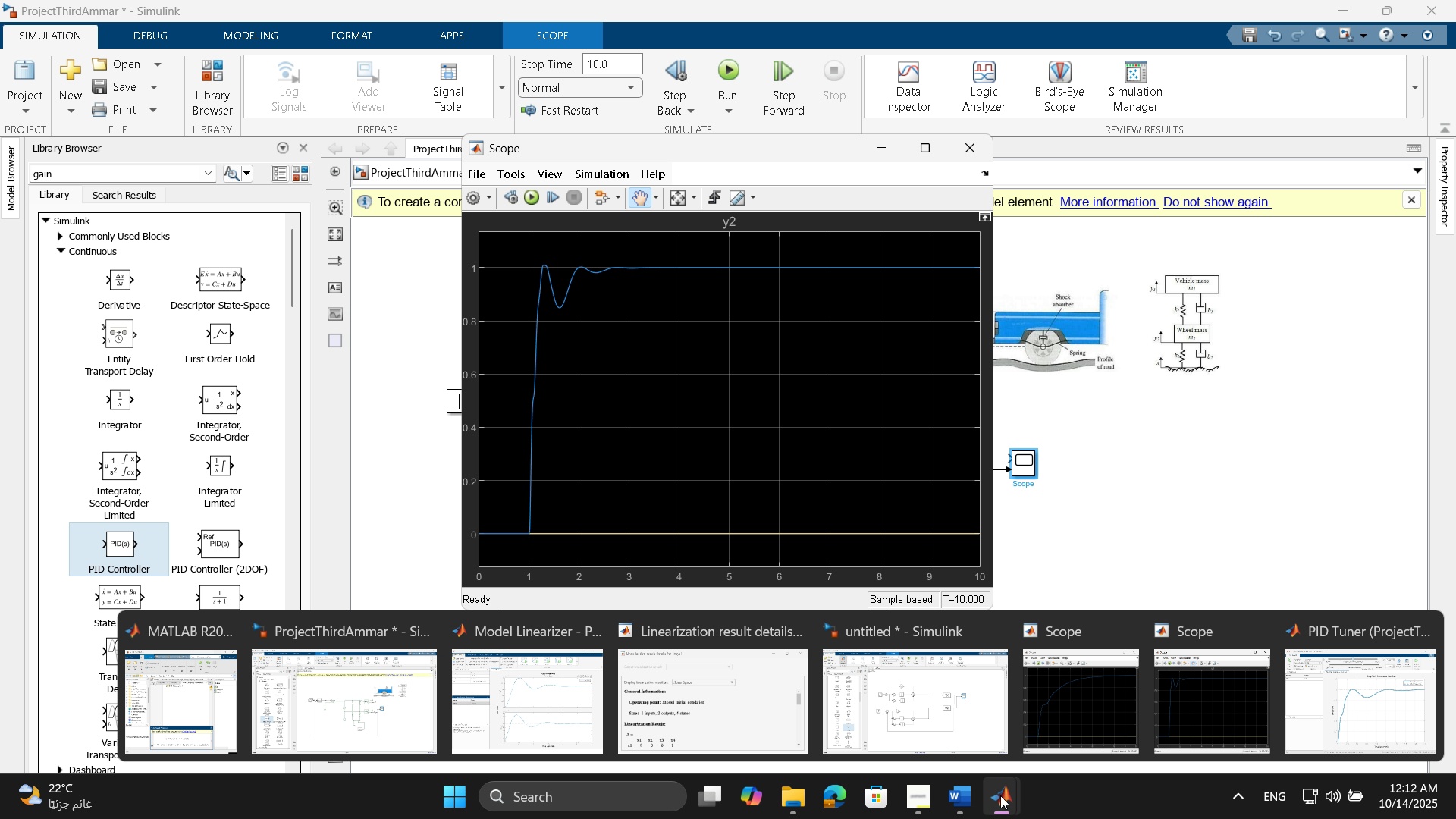 
left_click([1084, 695])
 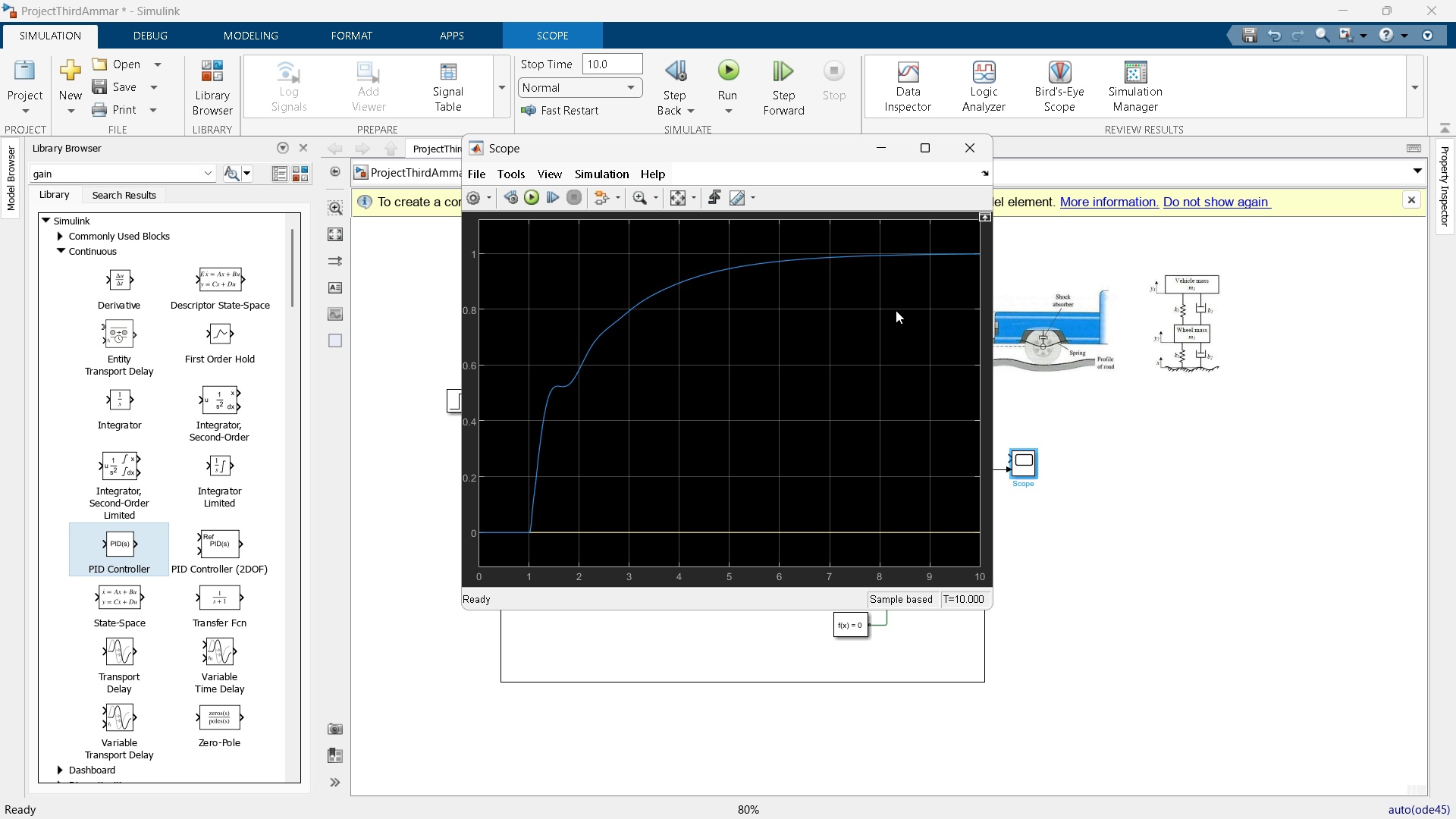 
wait(5.21)
 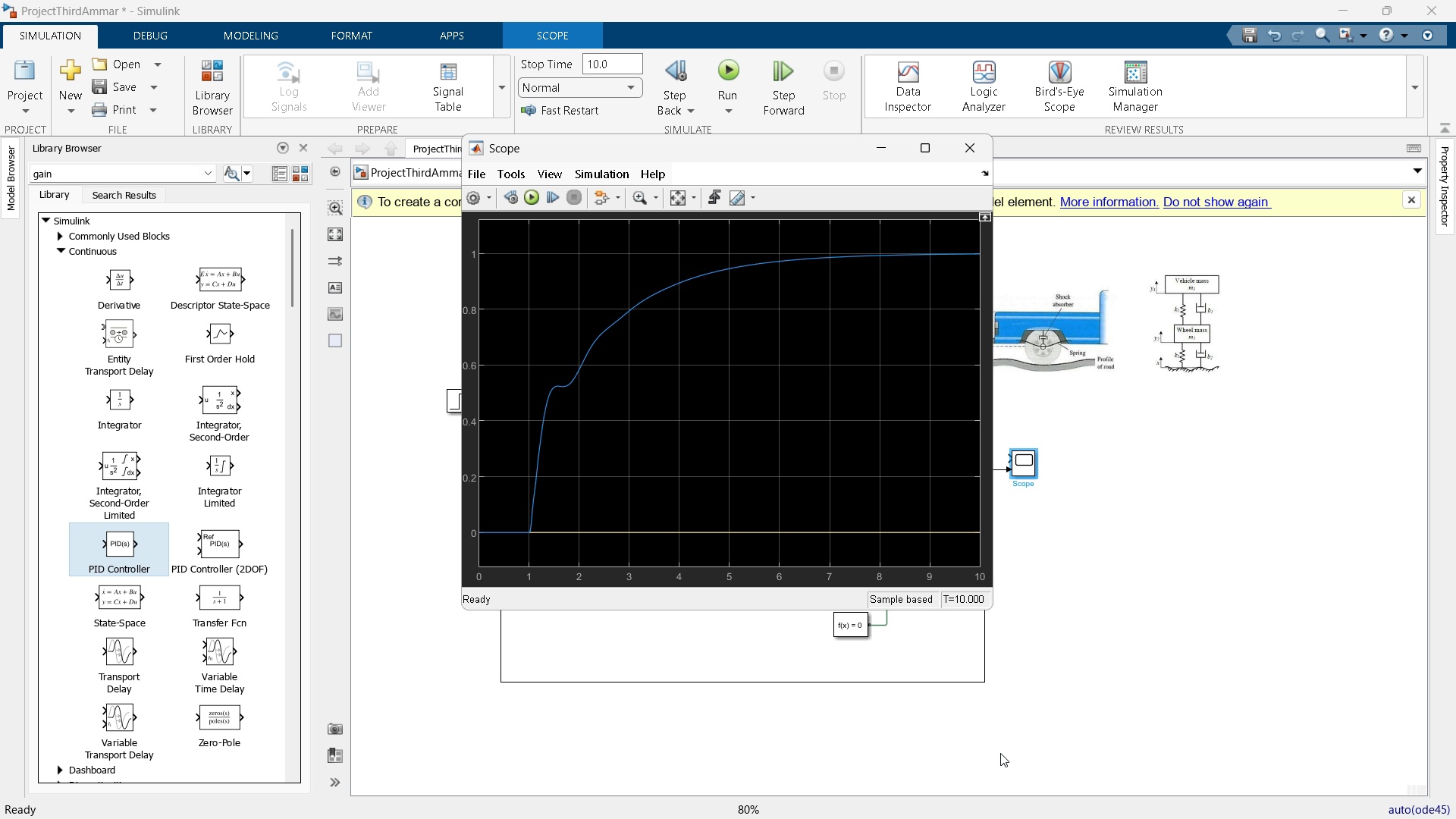 
left_click([965, 144])
 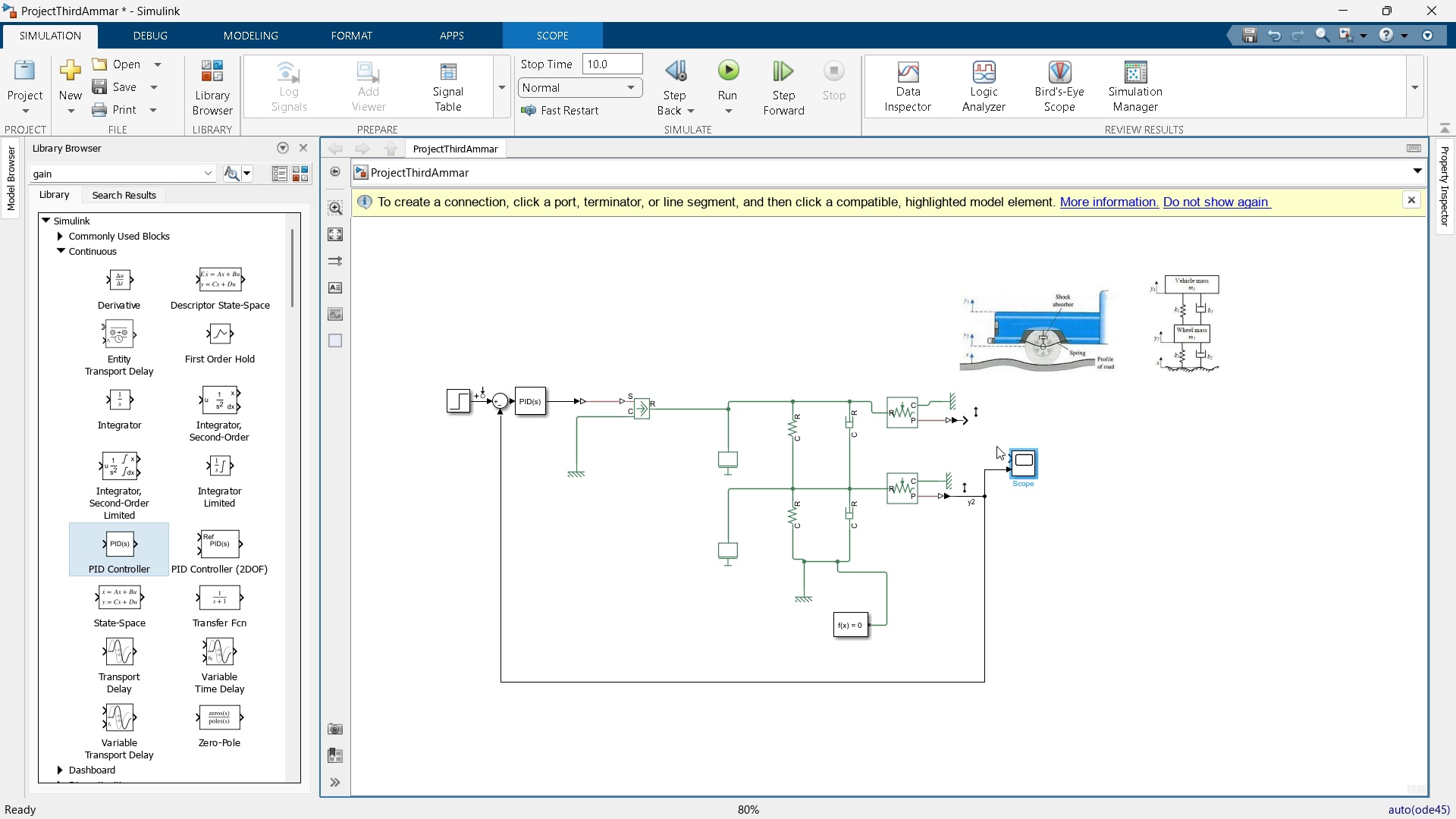 
wait(9.86)
 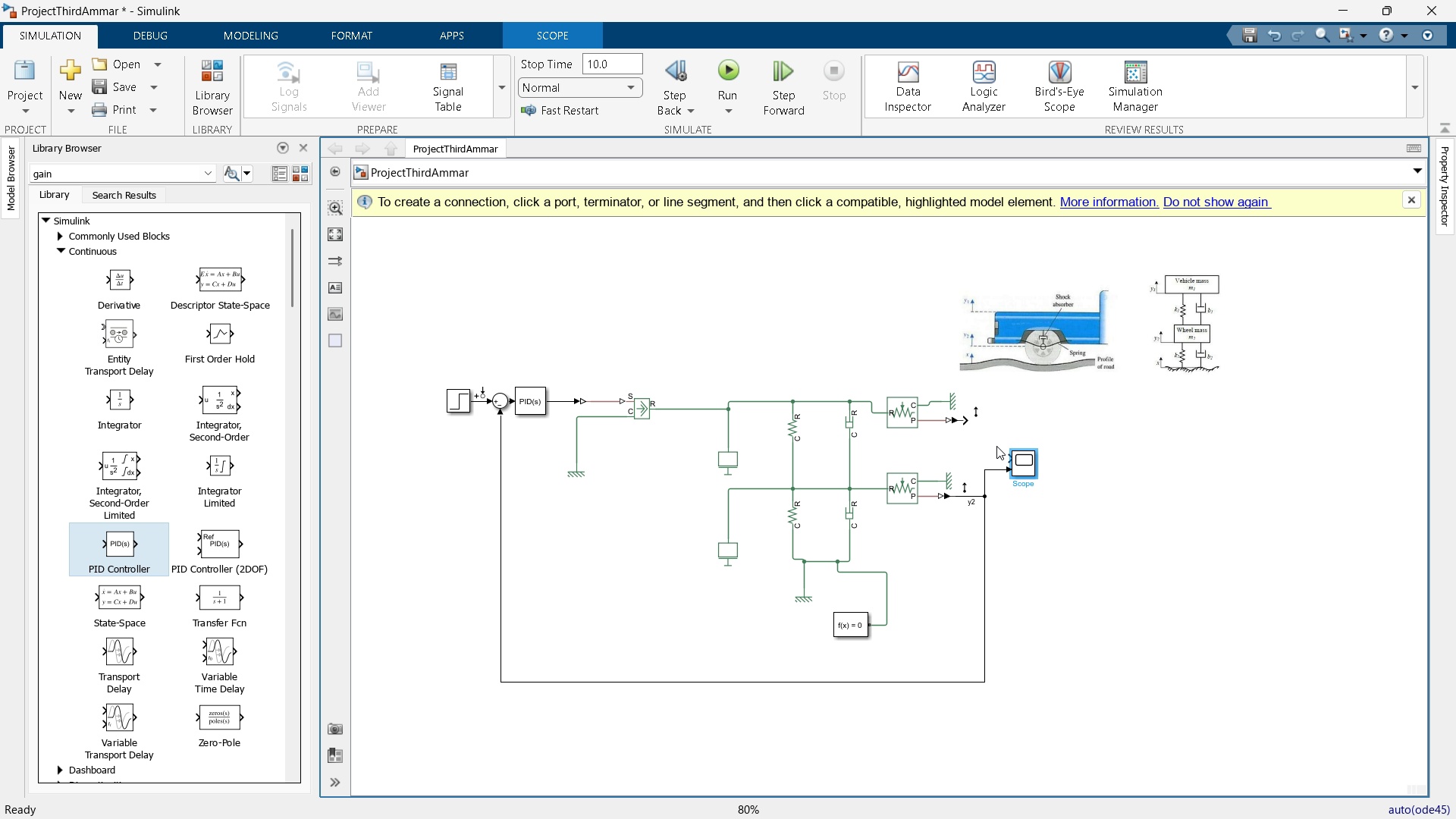 
left_click([969, 717])
 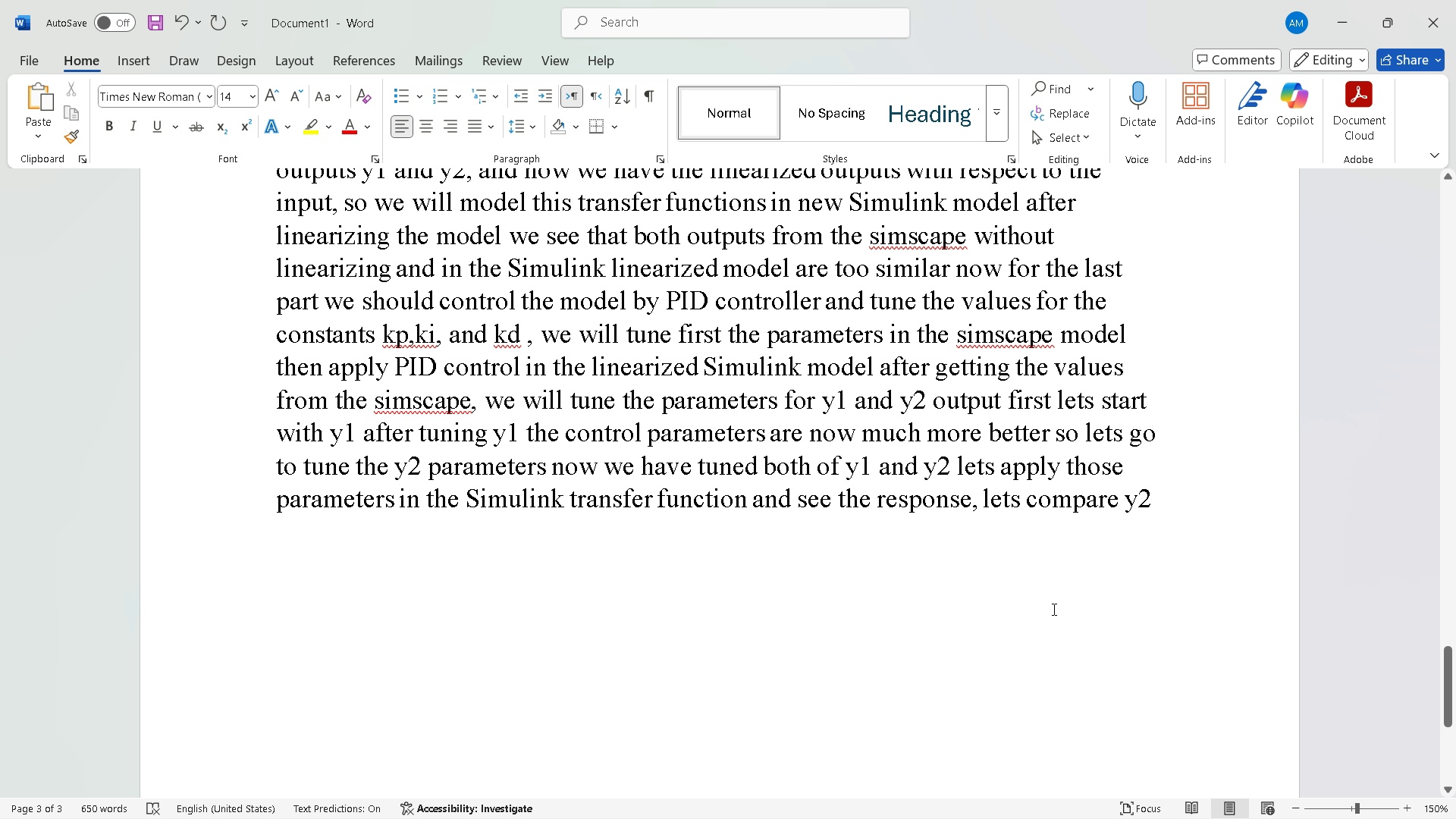 
type(I have saved the values for kp a)
key(Backspace)
key(Backspace)
type(, ki and kd for ech)
key(Backspace)
key(Backspace)
type(ach y1 and y2 . so)
key(Backspace)
key(Backspace)
key(Backspace)
key(Backspace)
key(Backspace)
type(, so the tuned parameters are)
 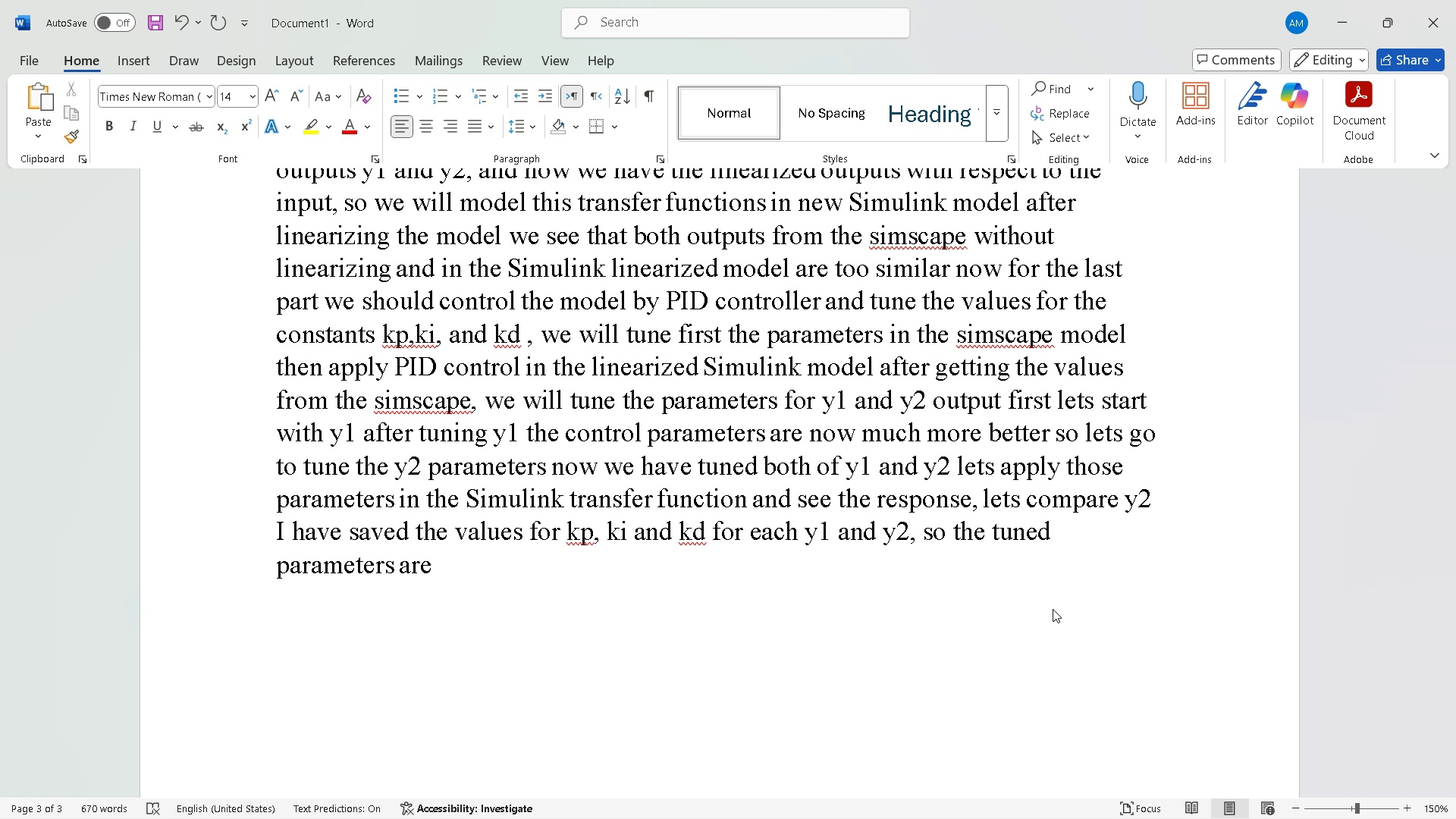 
key(Enter)
 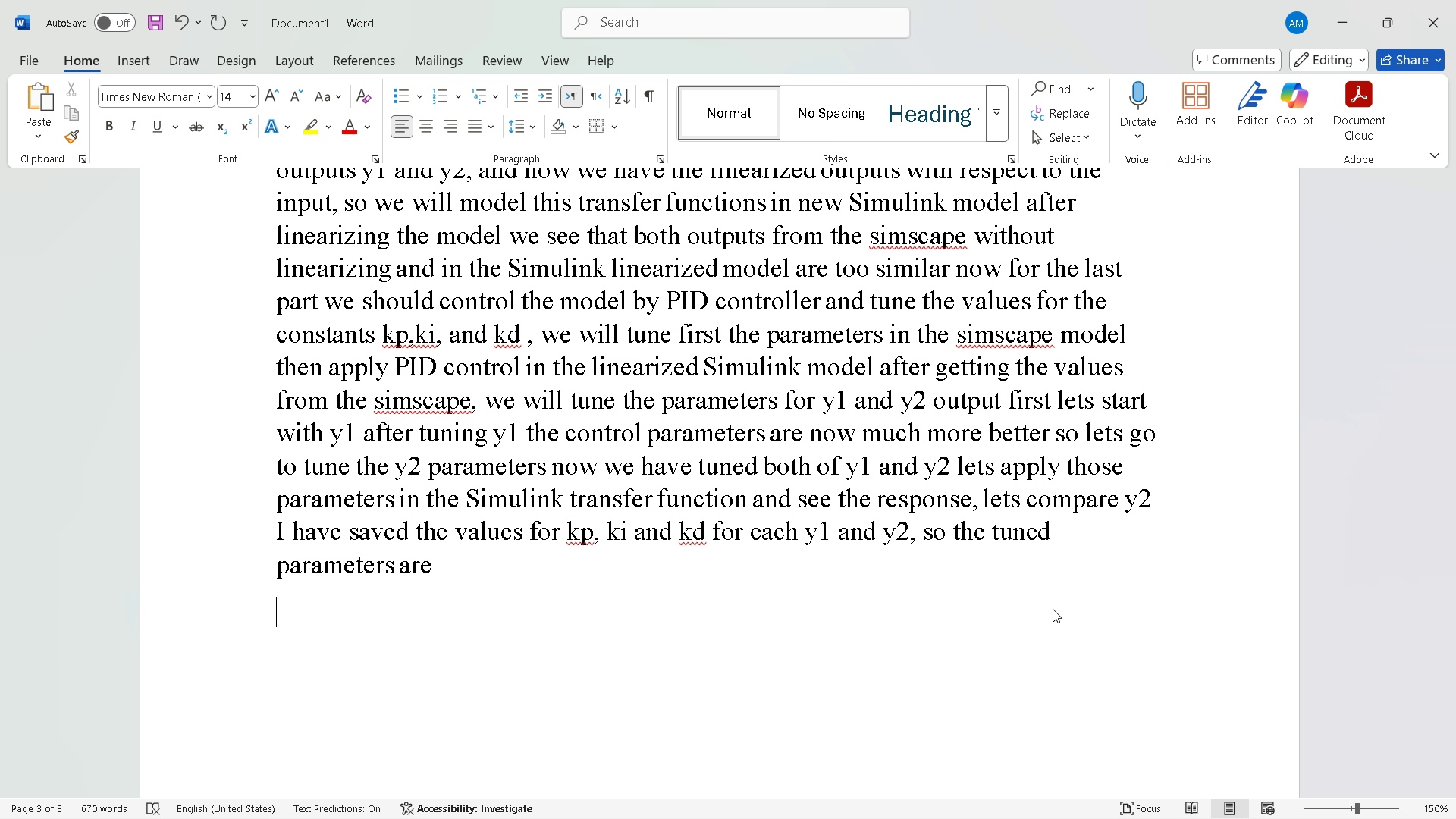 
type(for y1)
 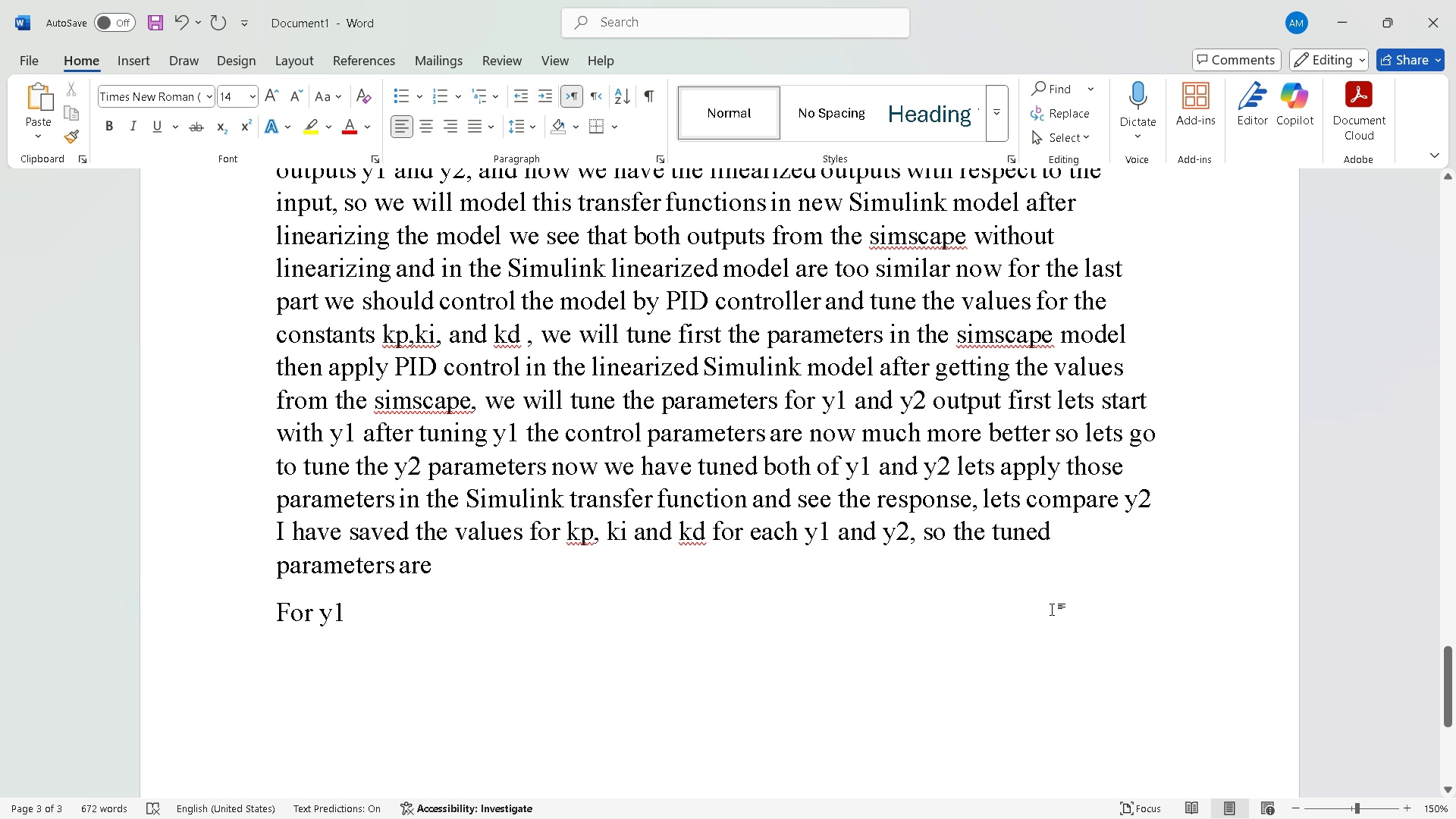 
hold_key(key=ShiftRight, duration=1.16)
 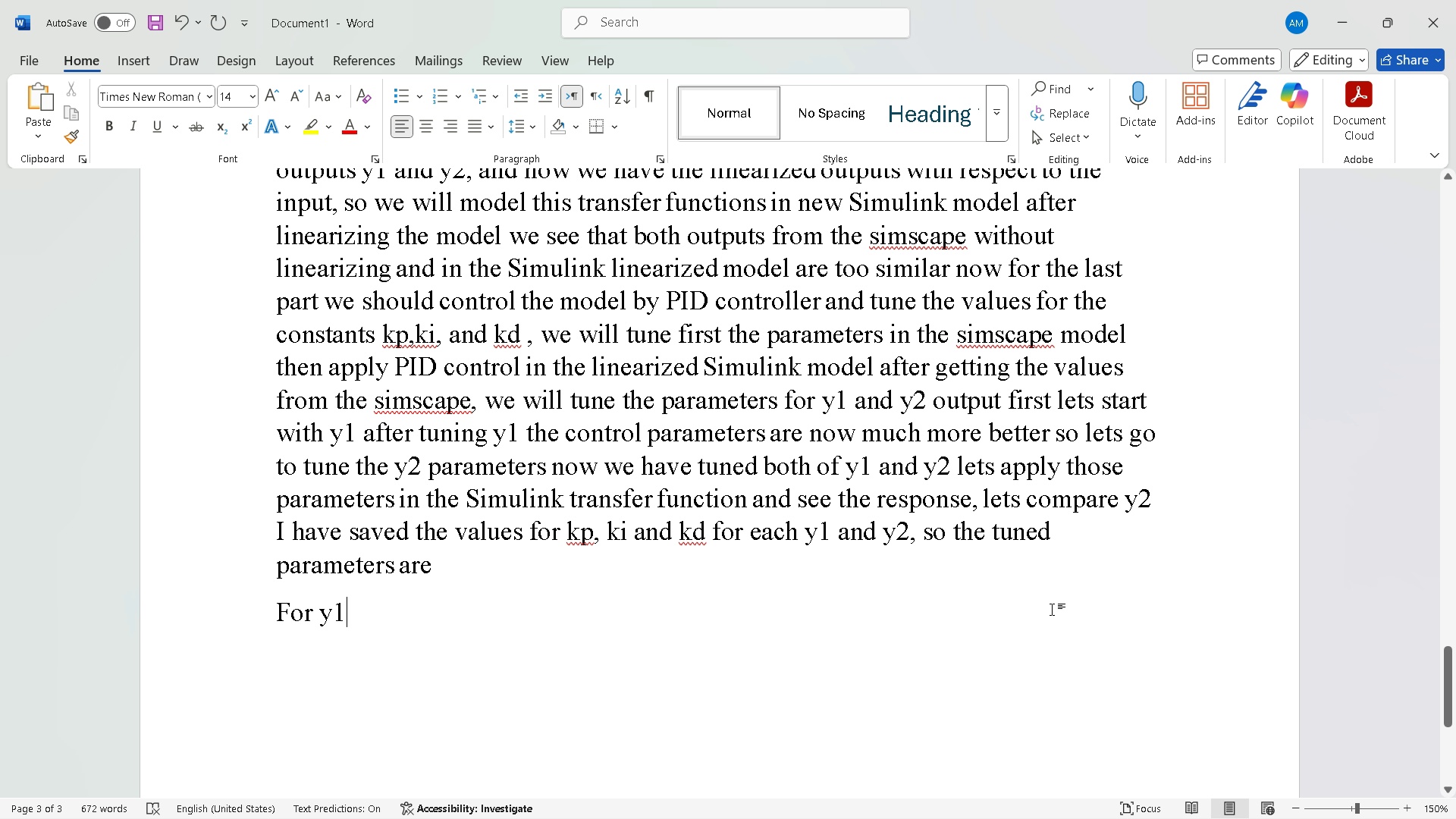 
key(Shift+Semicolon)
 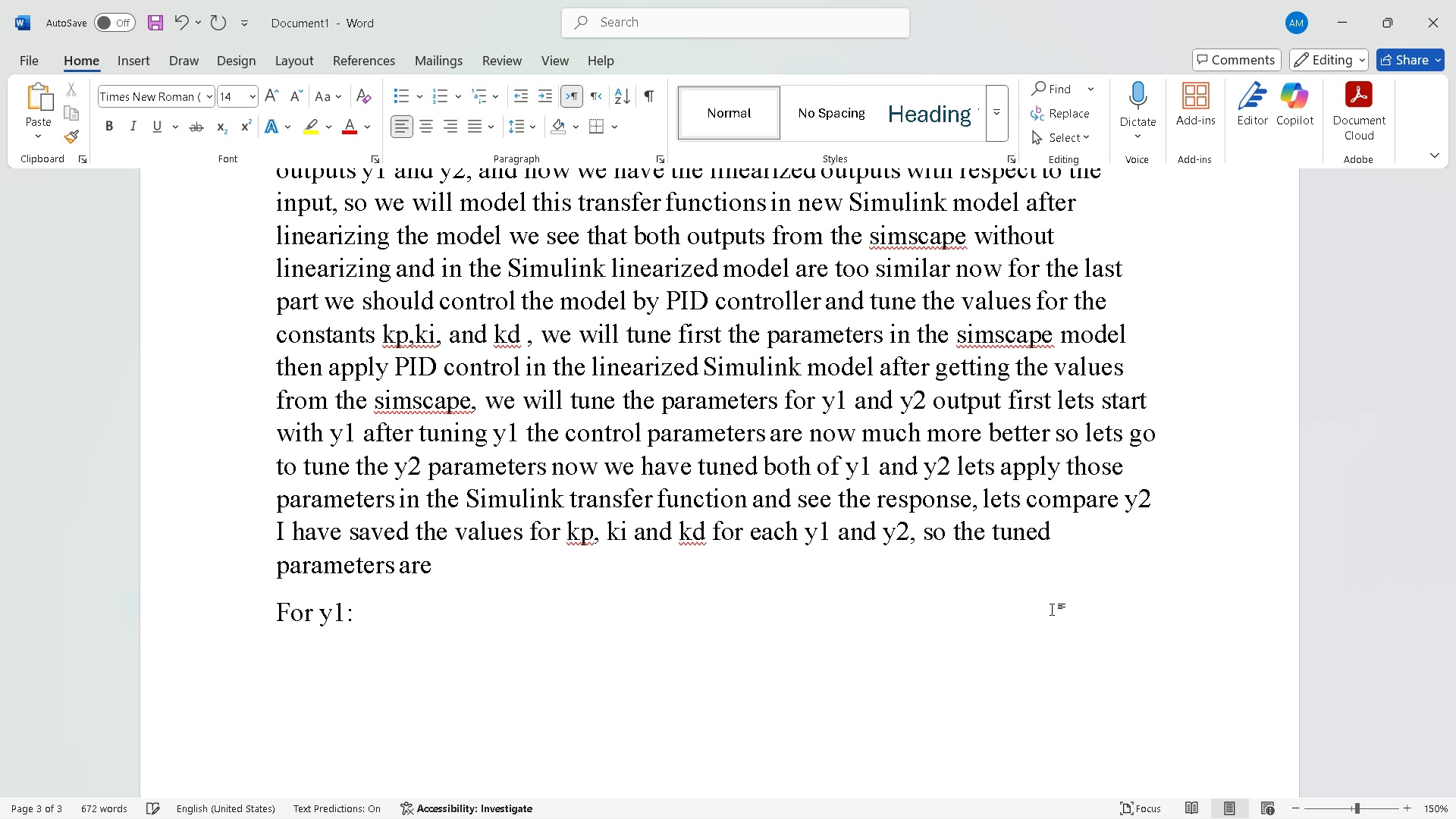 
key(ArrowRight)
 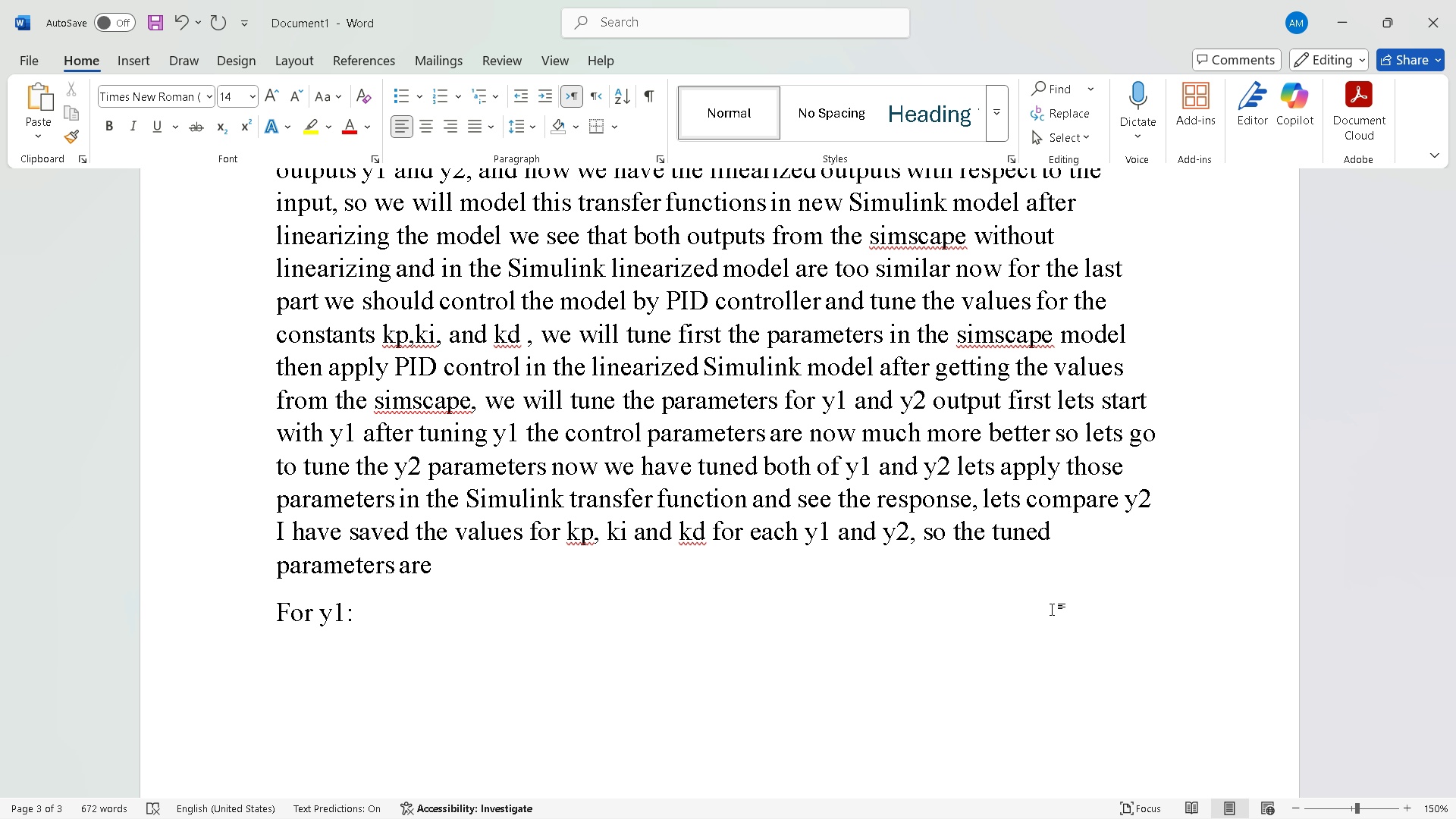 
type(kp=)
 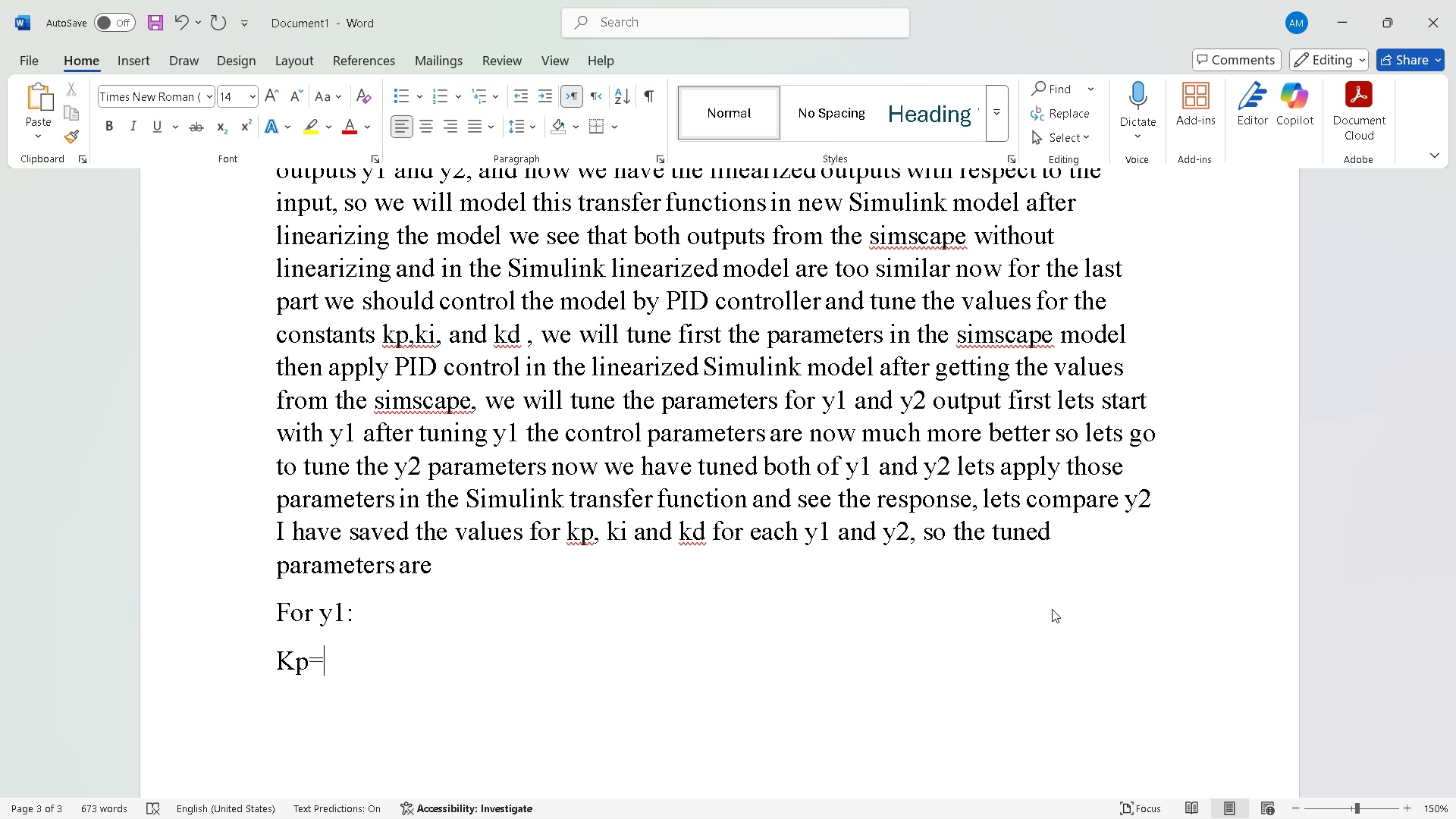 
wait(11.74)
 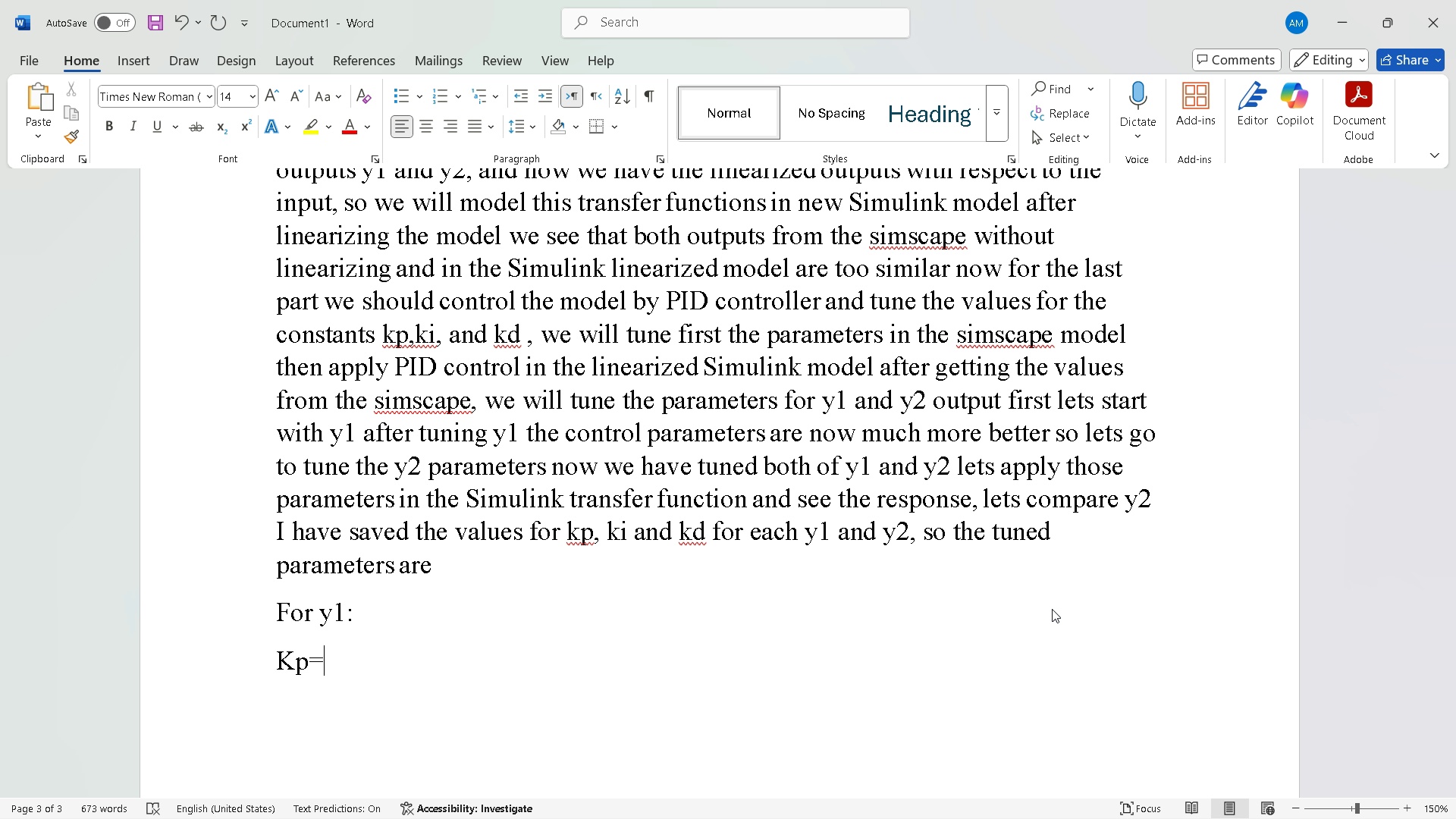 
left_click([1116, 631])
 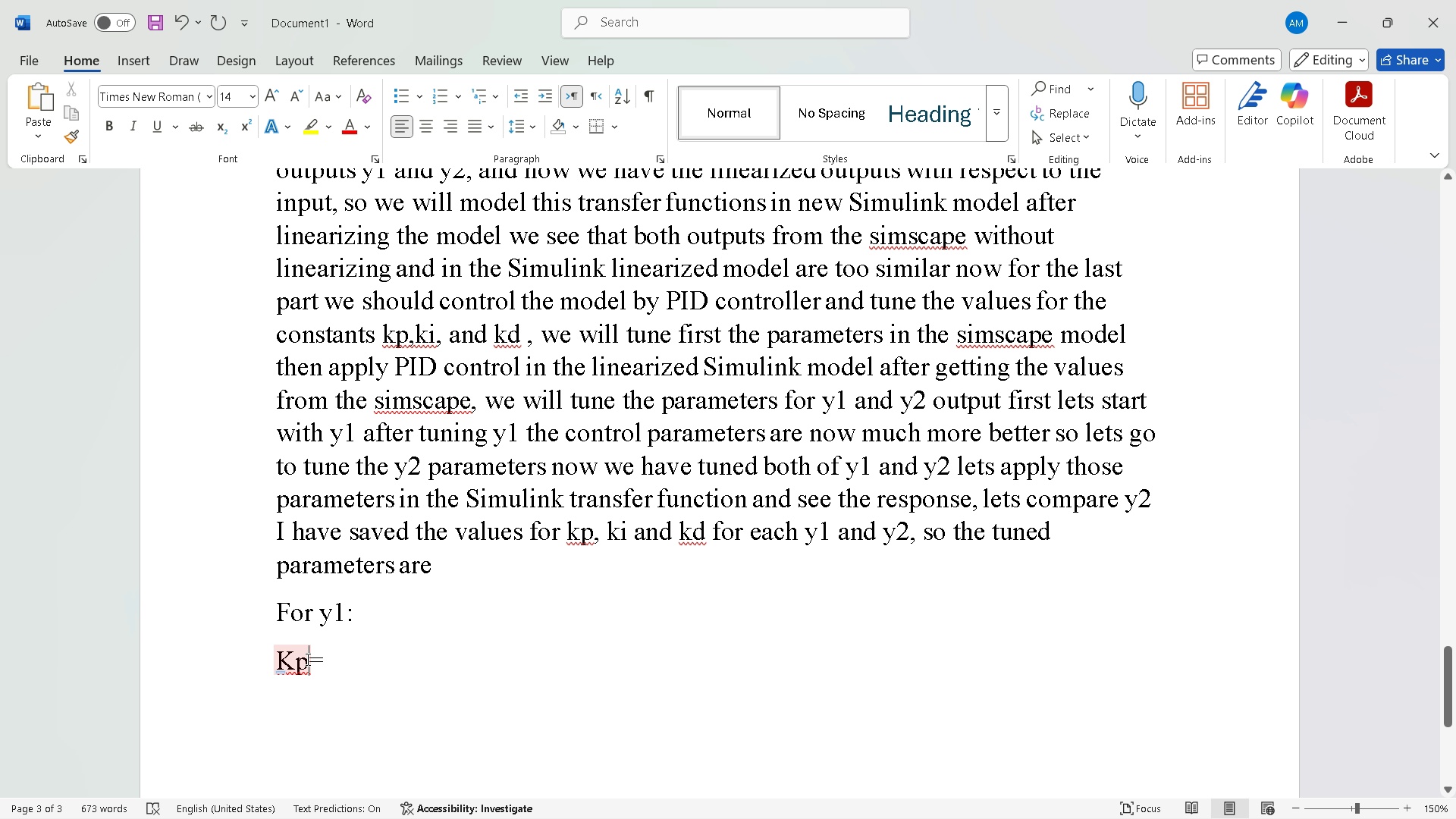 
key(Space)
 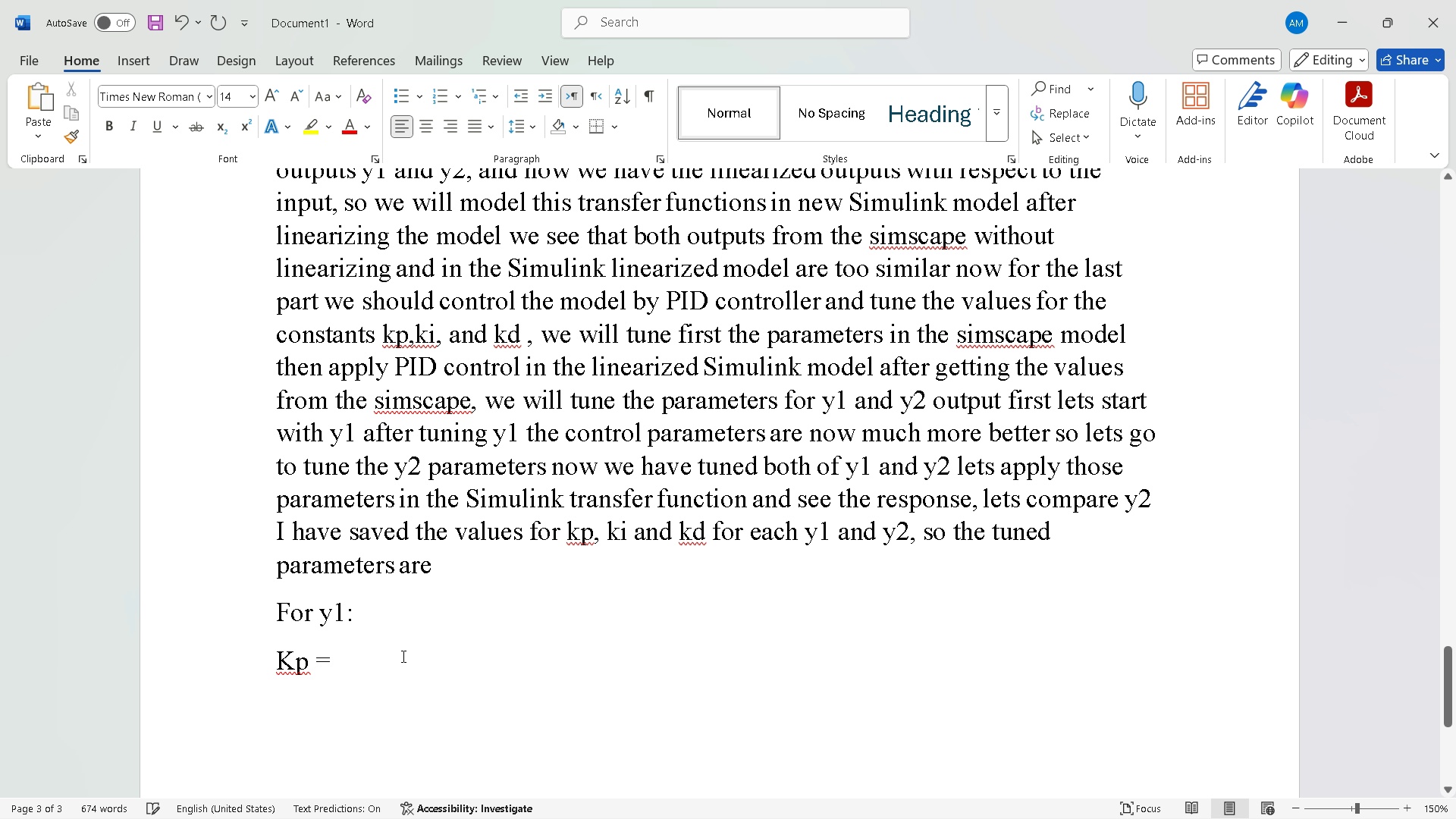 
left_click([402, 656])
 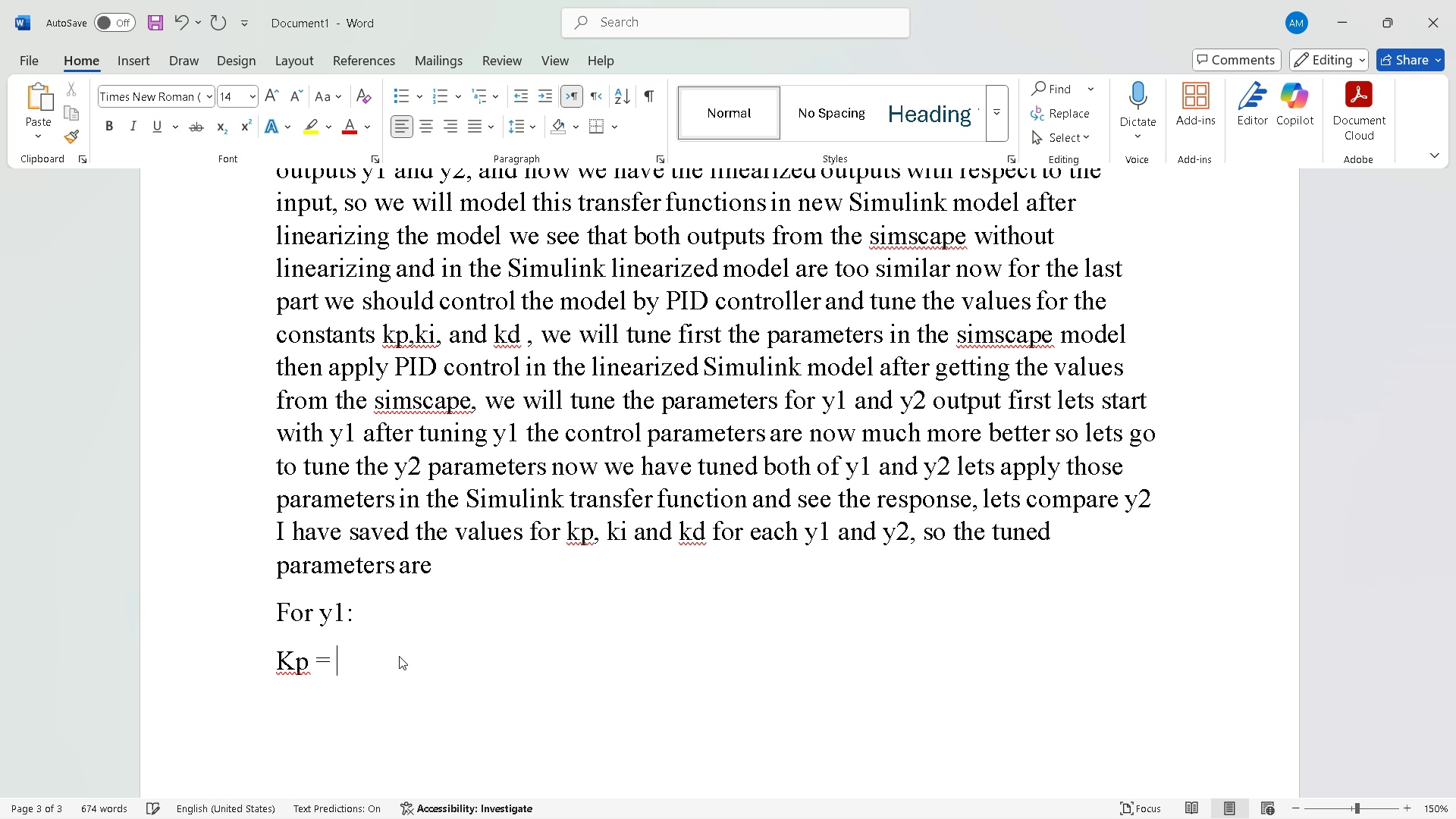 
key(Space)
 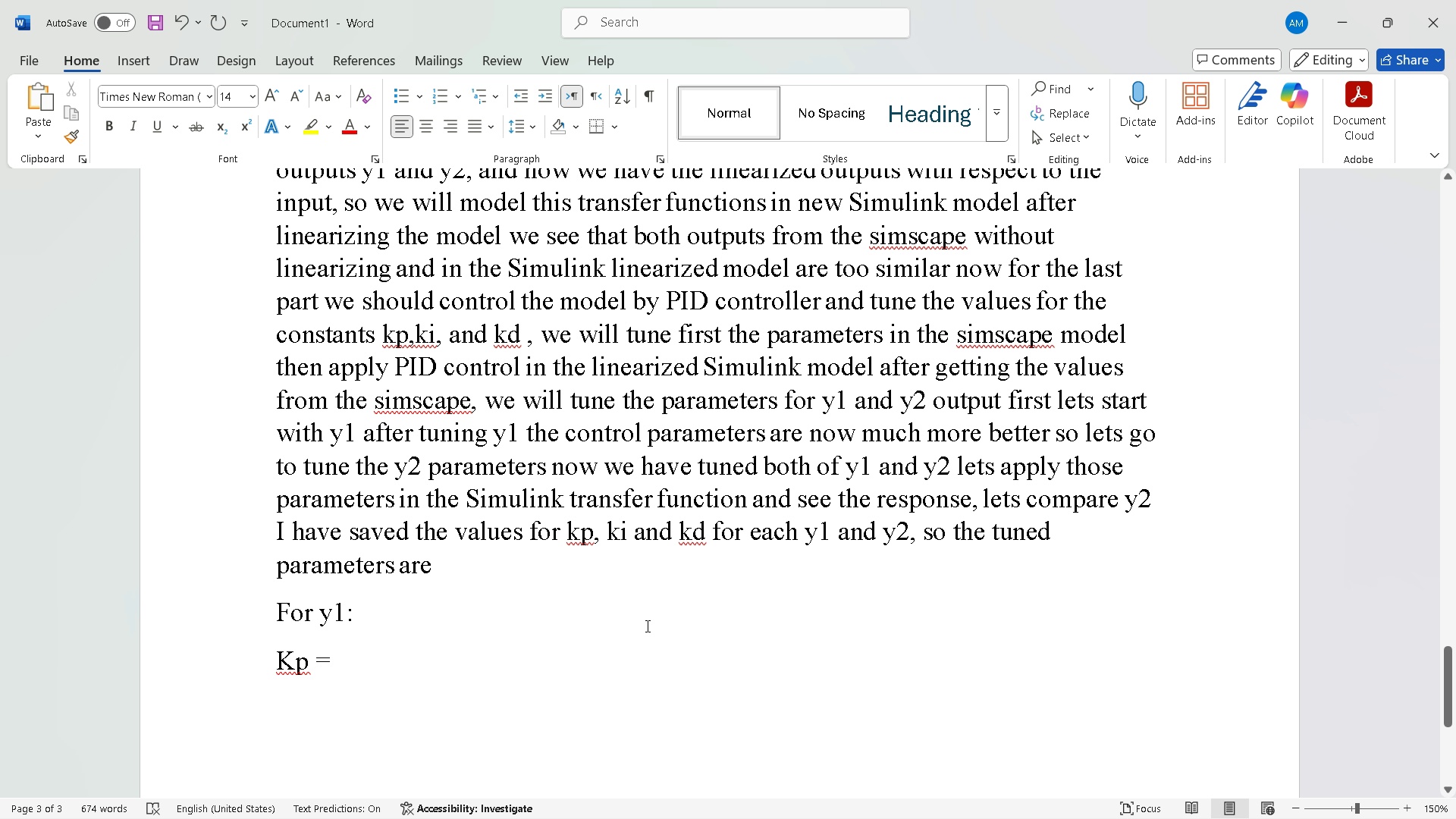 
wait(20.09)
 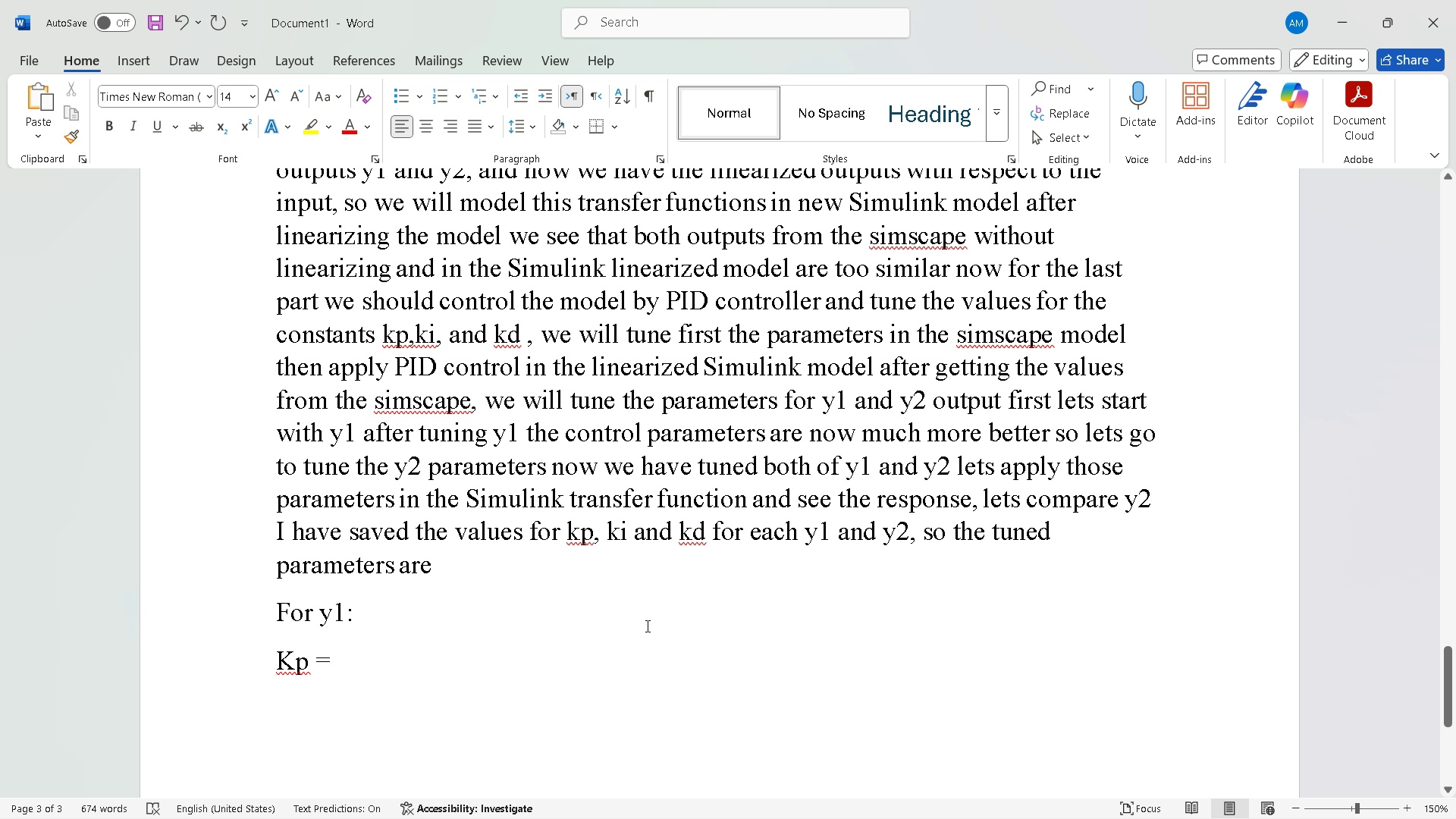 
left_click([346, 622])
 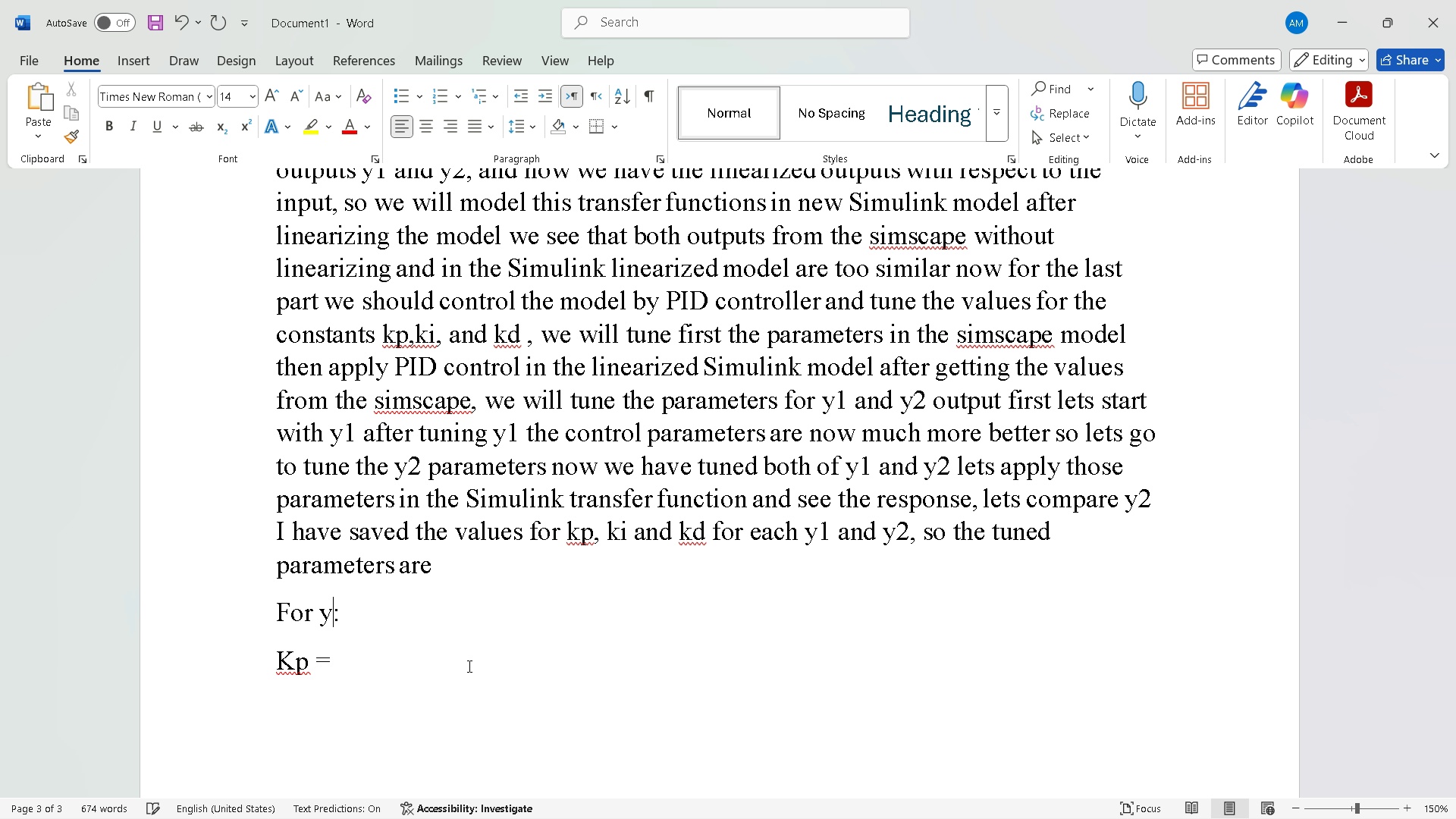 
key(Backspace)
 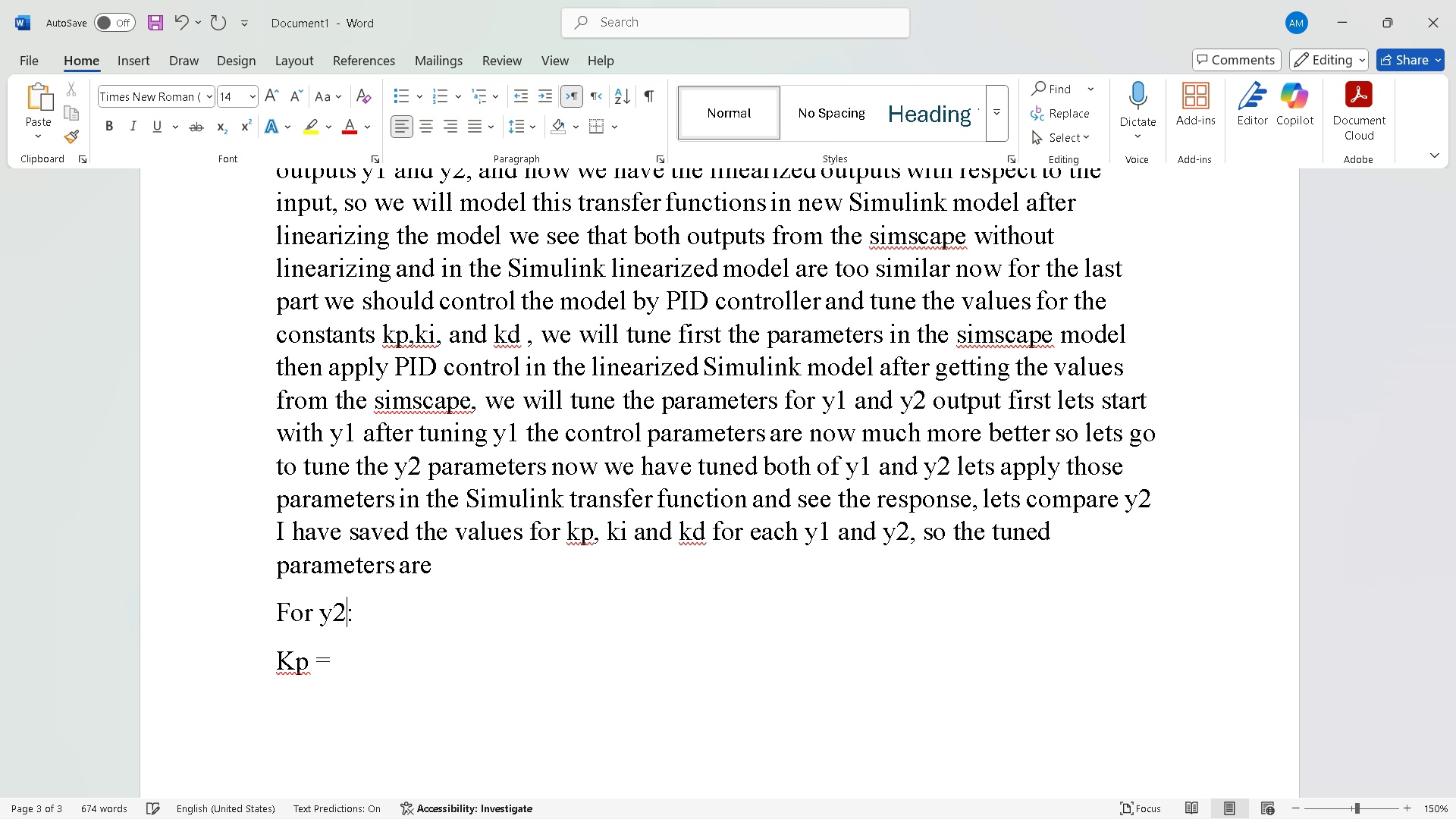 
key(2)
 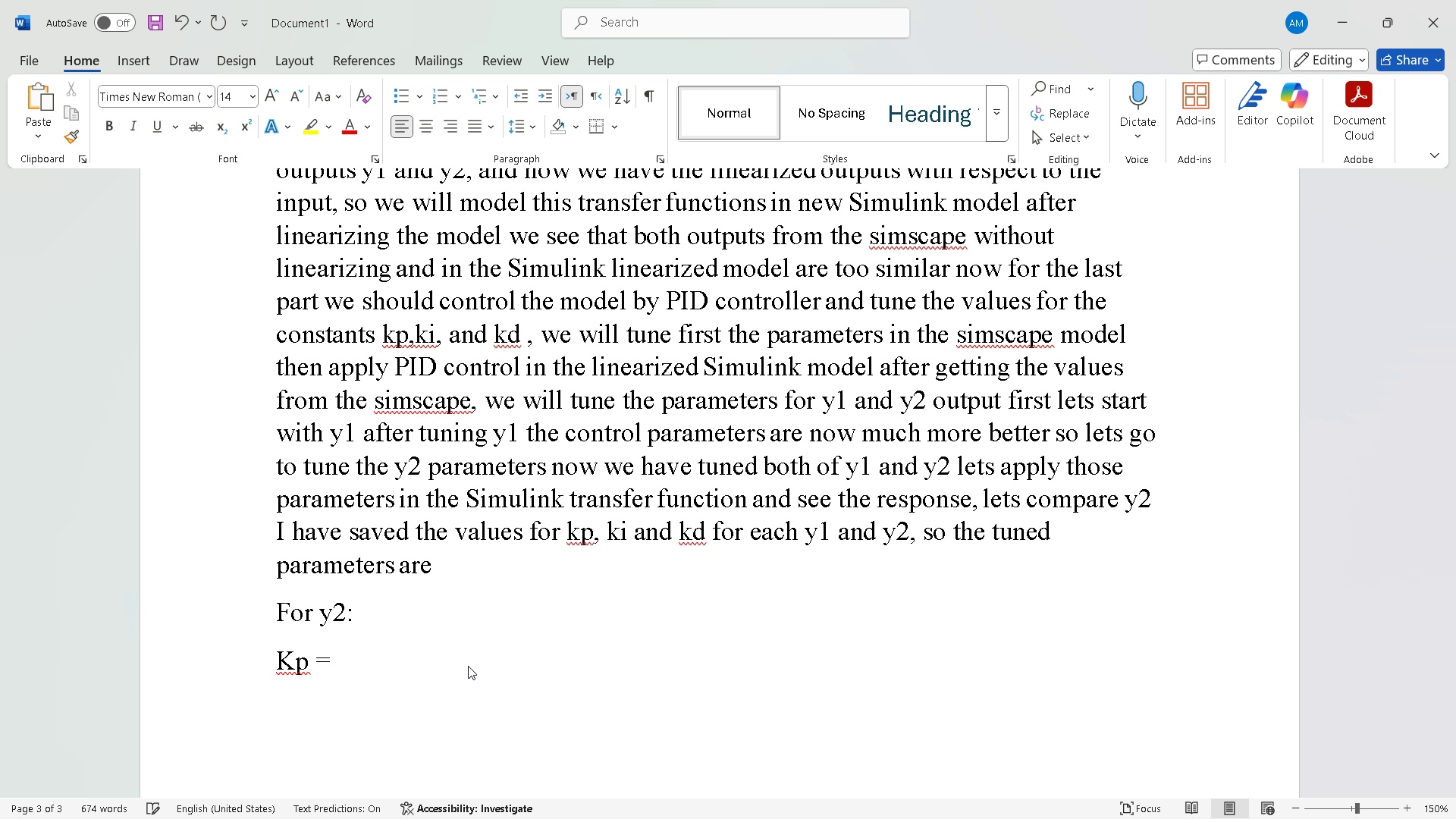 
key(ArrowDown)
 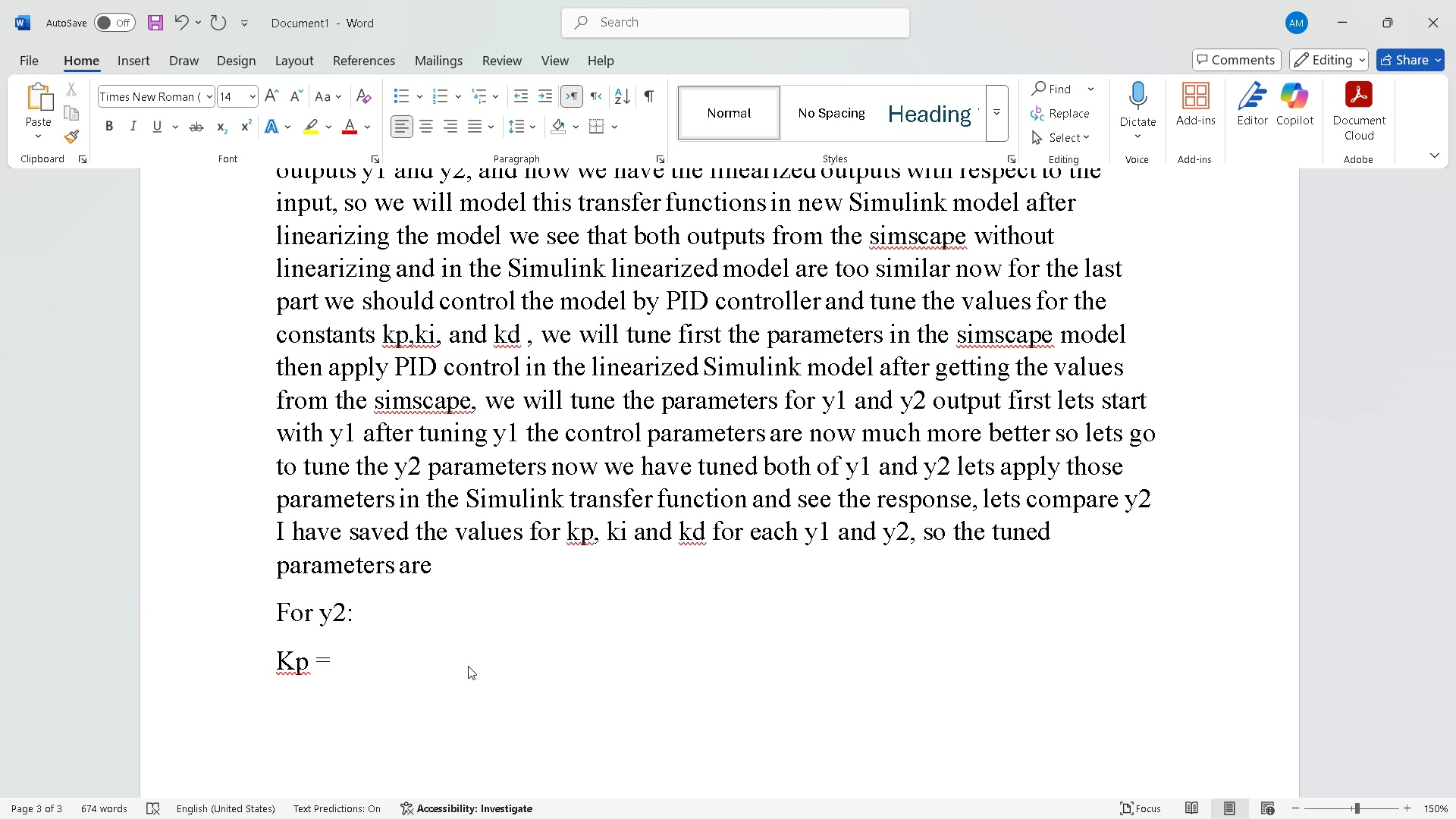 
wait(16.71)
 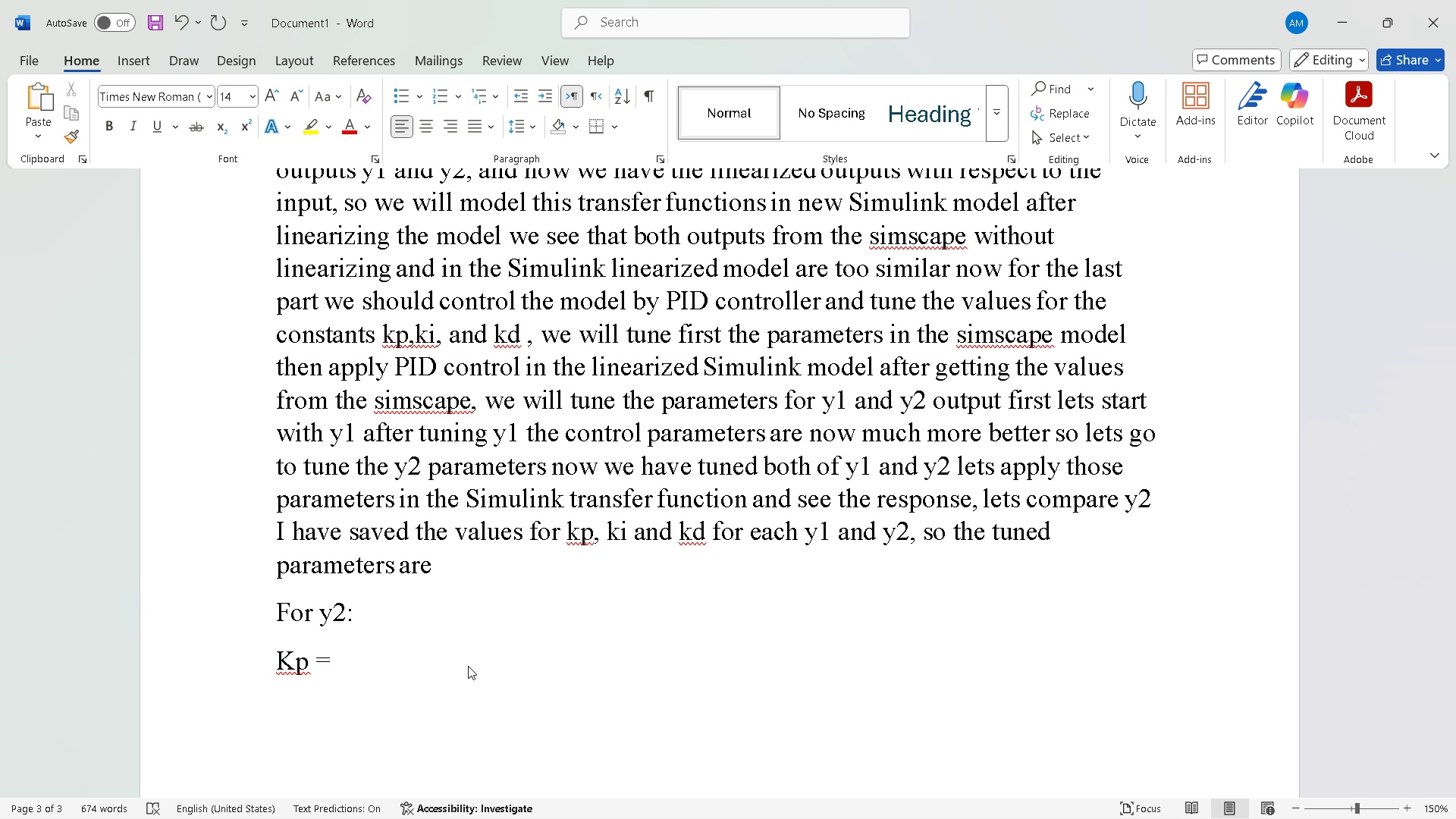 
key(Numpad2)
 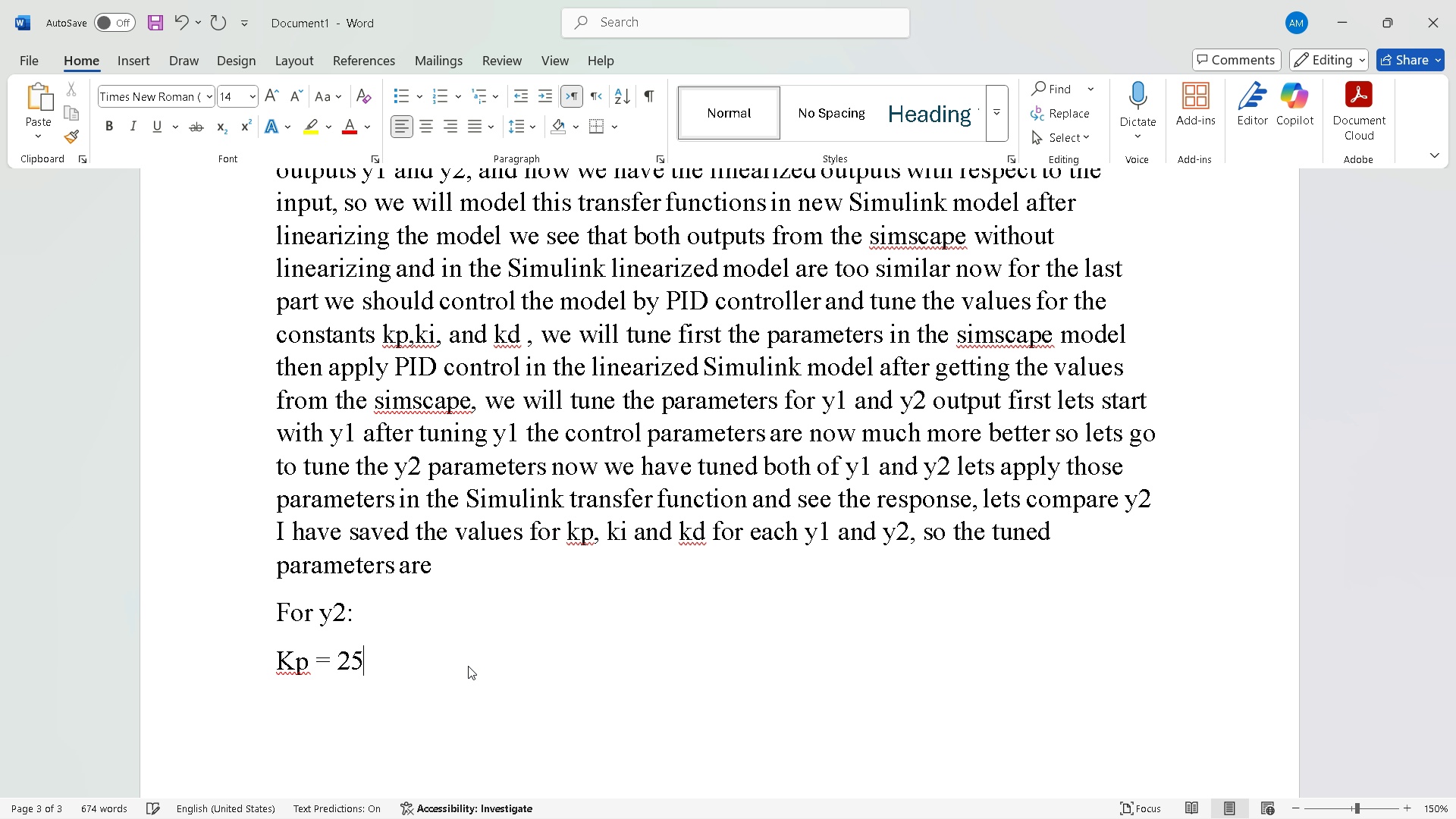 
key(Numpad5)
 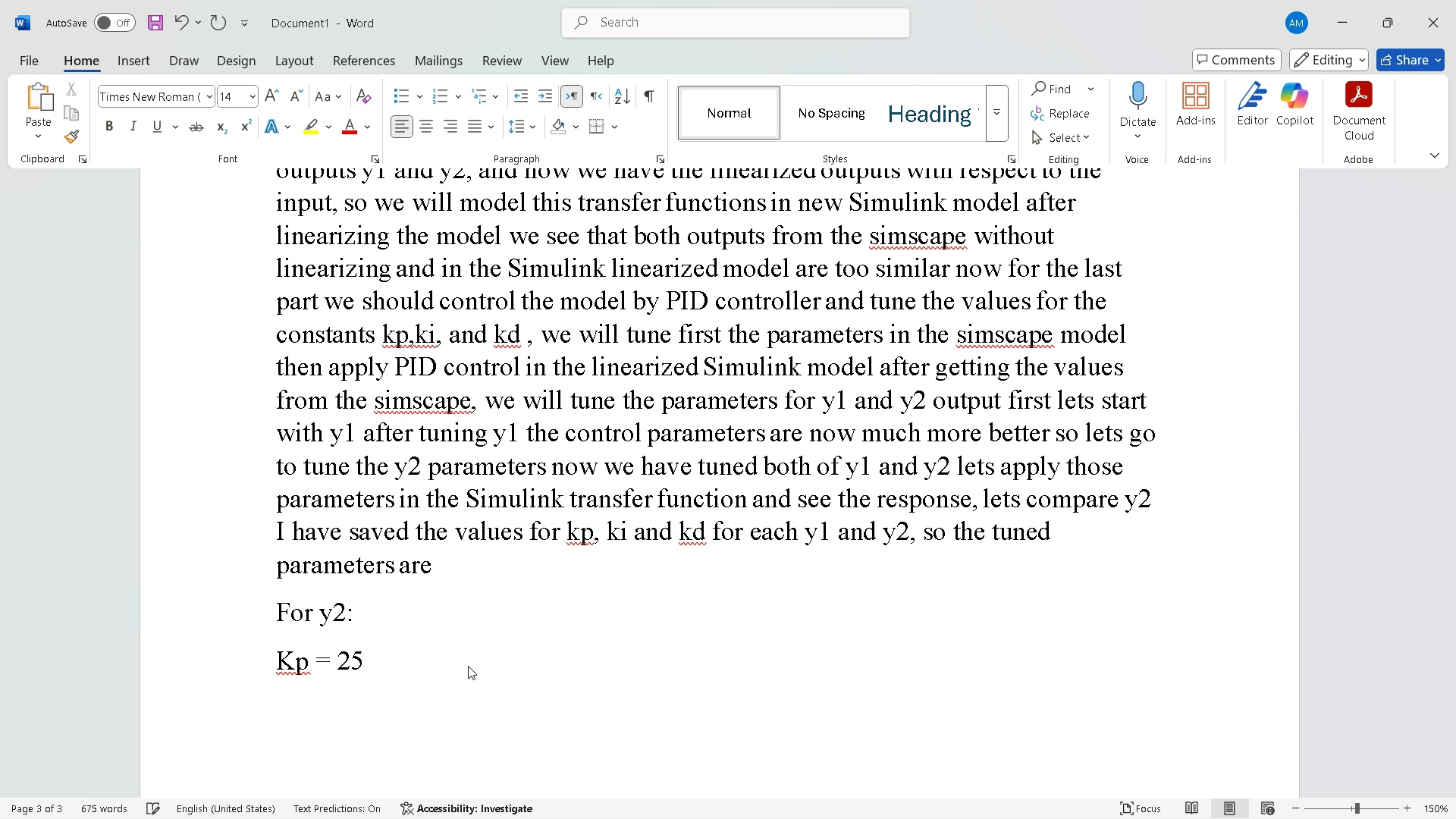 
key(Backspace)
 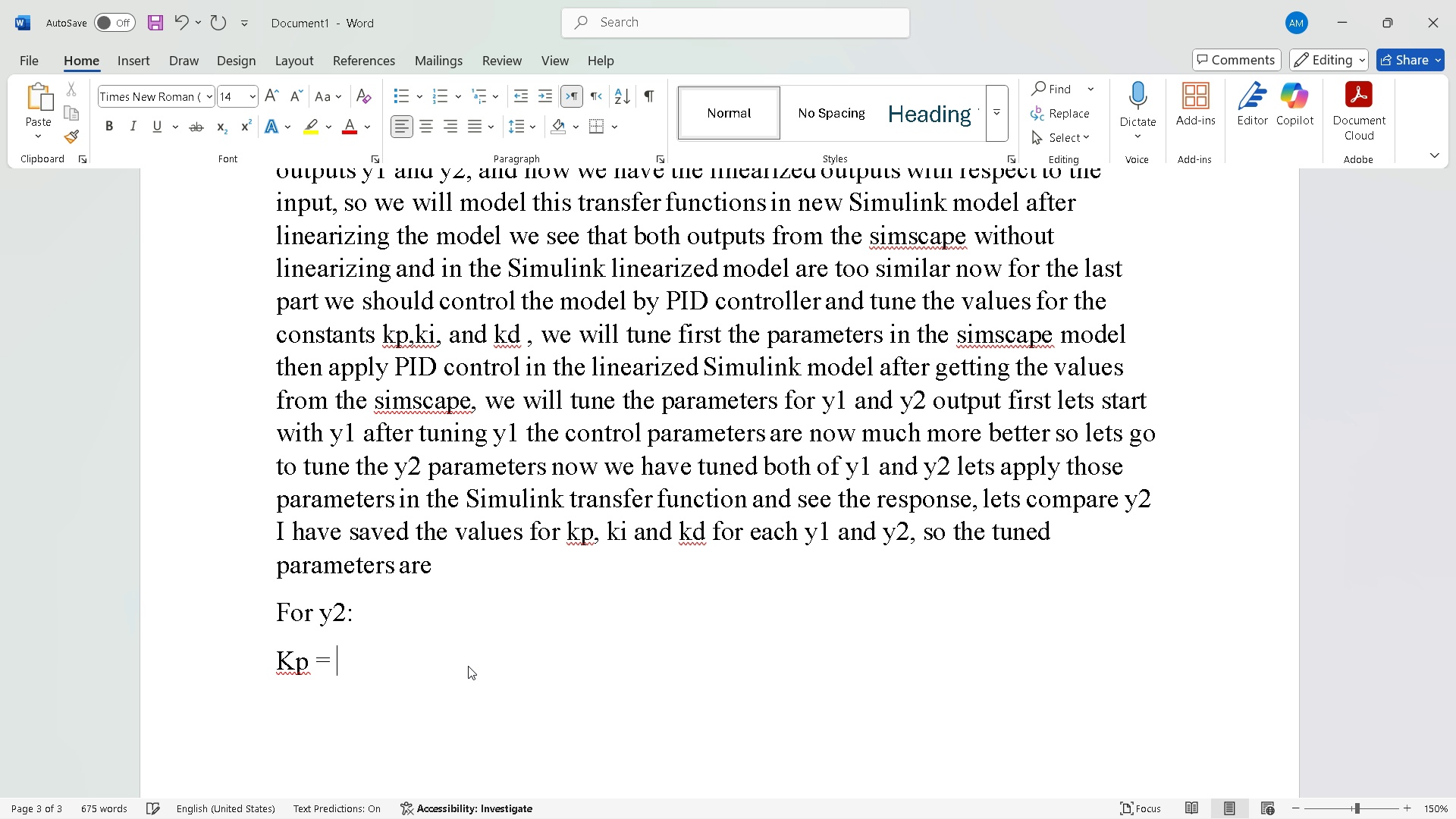 
key(Backspace)
 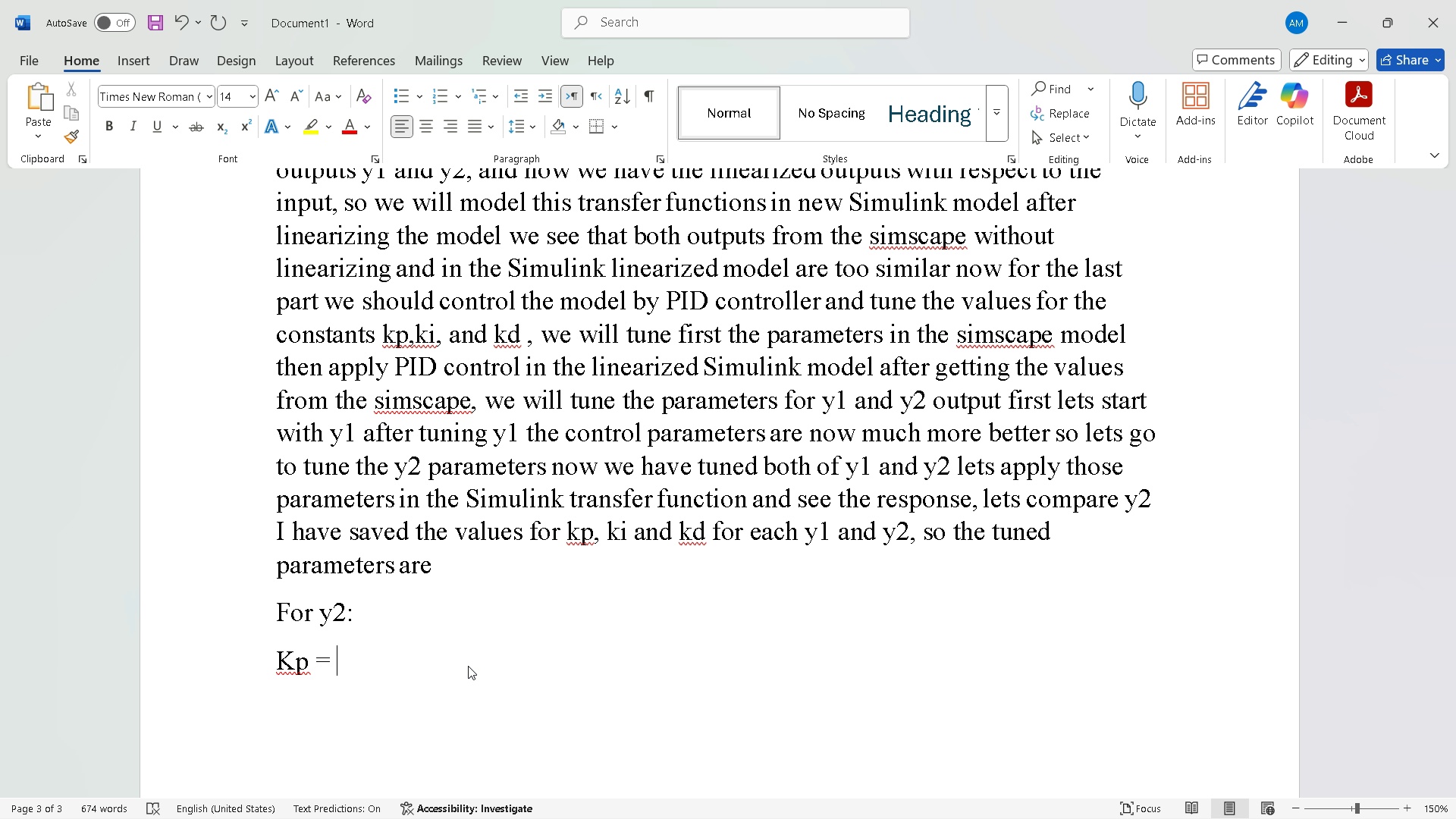 
key(Numpad6)
 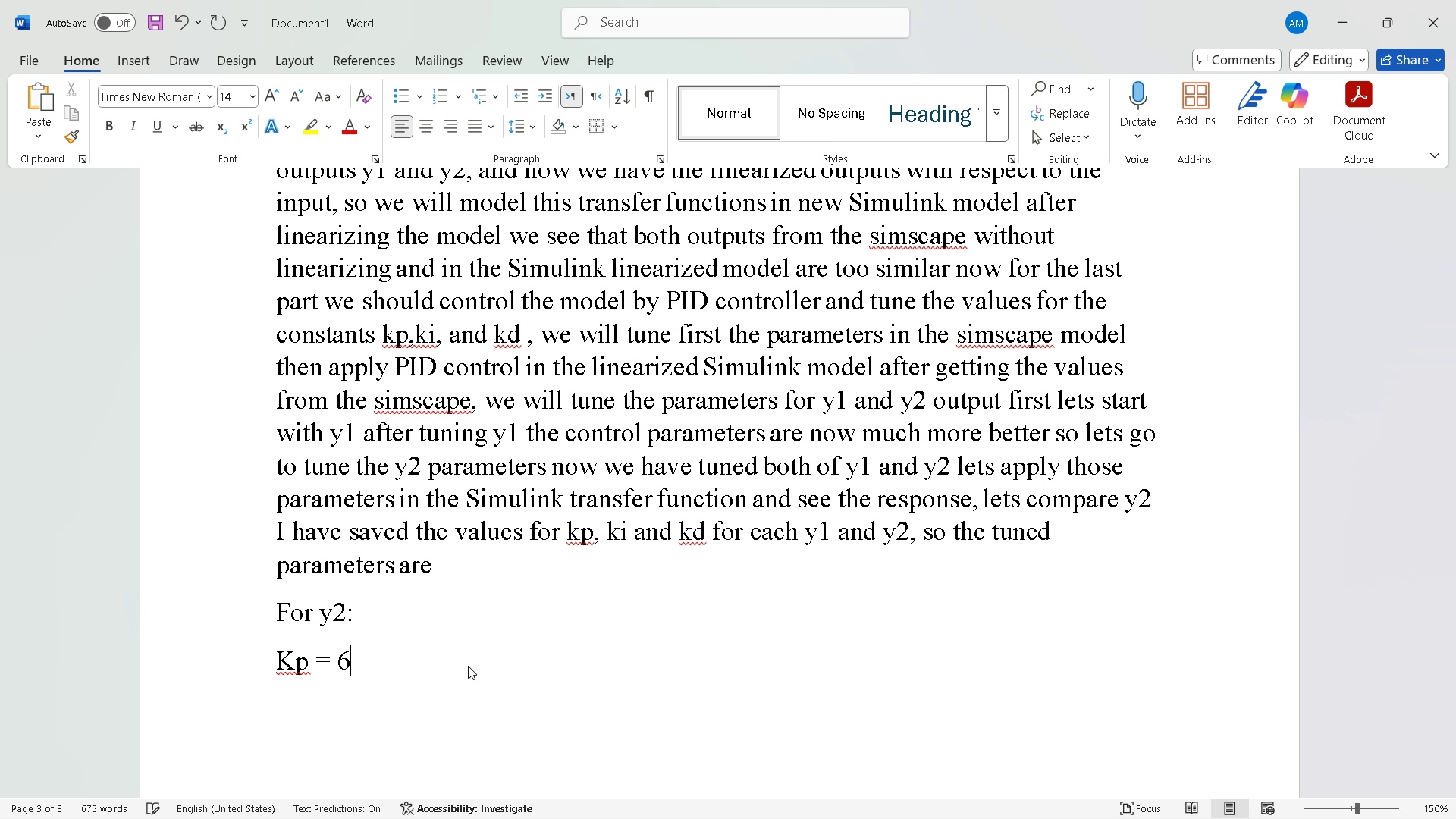 
key(Numpad0)
 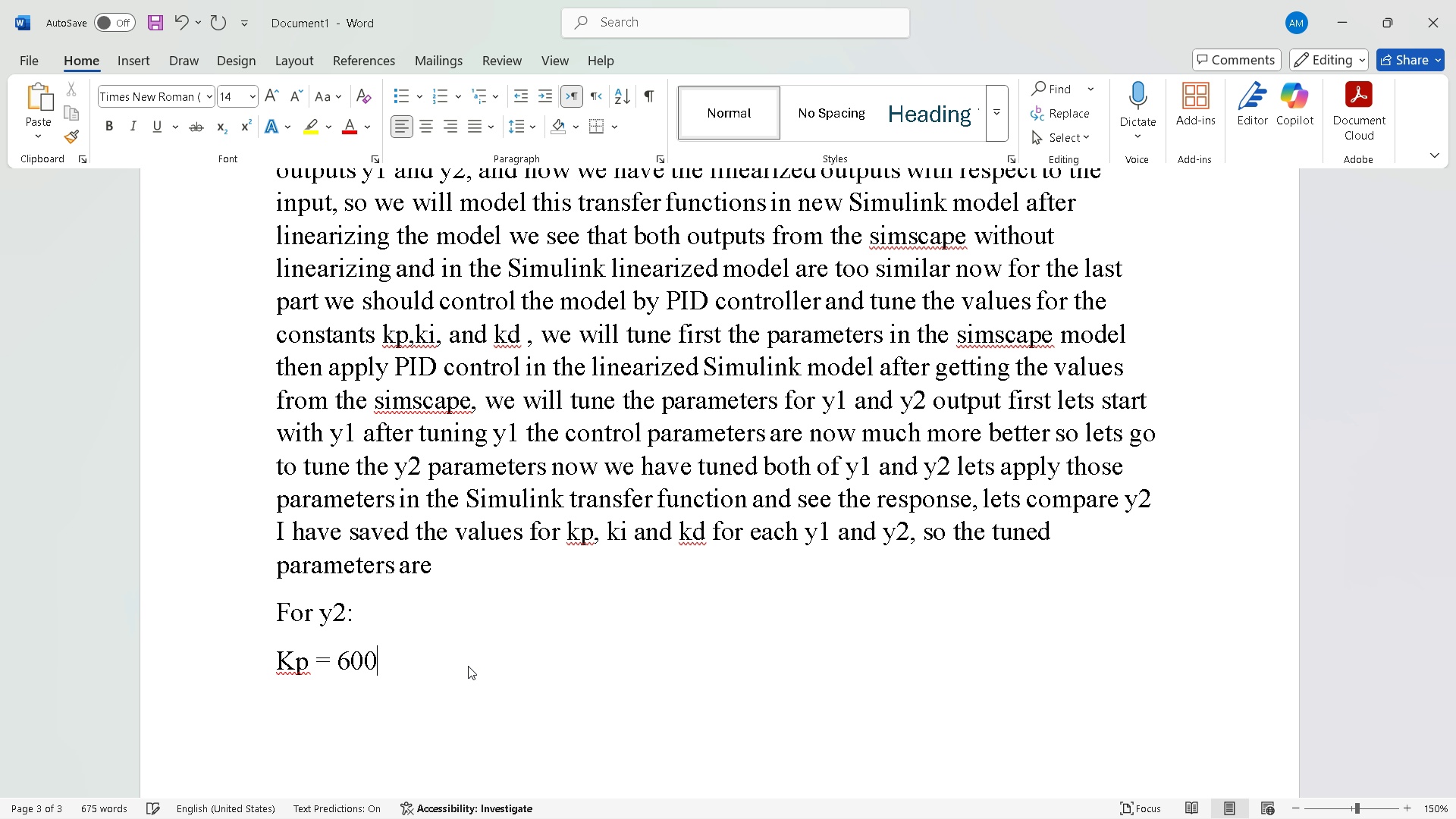 
key(Numpad0)
 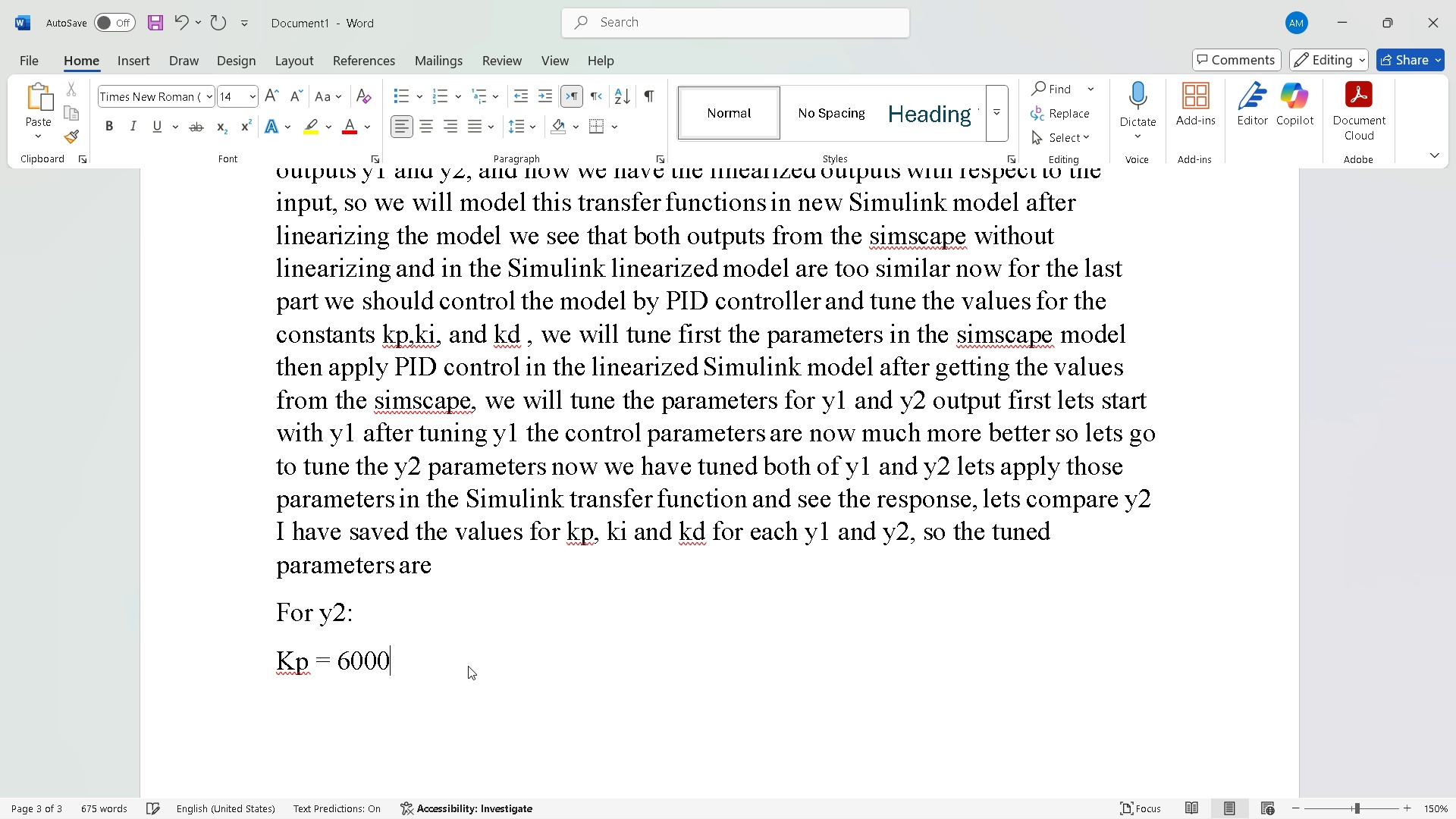 
key(Numpad0)
 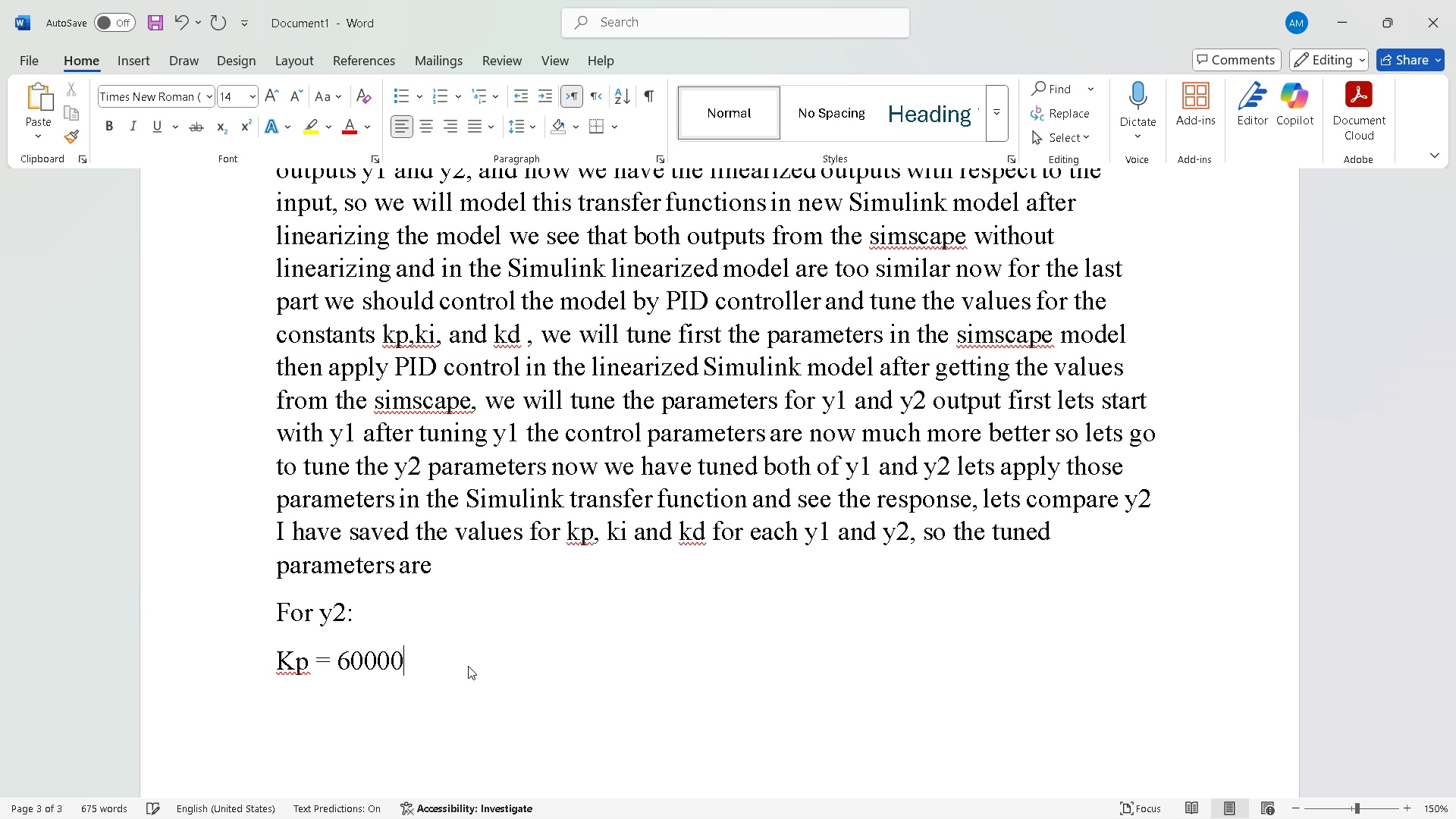 
key(Numpad0)
 